 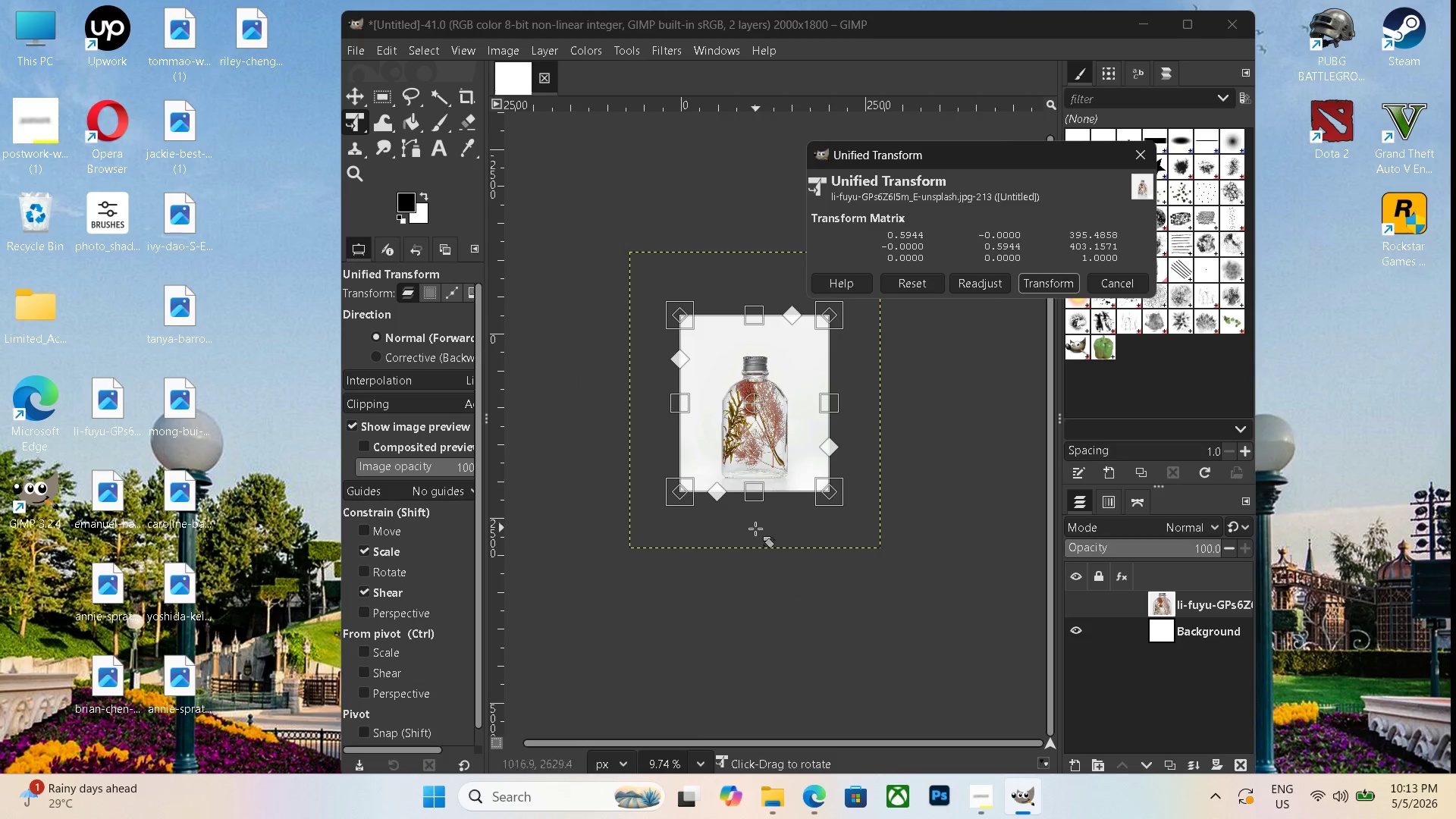 
left_click_drag(start_coordinate=[756, 498], to_coordinate=[757, 493])
 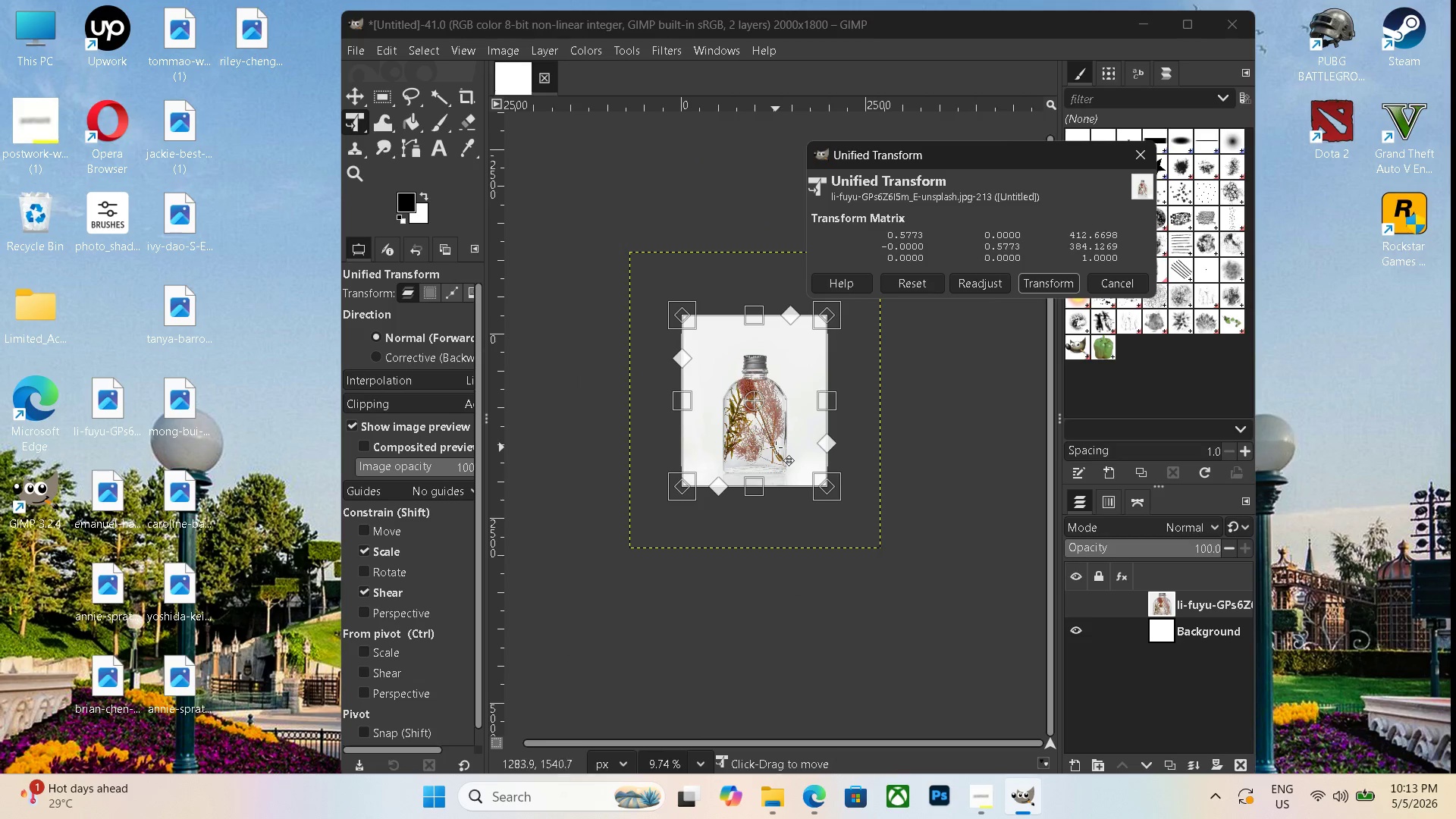 
left_click_drag(start_coordinate=[776, 447], to_coordinate=[778, 441])
 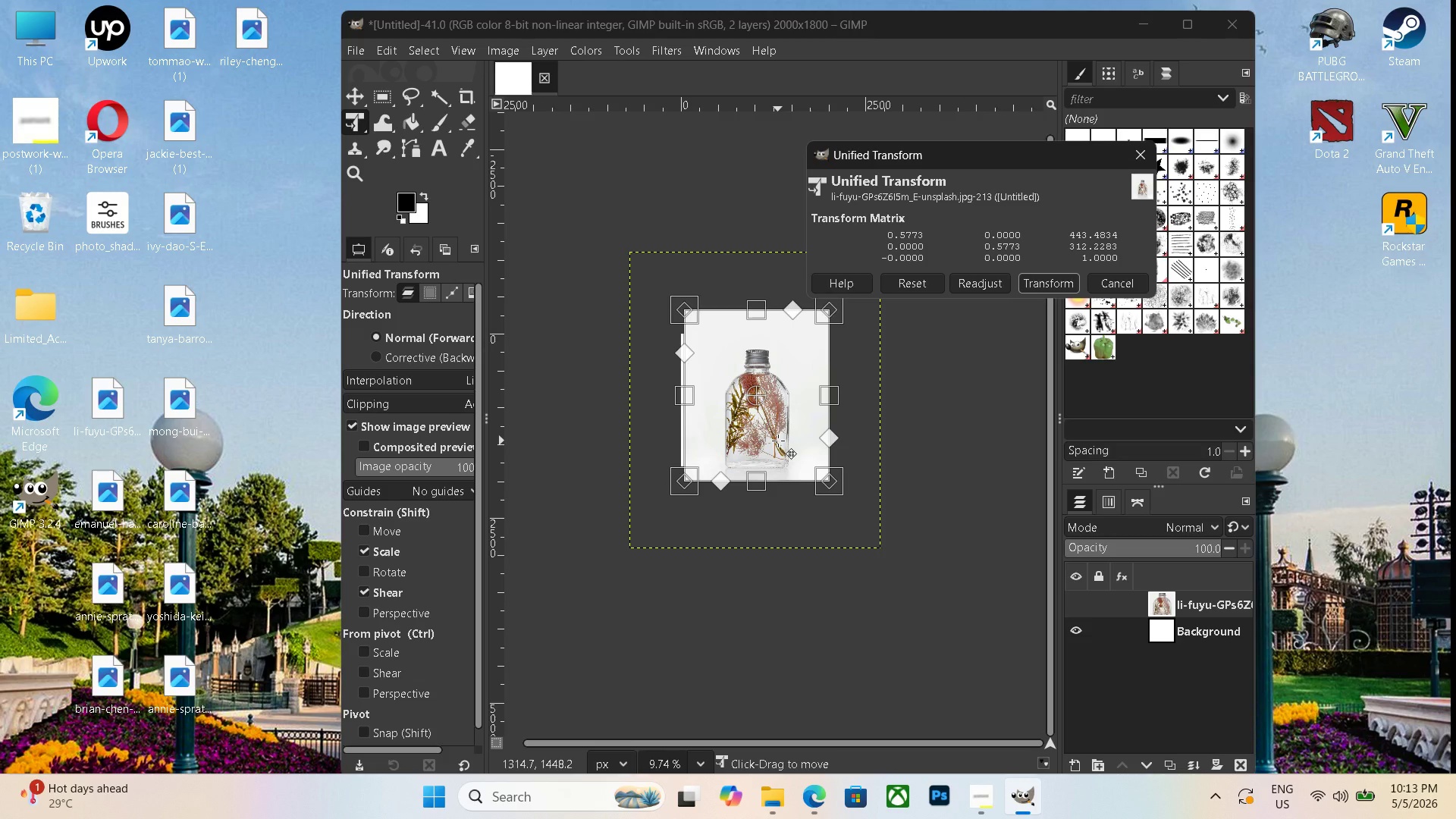 
key(Enter)
 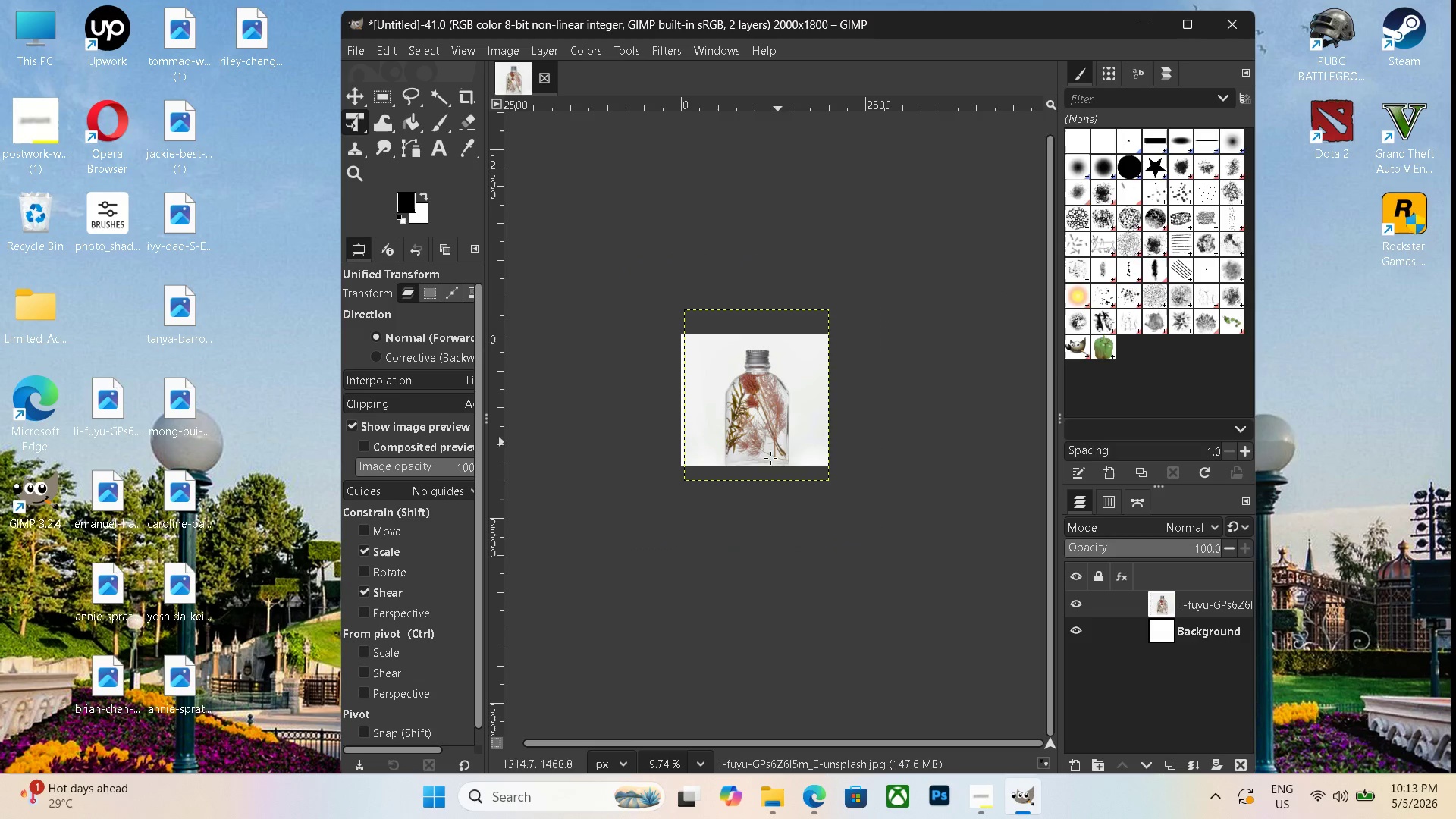 
hold_key(key=ControlLeft, duration=0.66)
 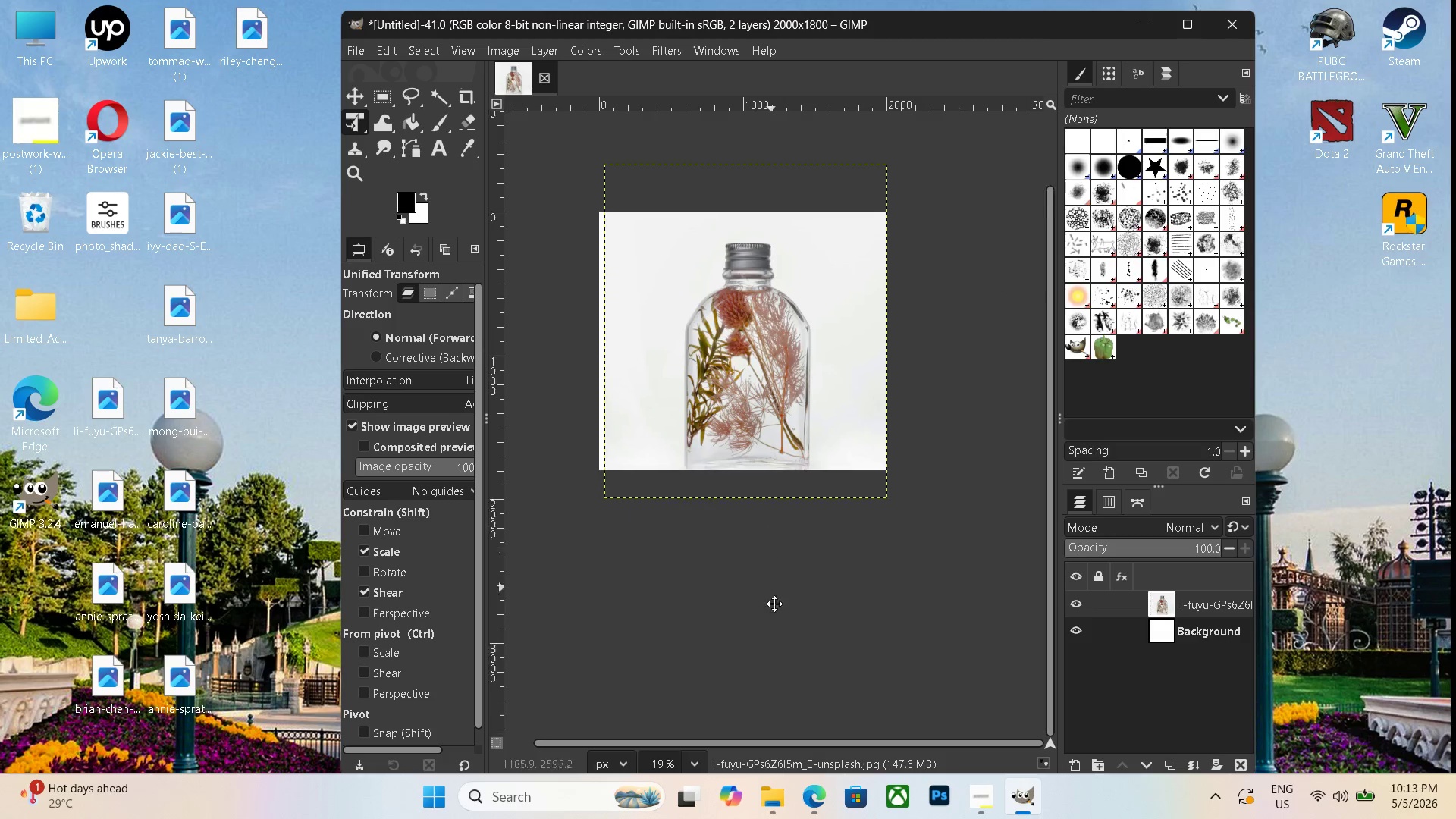 
hold_key(key=Space, duration=0.52)
 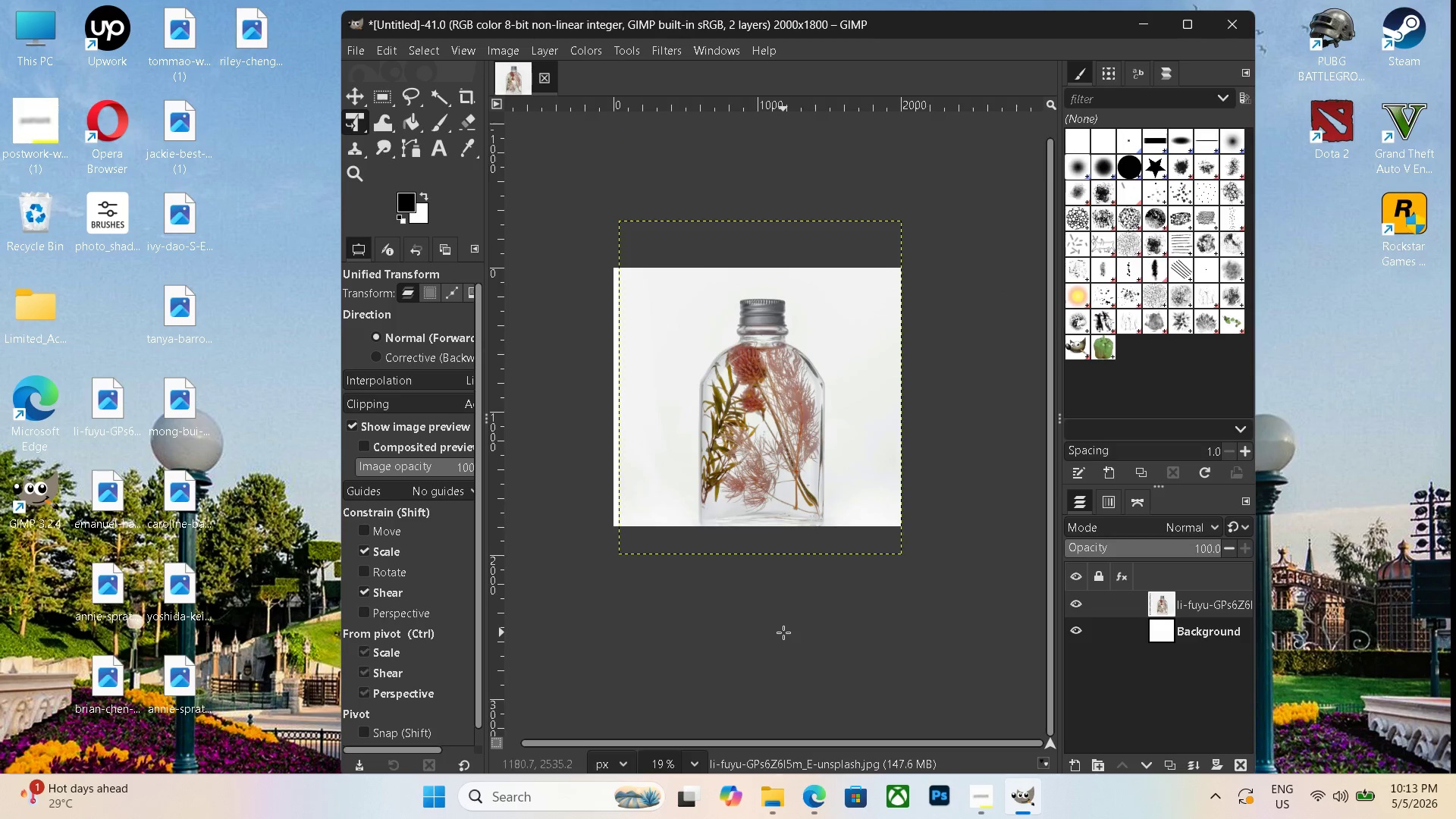 
scroll: coordinate [770, 491], scroll_direction: up, amount: 7.0
 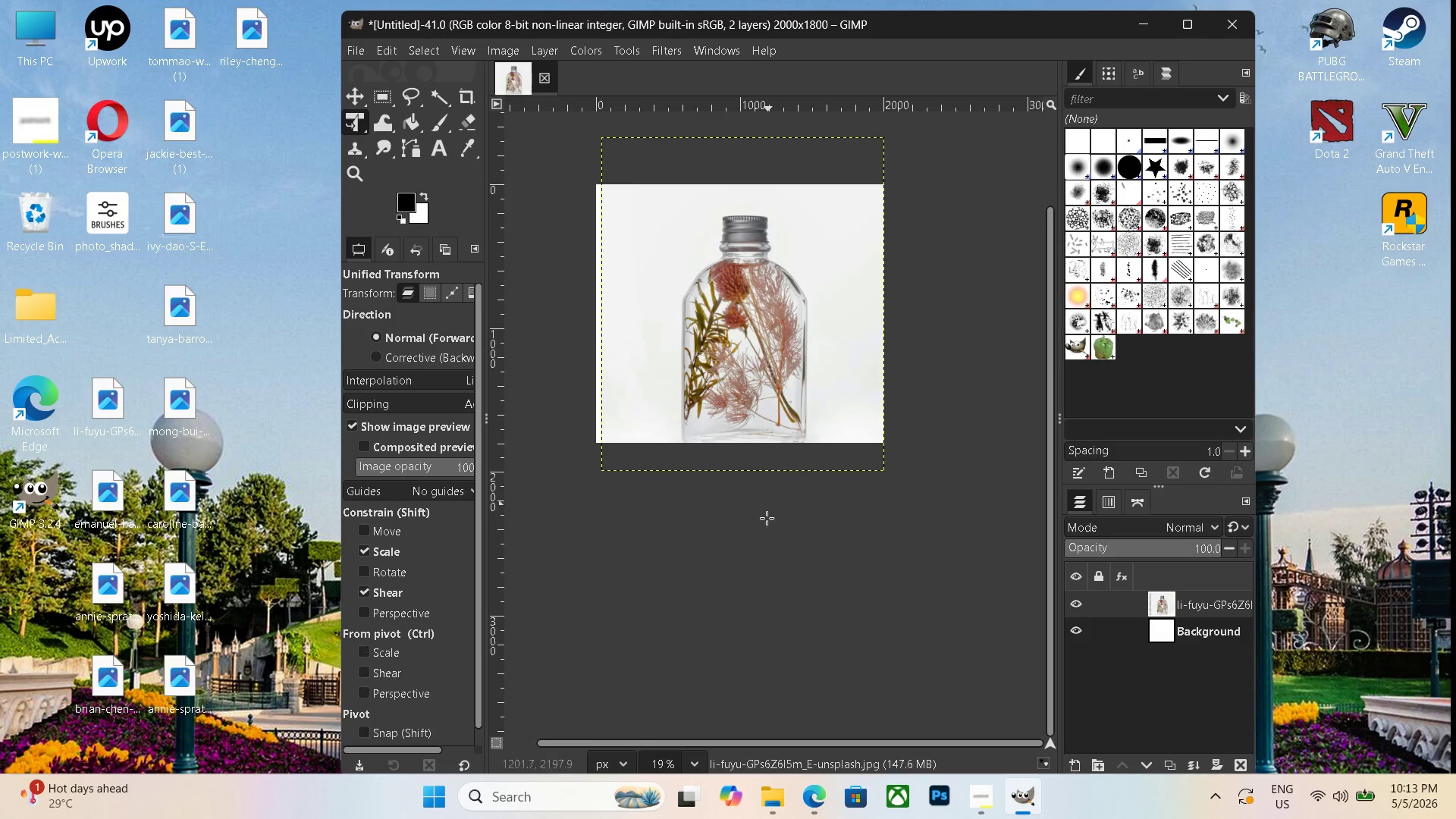 
left_click_drag(start_coordinate=[766, 548], to_coordinate=[782, 632])
 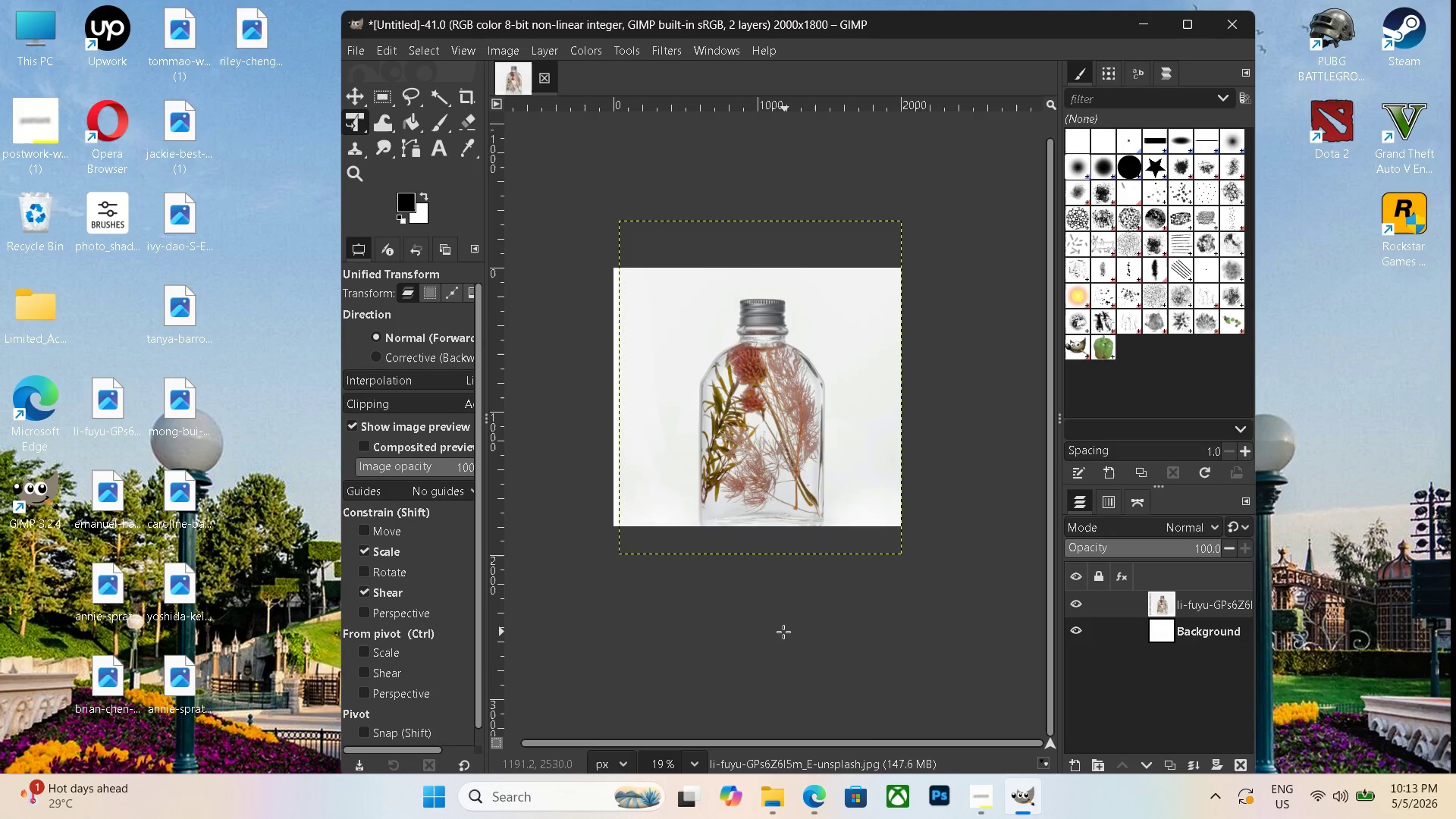 
key(Space)
 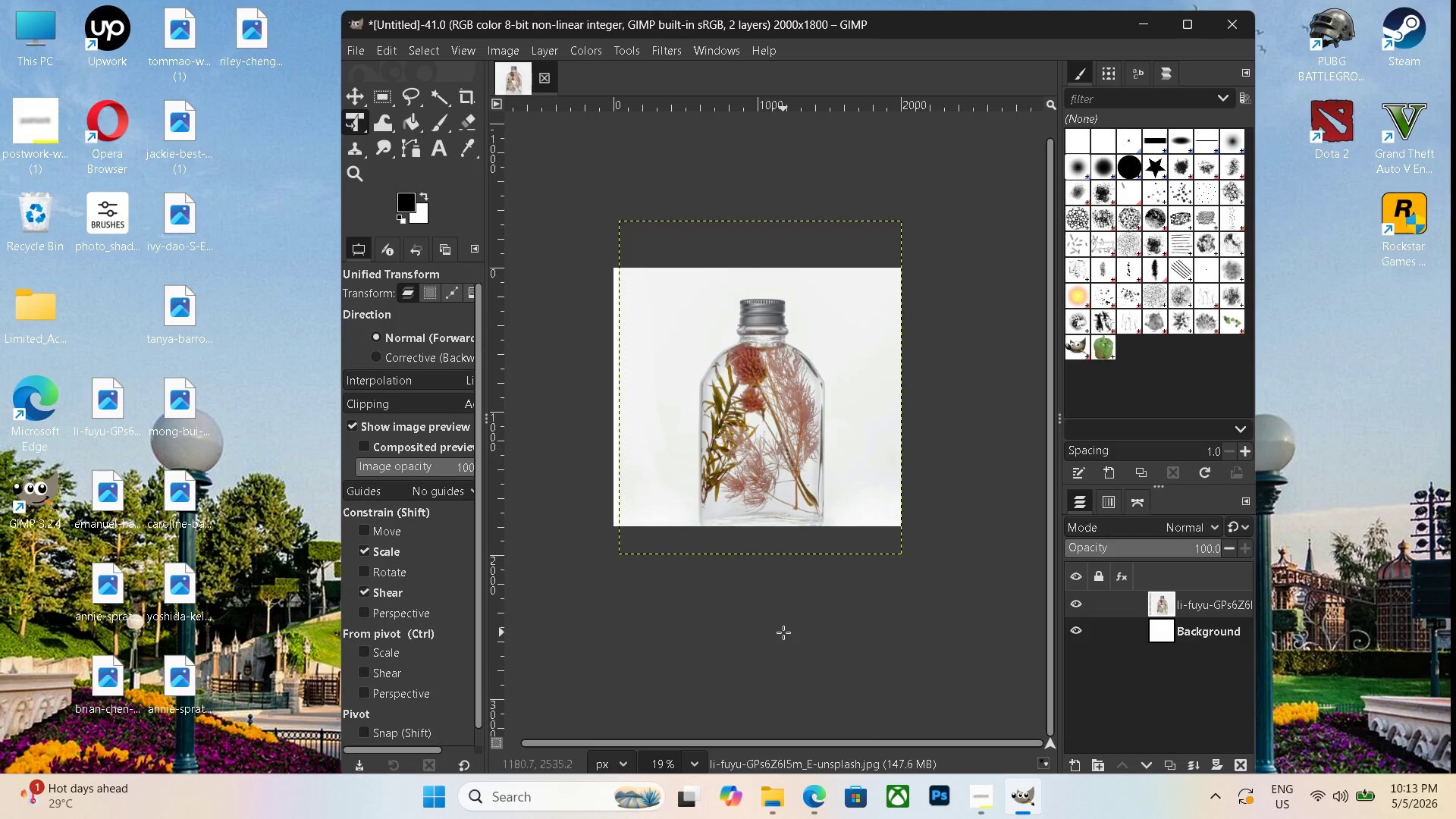 
hold_key(key=ControlLeft, duration=0.52)
scroll: coordinate [783, 632], scroll_direction: up, amount: 3.0
 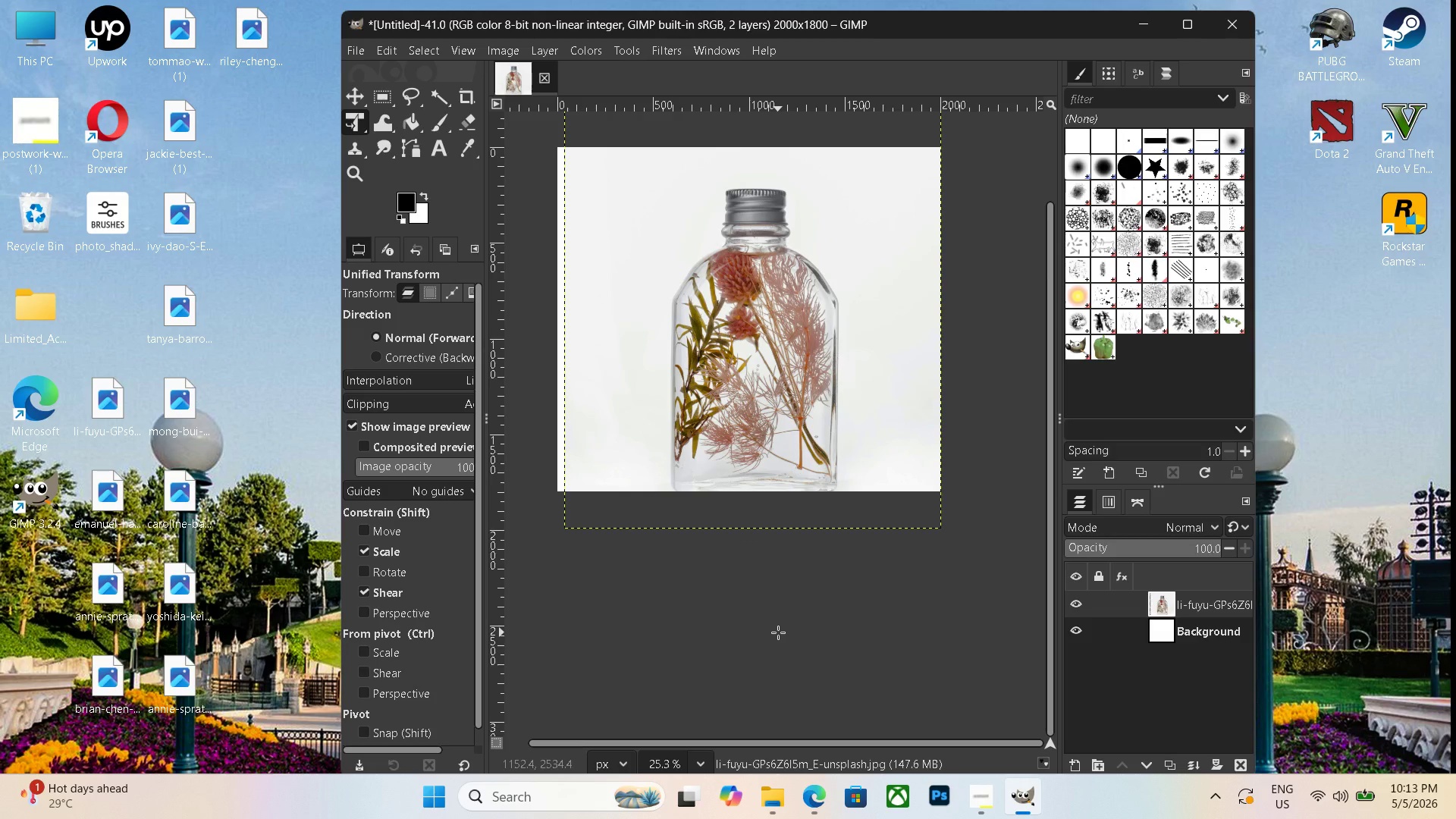 
hold_key(key=ControlLeft, duration=0.78)
scroll: coordinate [778, 632], scroll_direction: down, amount: 3.0
 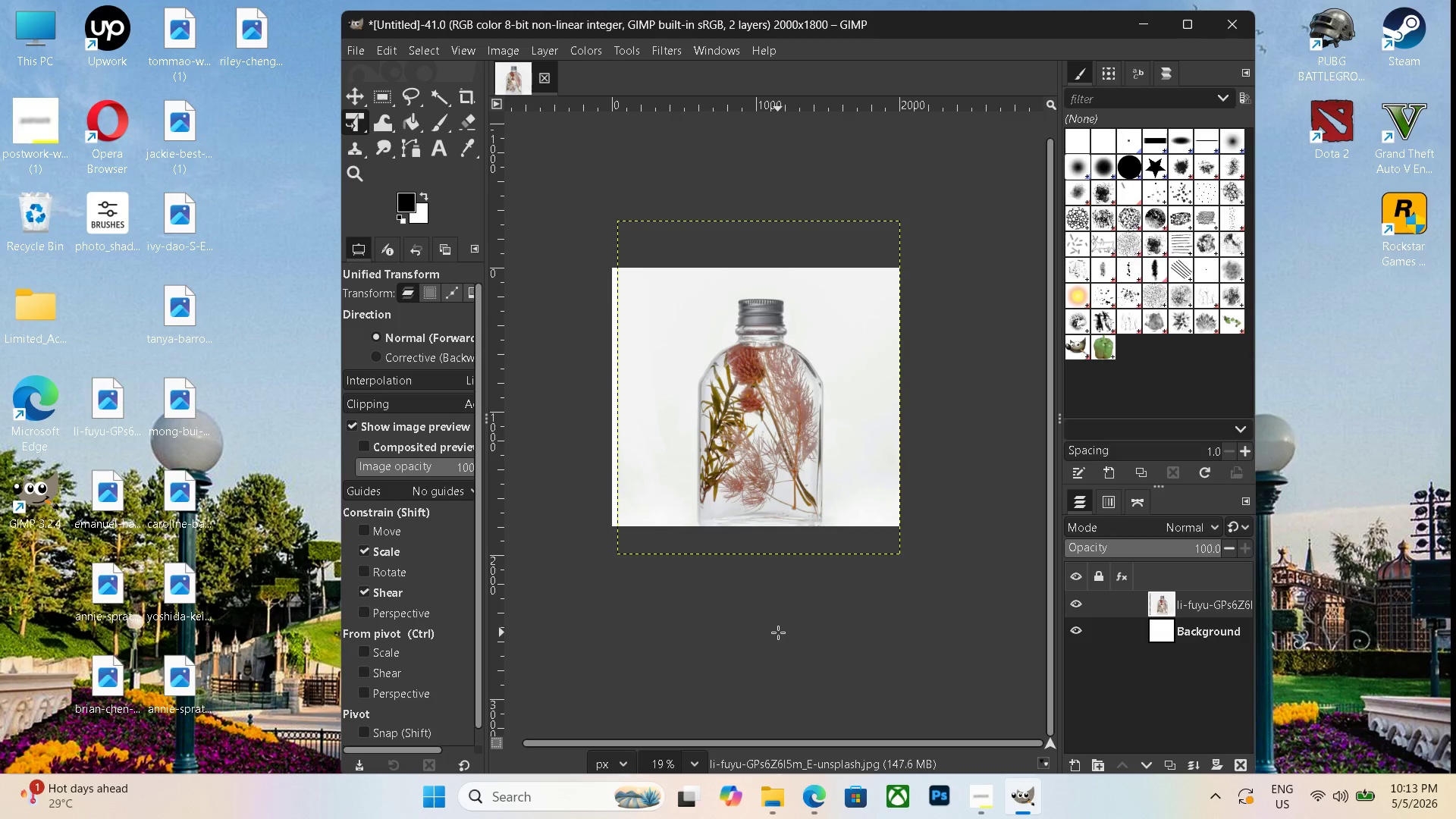 
key(Control+Z)
 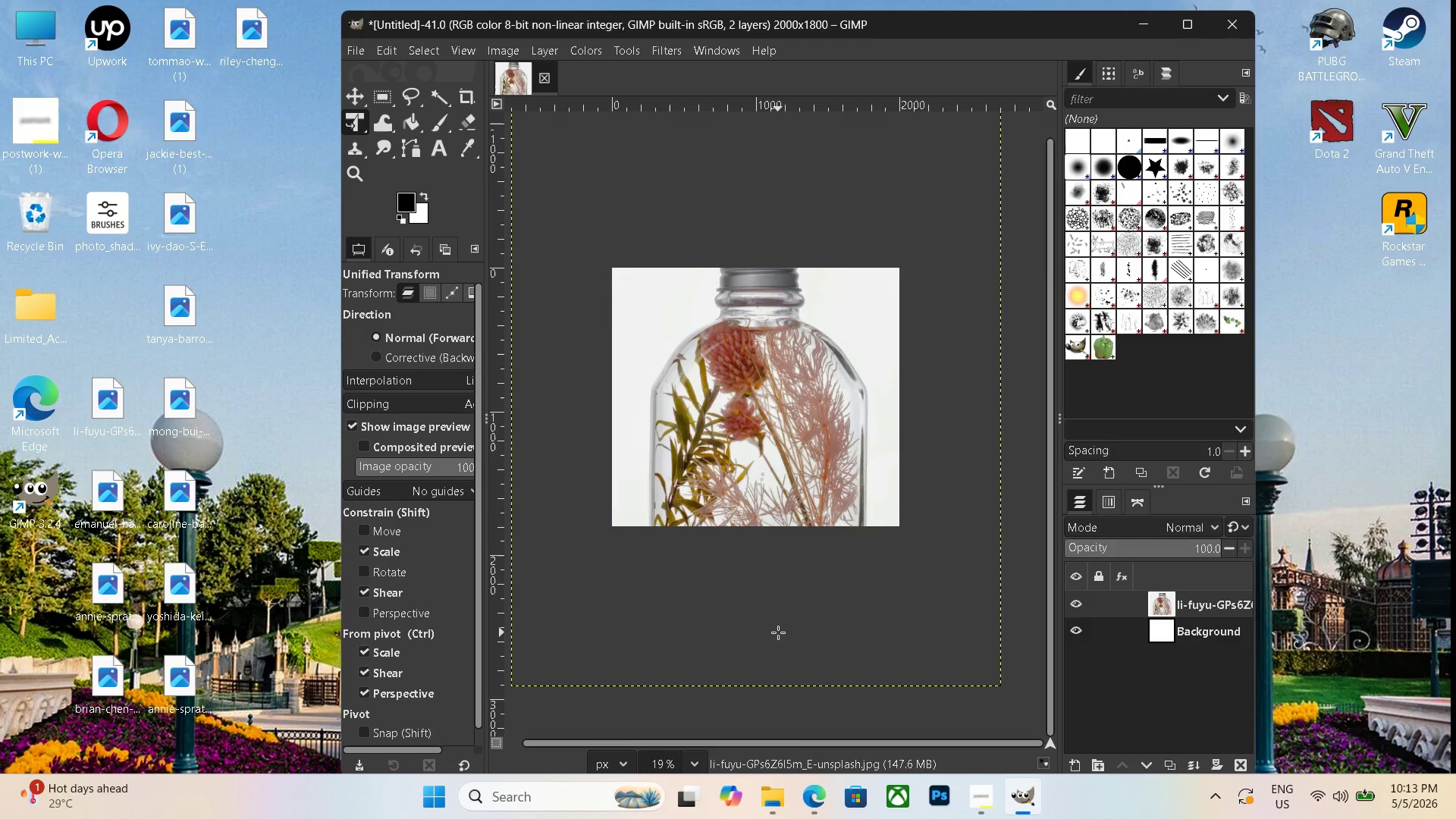 
key(Control+Z)
 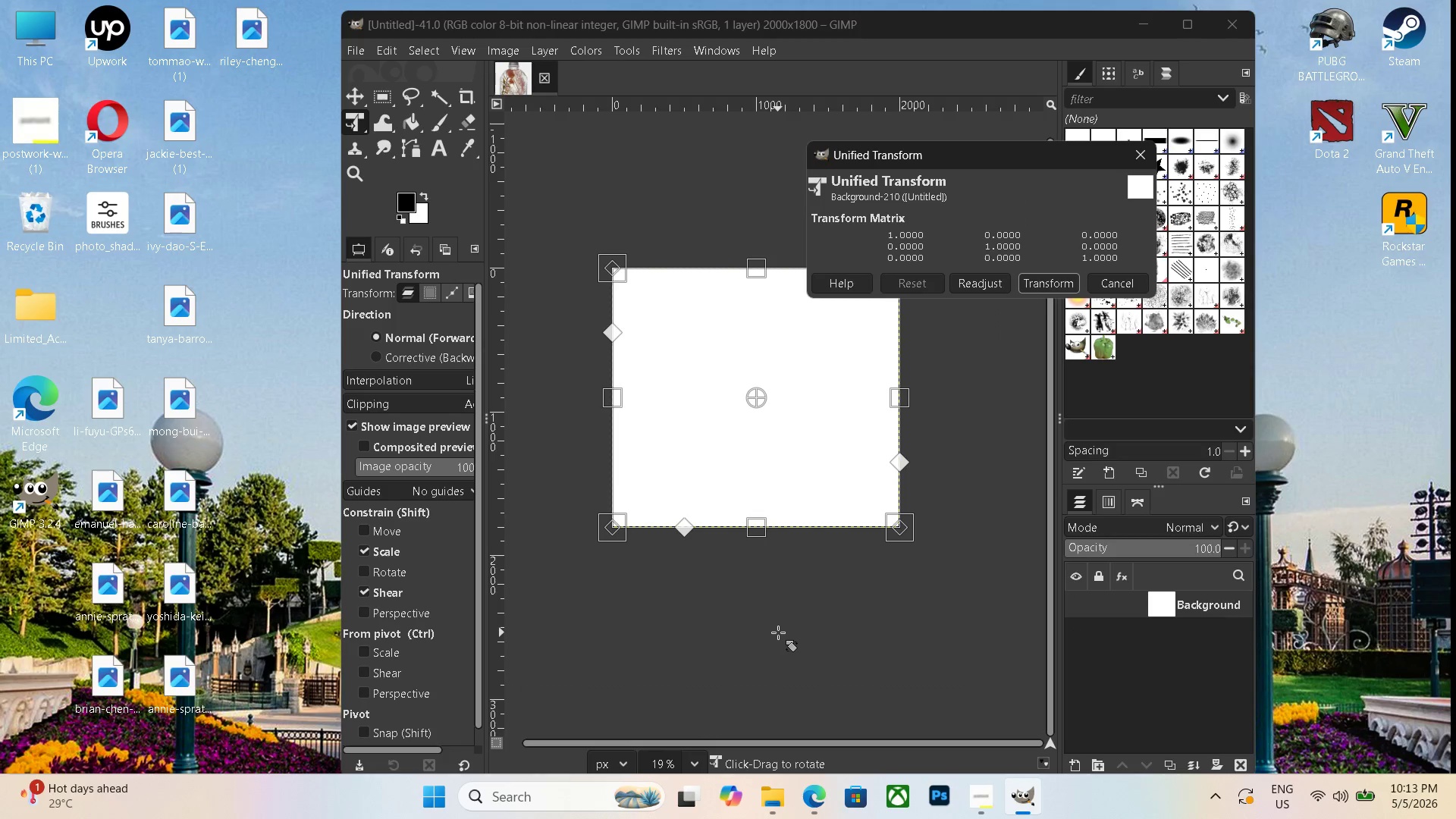 
key(Control+ControlLeft)
 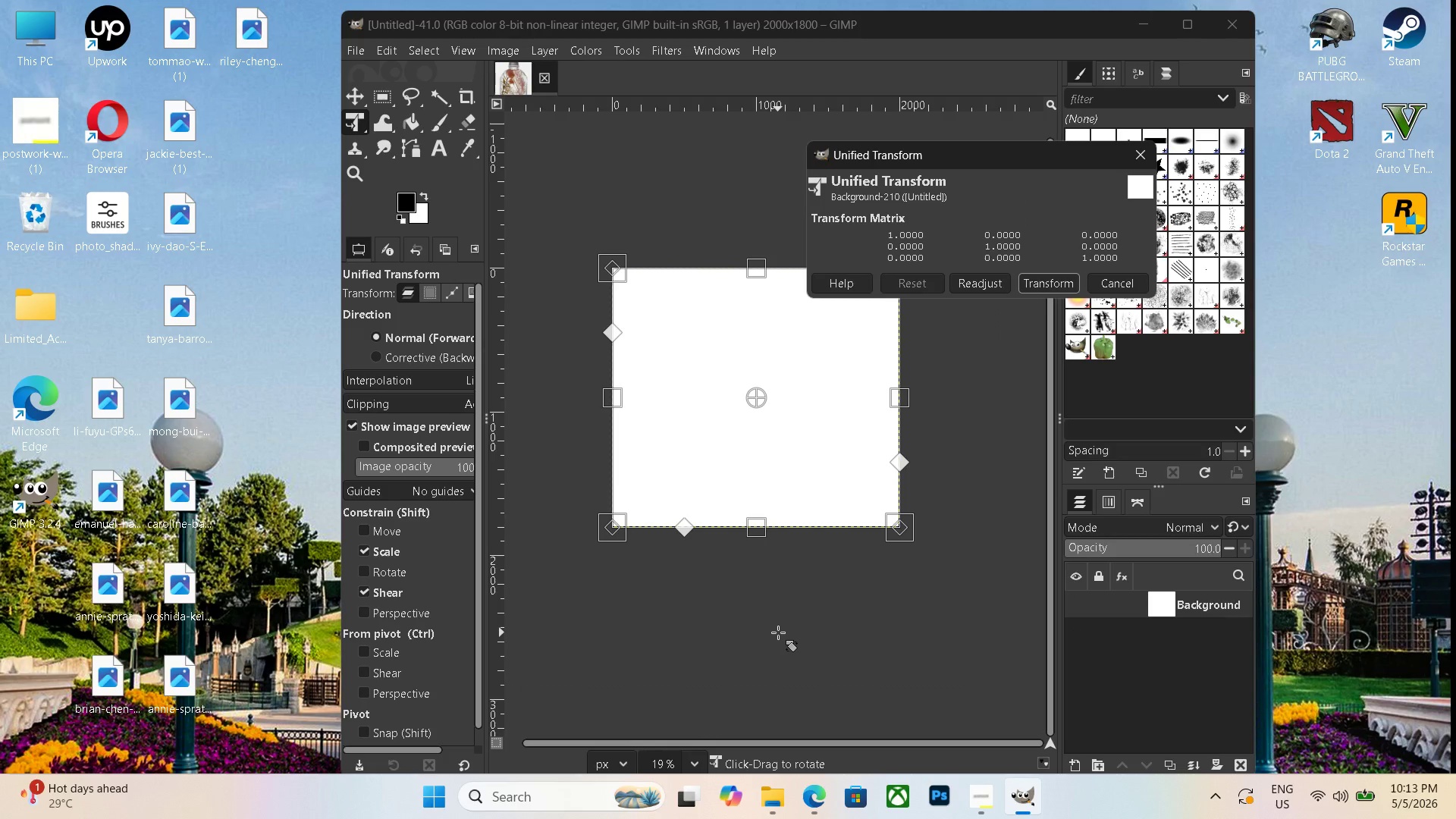 
key(Control+Z)
 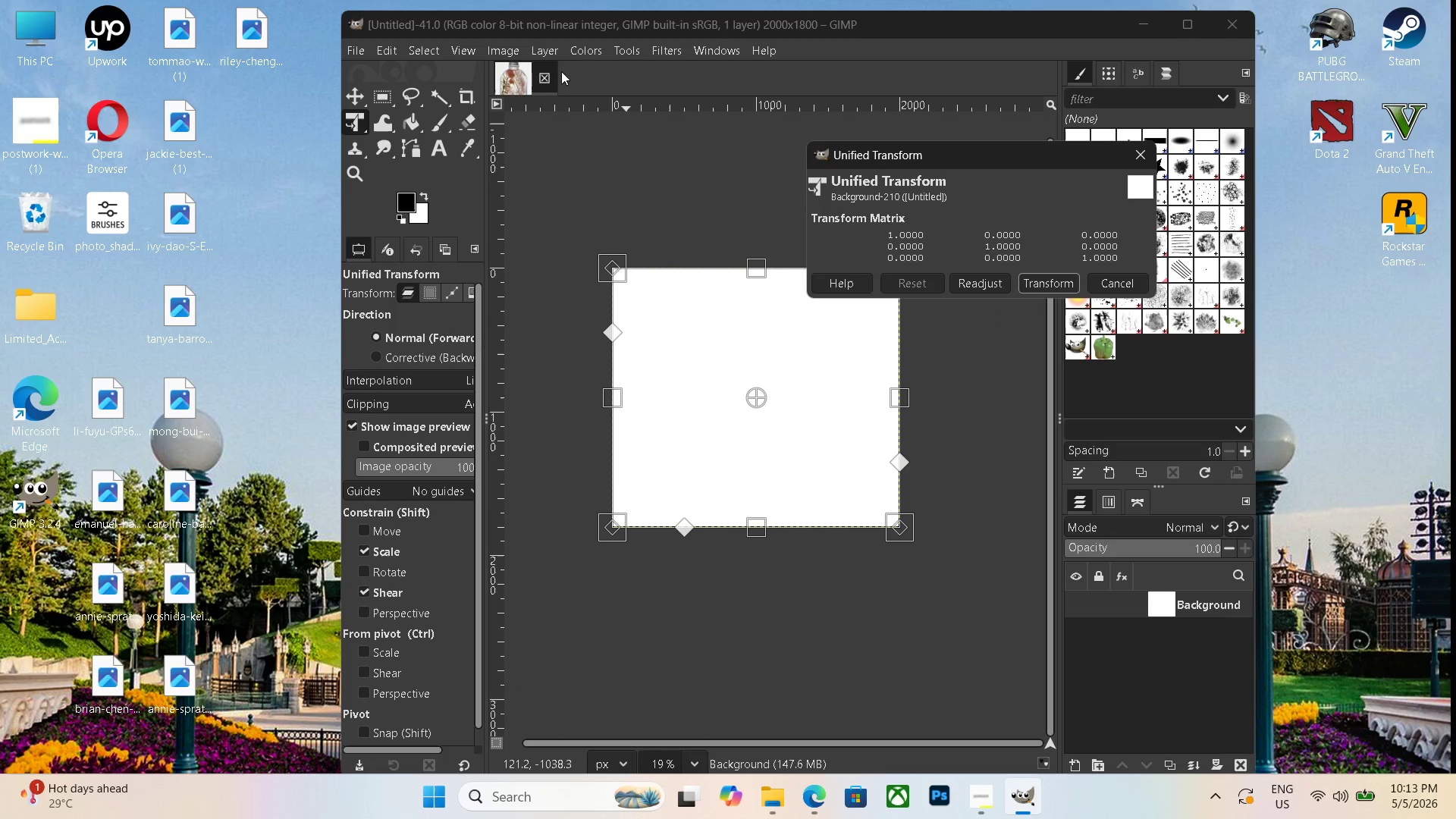 
left_click([550, 77])
 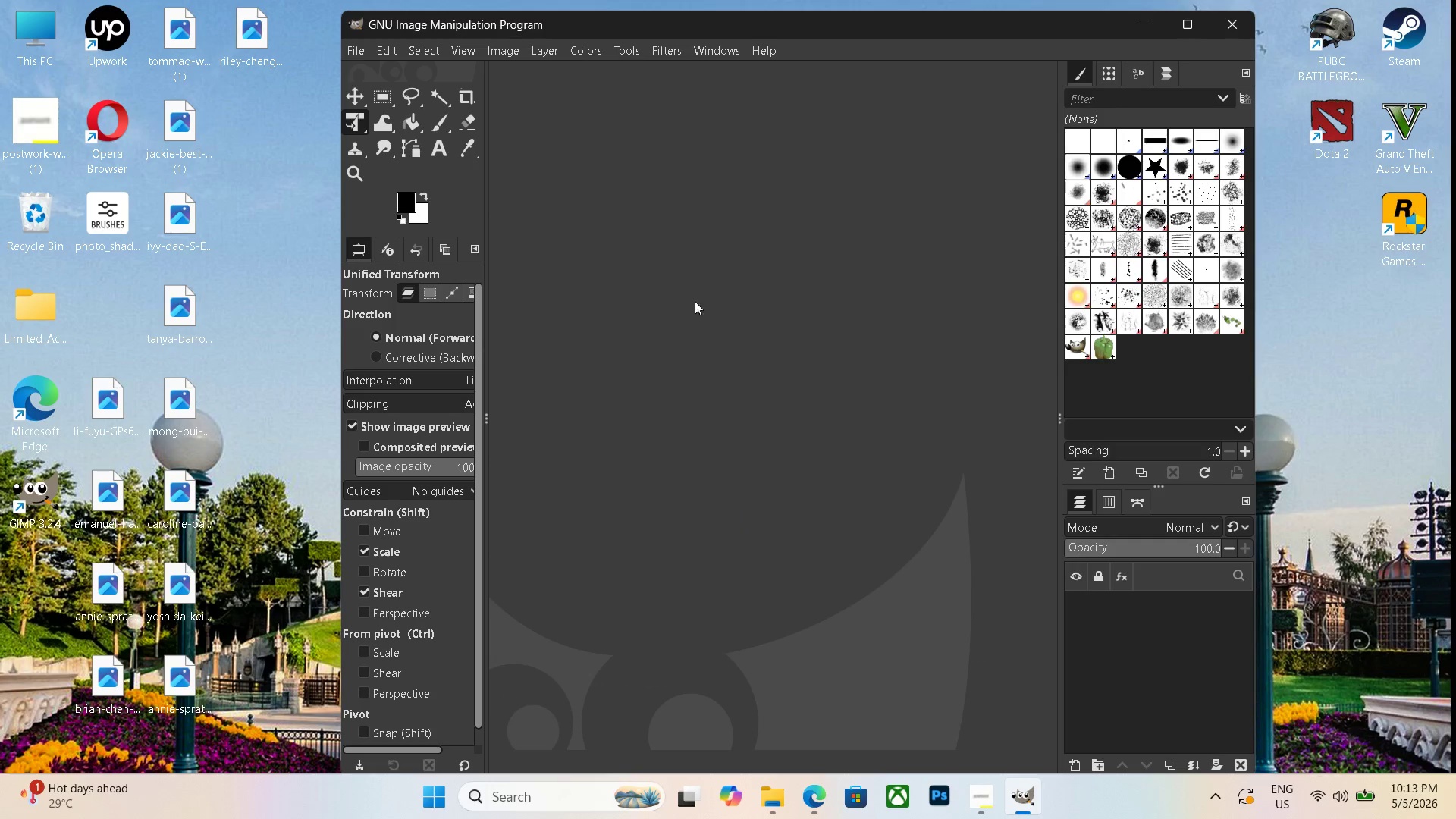 
key(Control+N)
 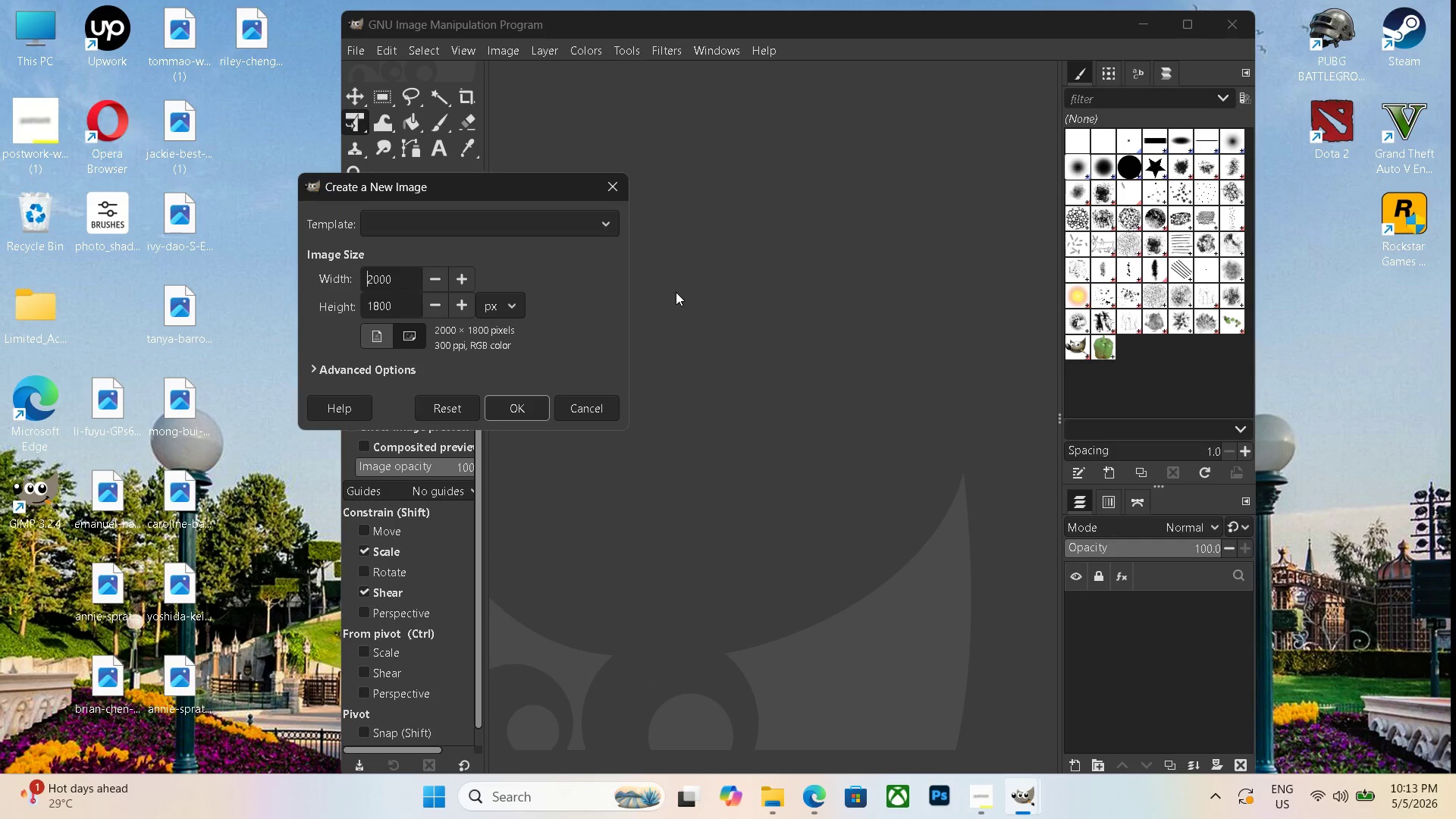 
key(Enter)
 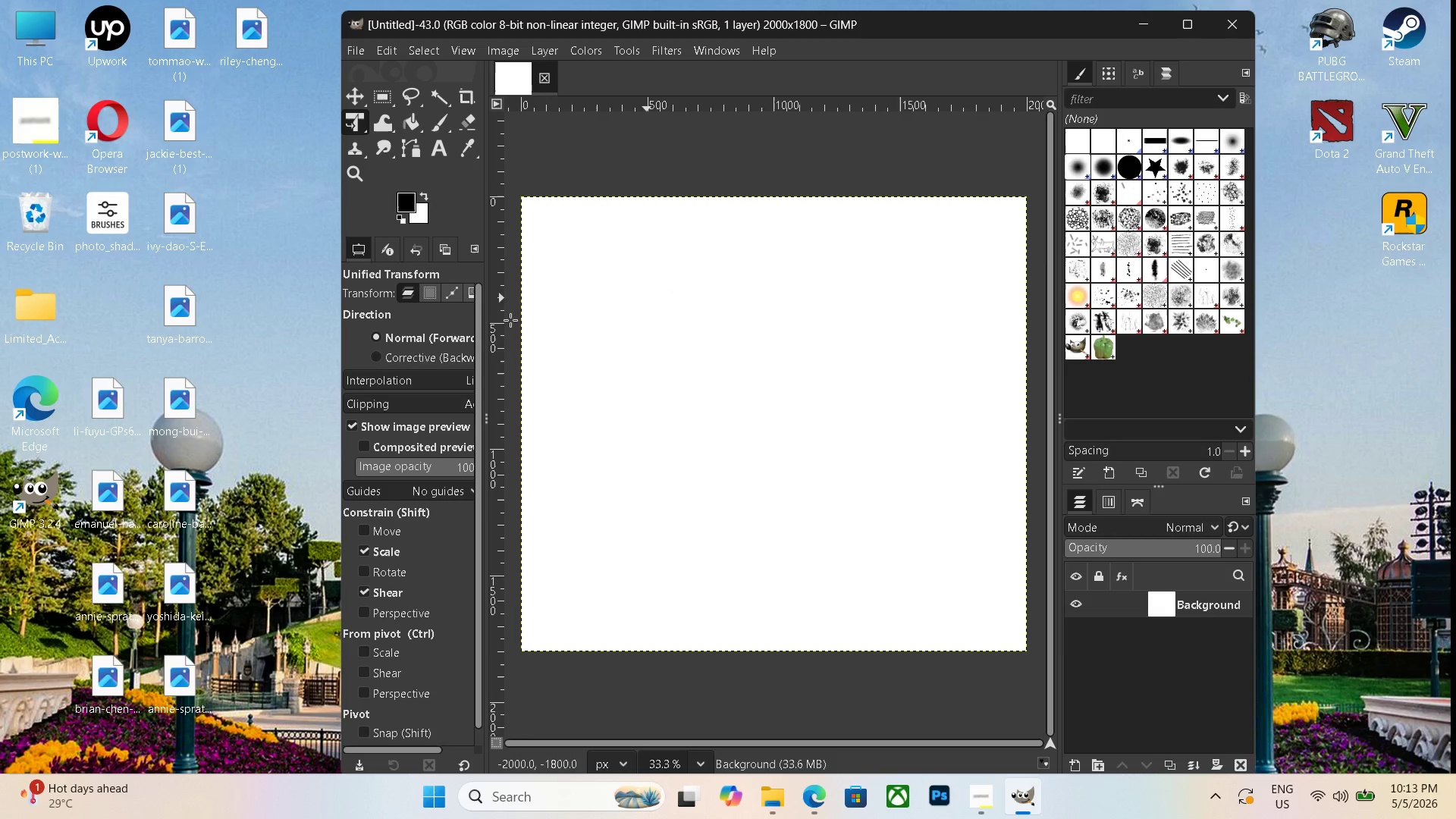 
hold_key(key=ControlLeft, duration=0.38)
 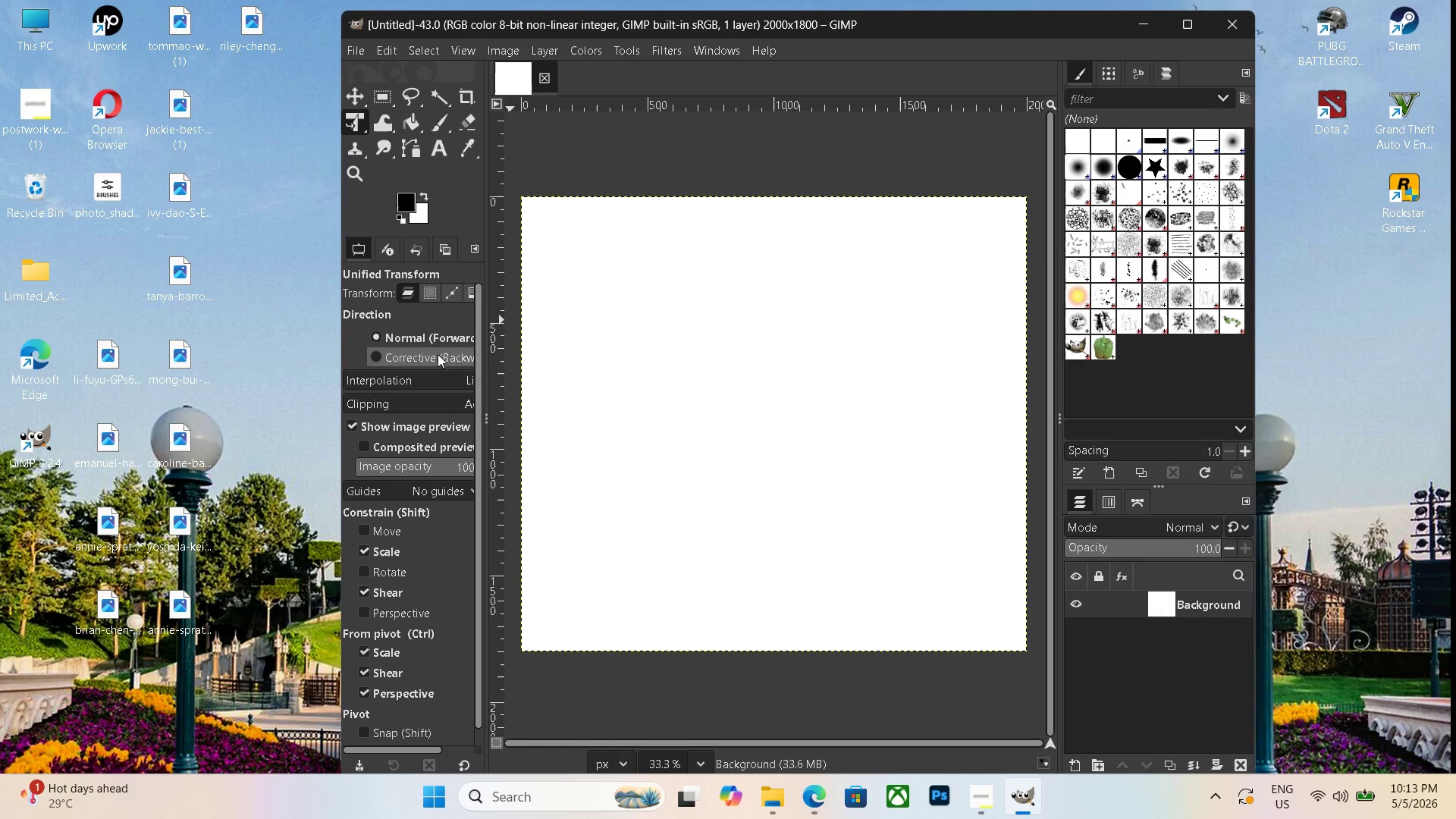 
hold_key(key=ControlLeft, duration=0.56)
 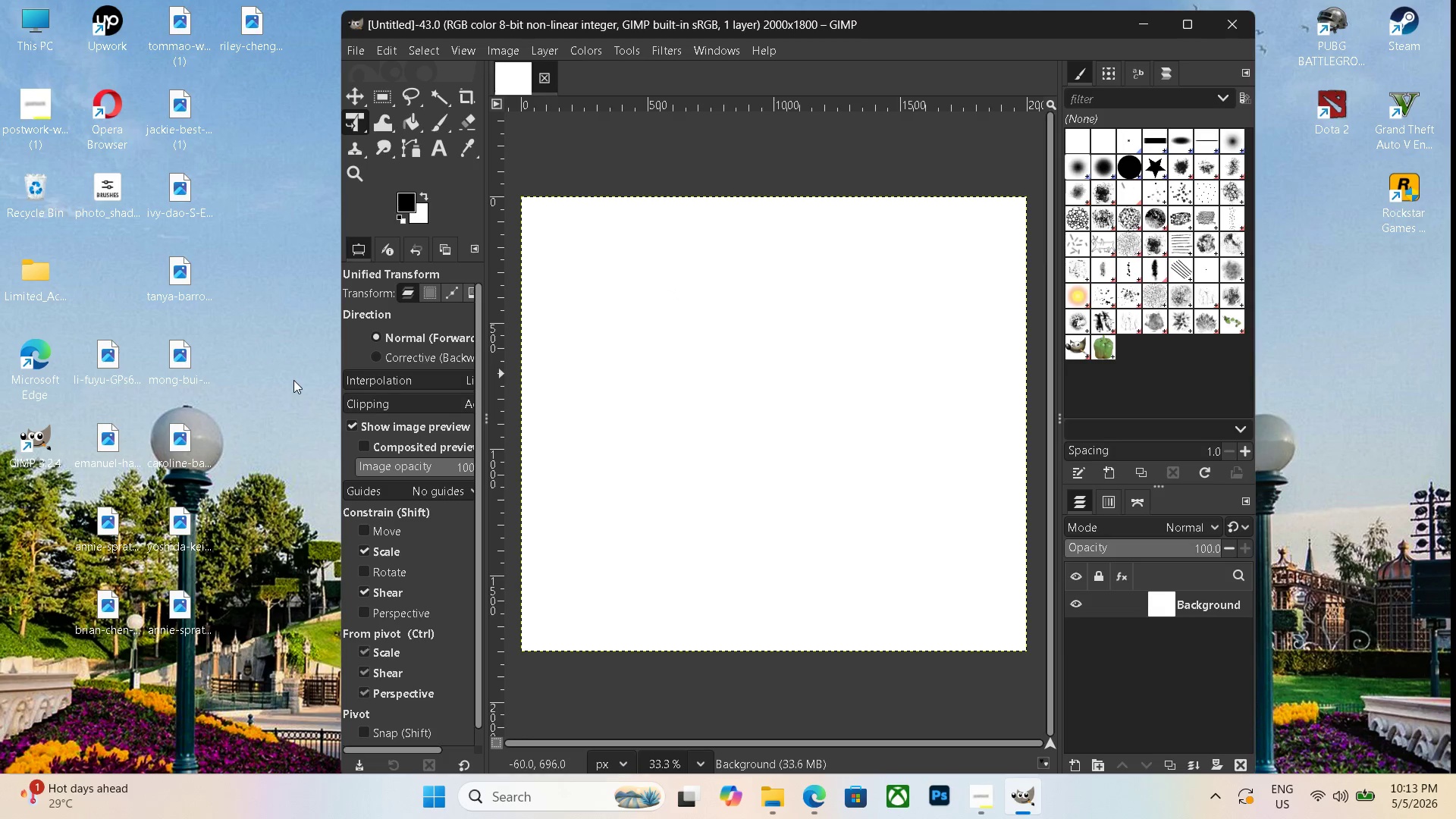 
scroll: coordinate [501, 368], scroll_direction: down, amount: 5.0
 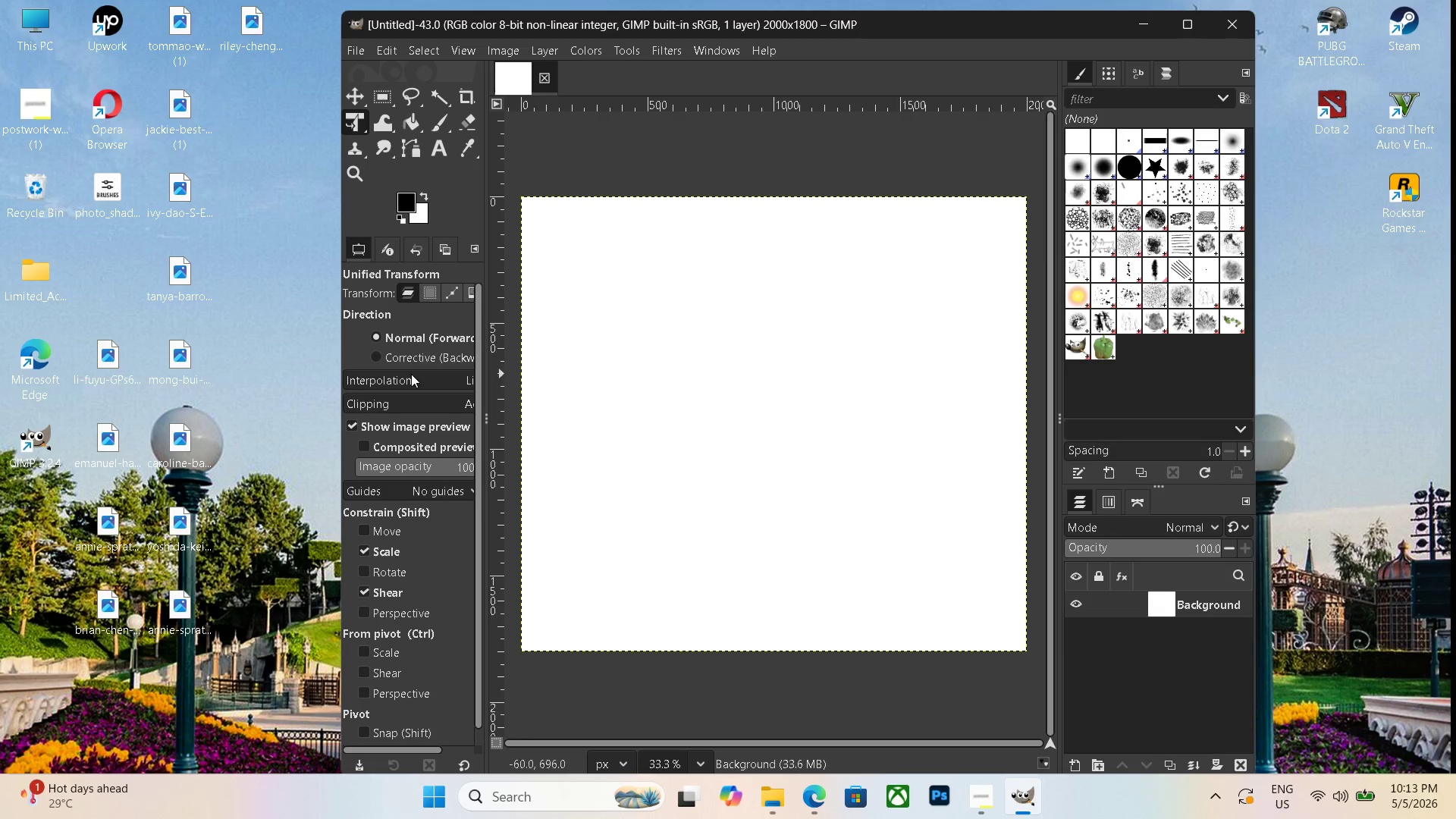 
hold_key(key=ControlLeft, duration=1.31)
scroll: coordinate [293, 380], scroll_direction: up, amount: 7.0
 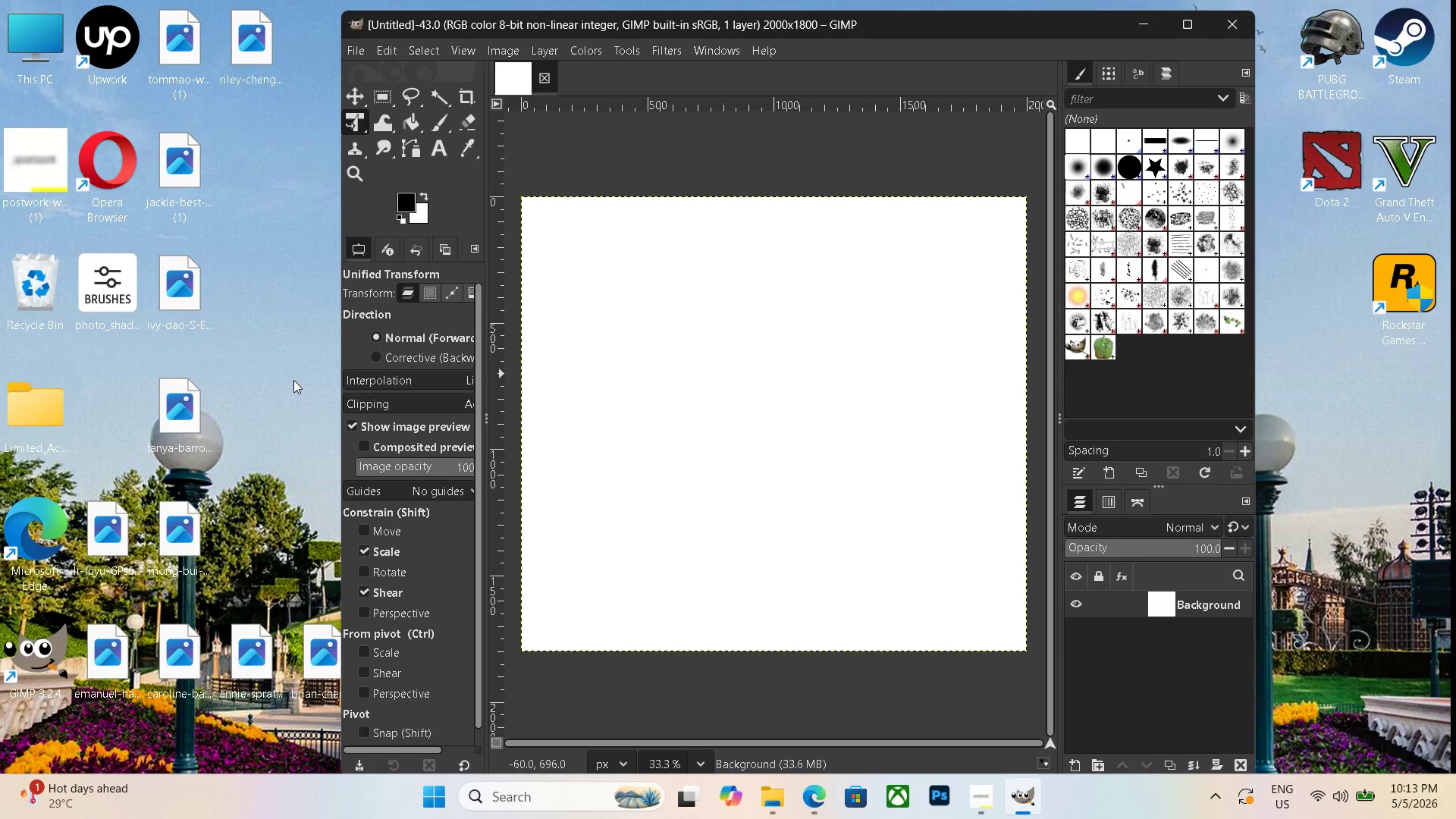 
hold_key(key=ControlLeft, duration=1.77)
scroll: coordinate [293, 380], scroll_direction: down, amount: 2.0
 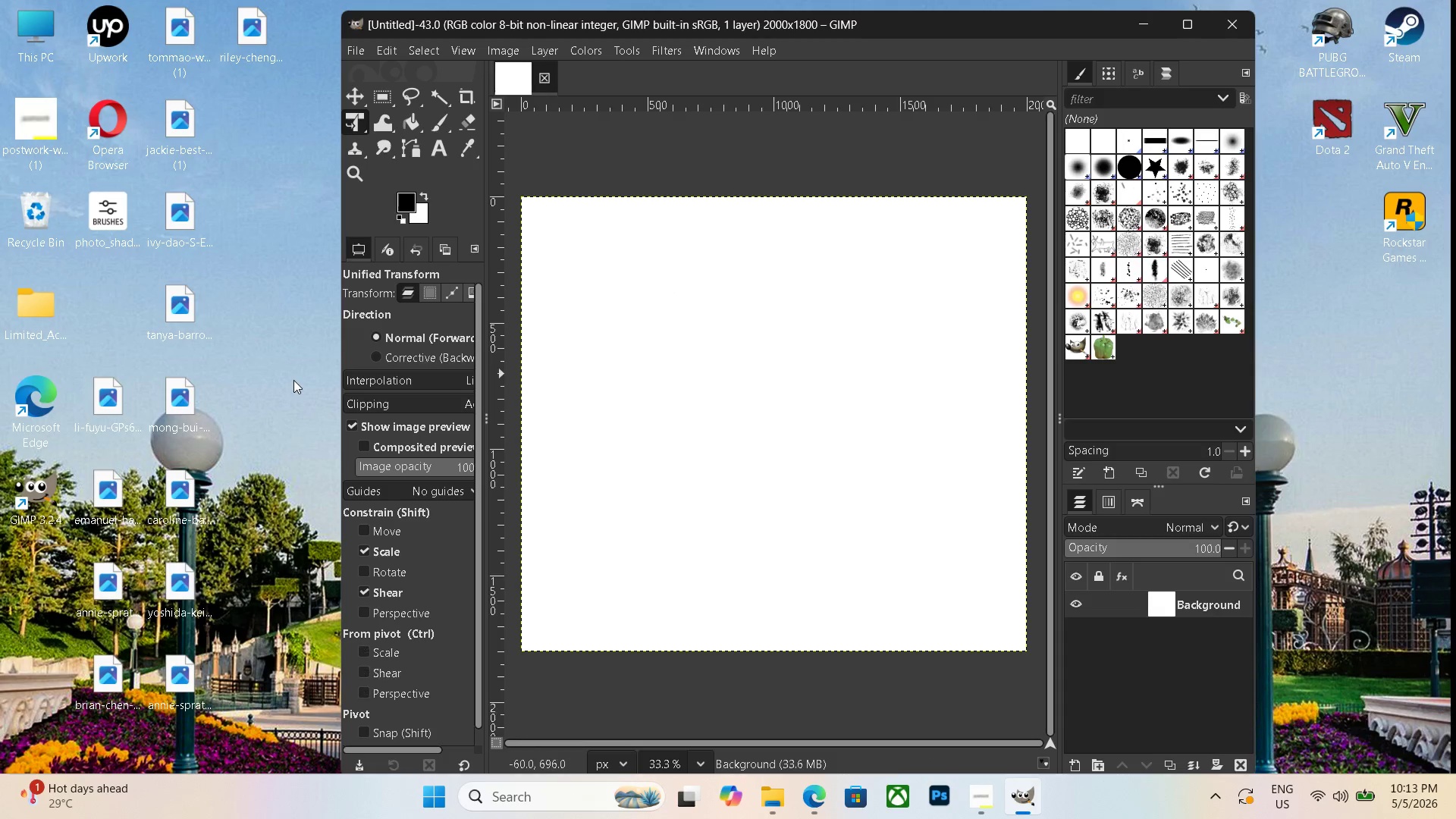 
left_click([299, 398])
 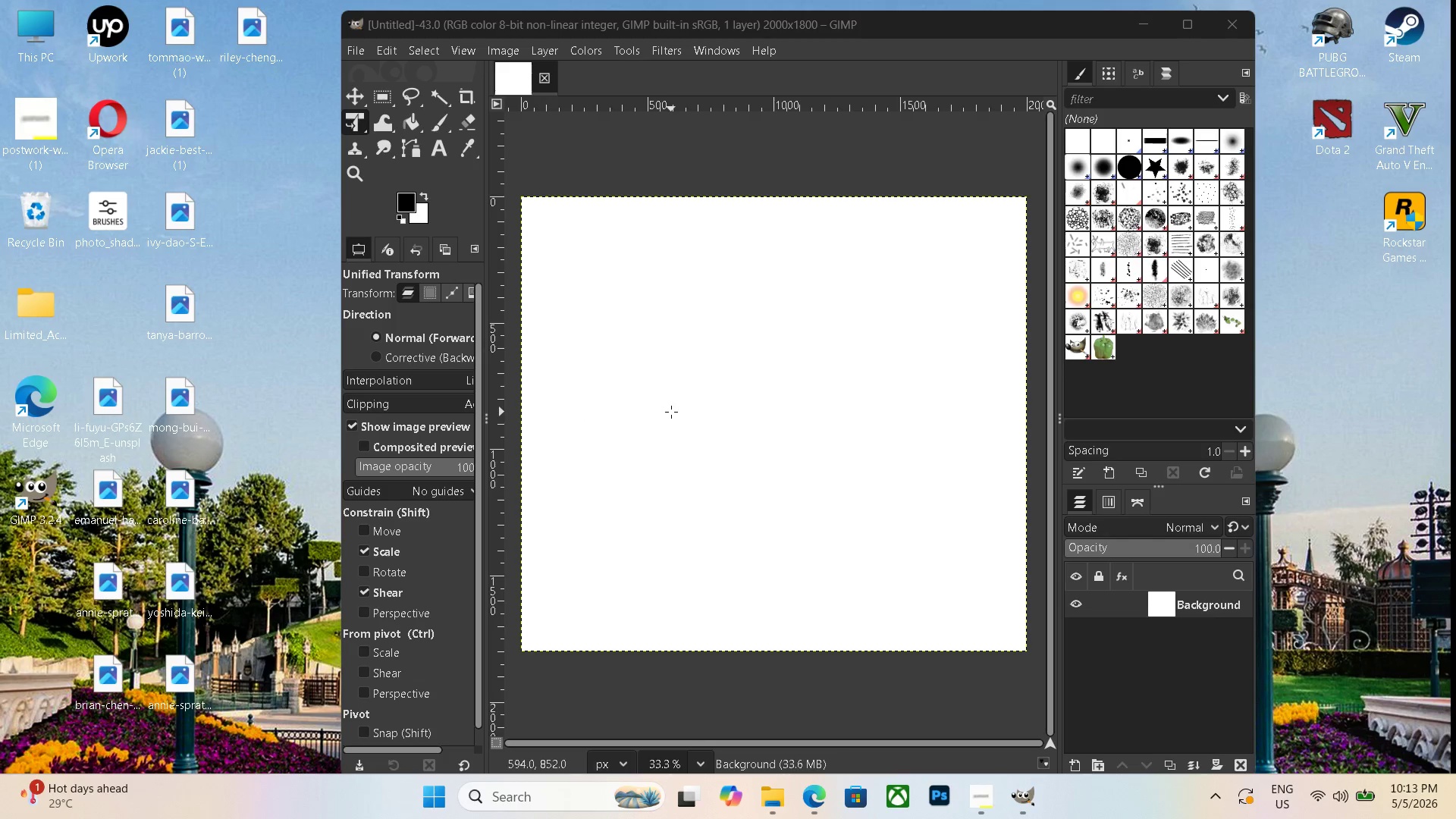 
hold_key(key=ControlLeft, duration=1.39)
scroll: coordinate [861, 481], scroll_direction: down, amount: 4.0
 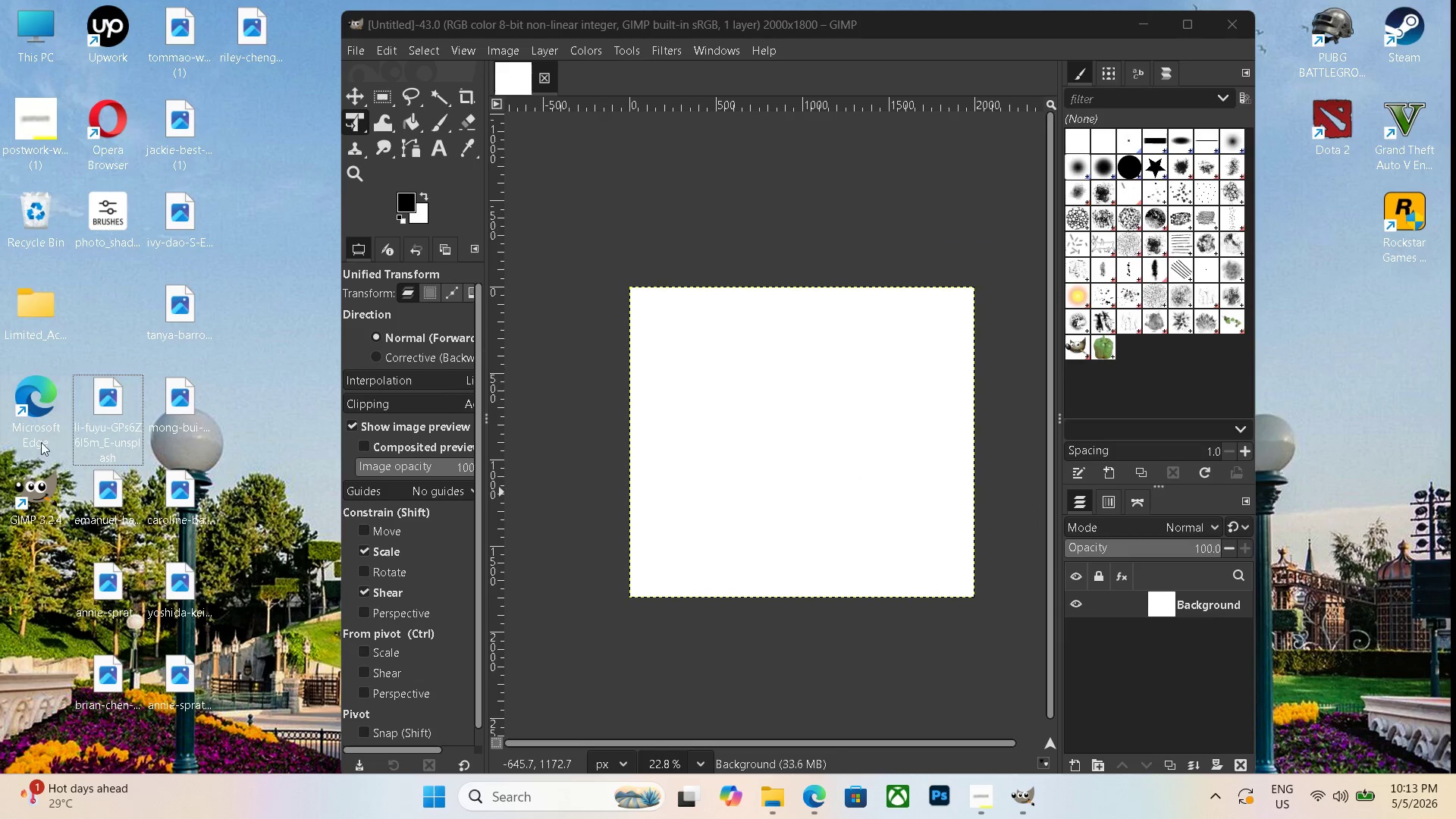 
left_click_drag(start_coordinate=[111, 414], to_coordinate=[750, 450])
 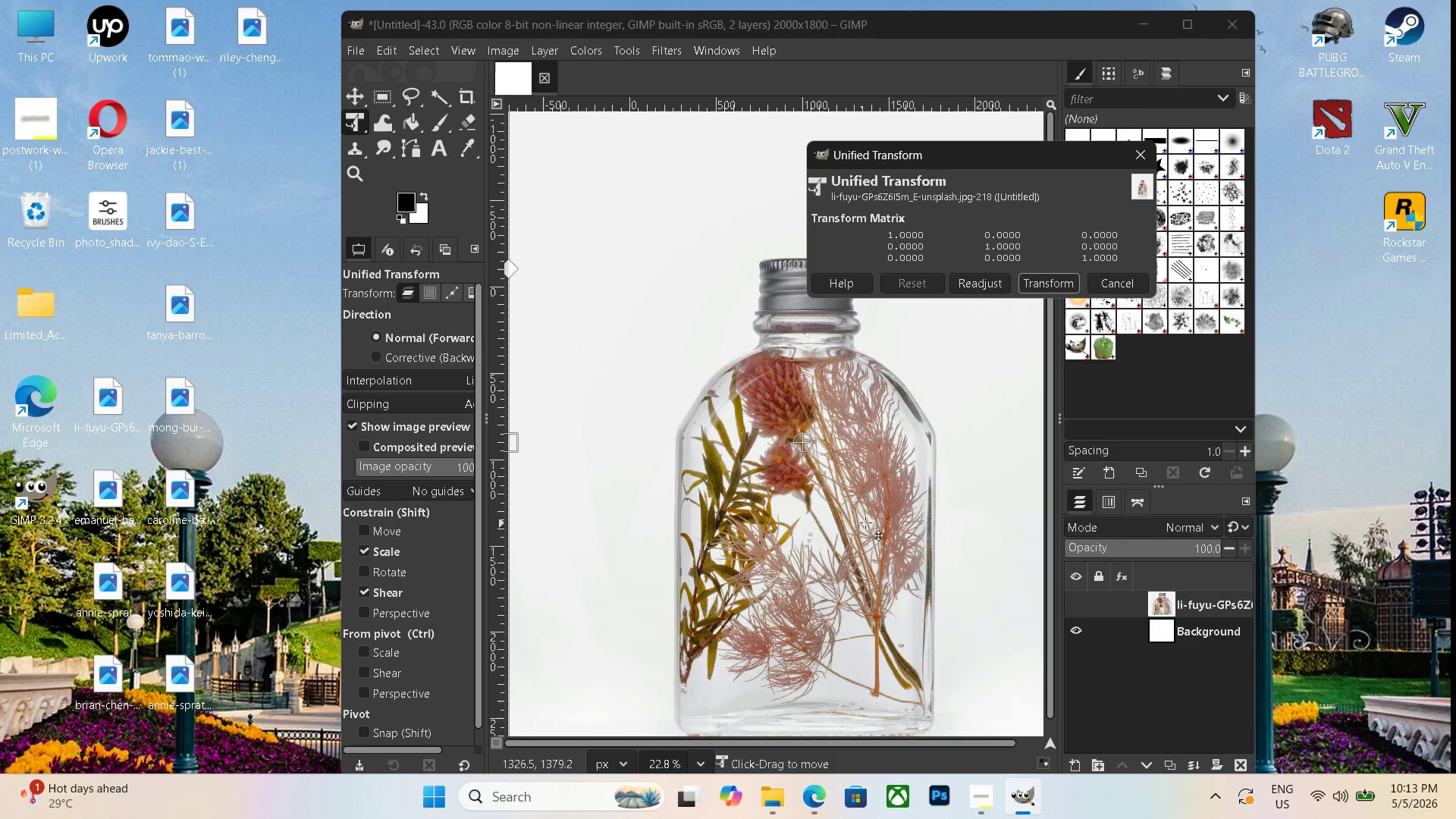 
hold_key(key=ControlLeft, duration=1.08)
scroll: coordinate [867, 521], scroll_direction: down, amount: 9.0
 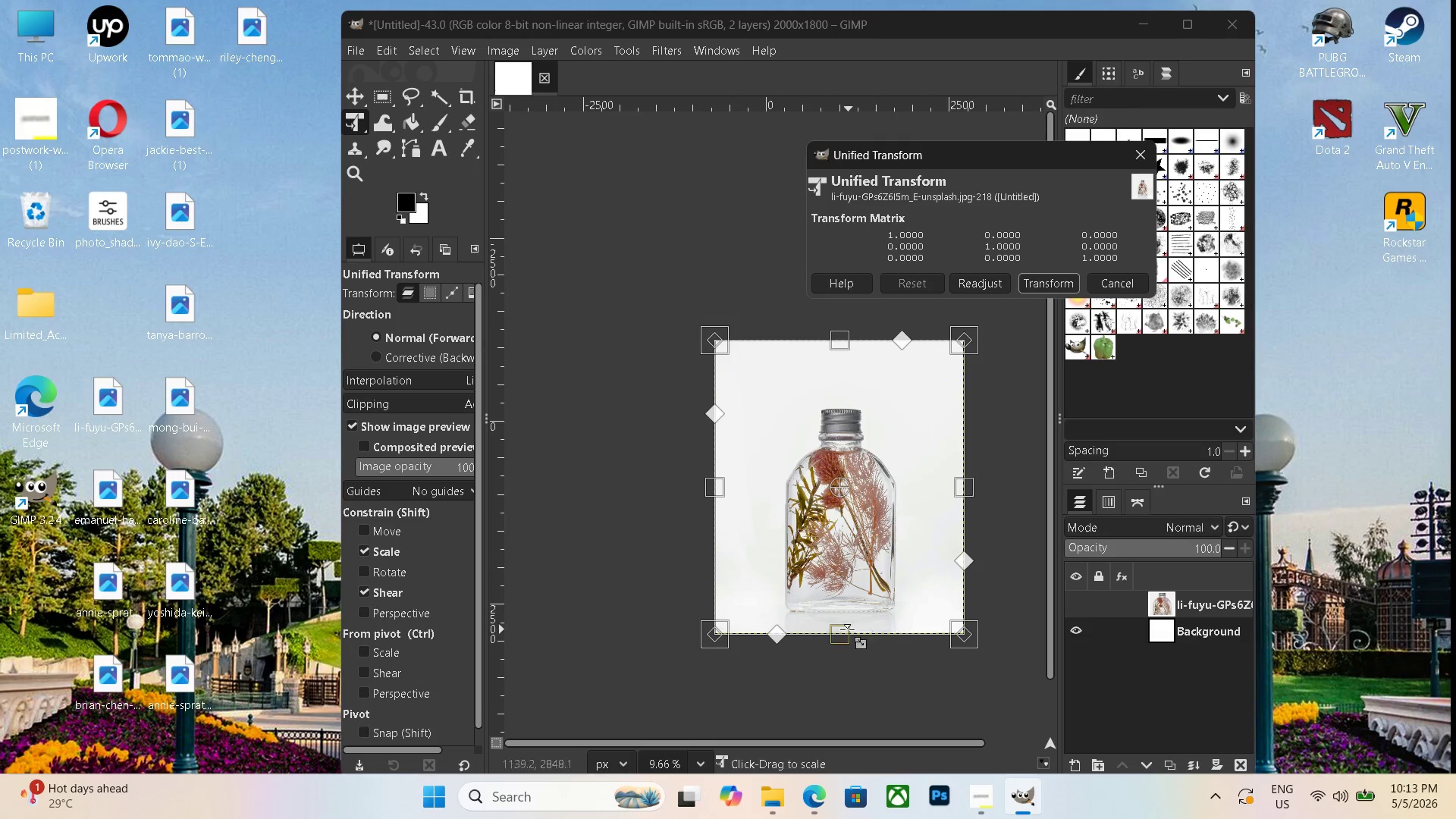 
left_click_drag(start_coordinate=[844, 632], to_coordinate=[860, 543])
 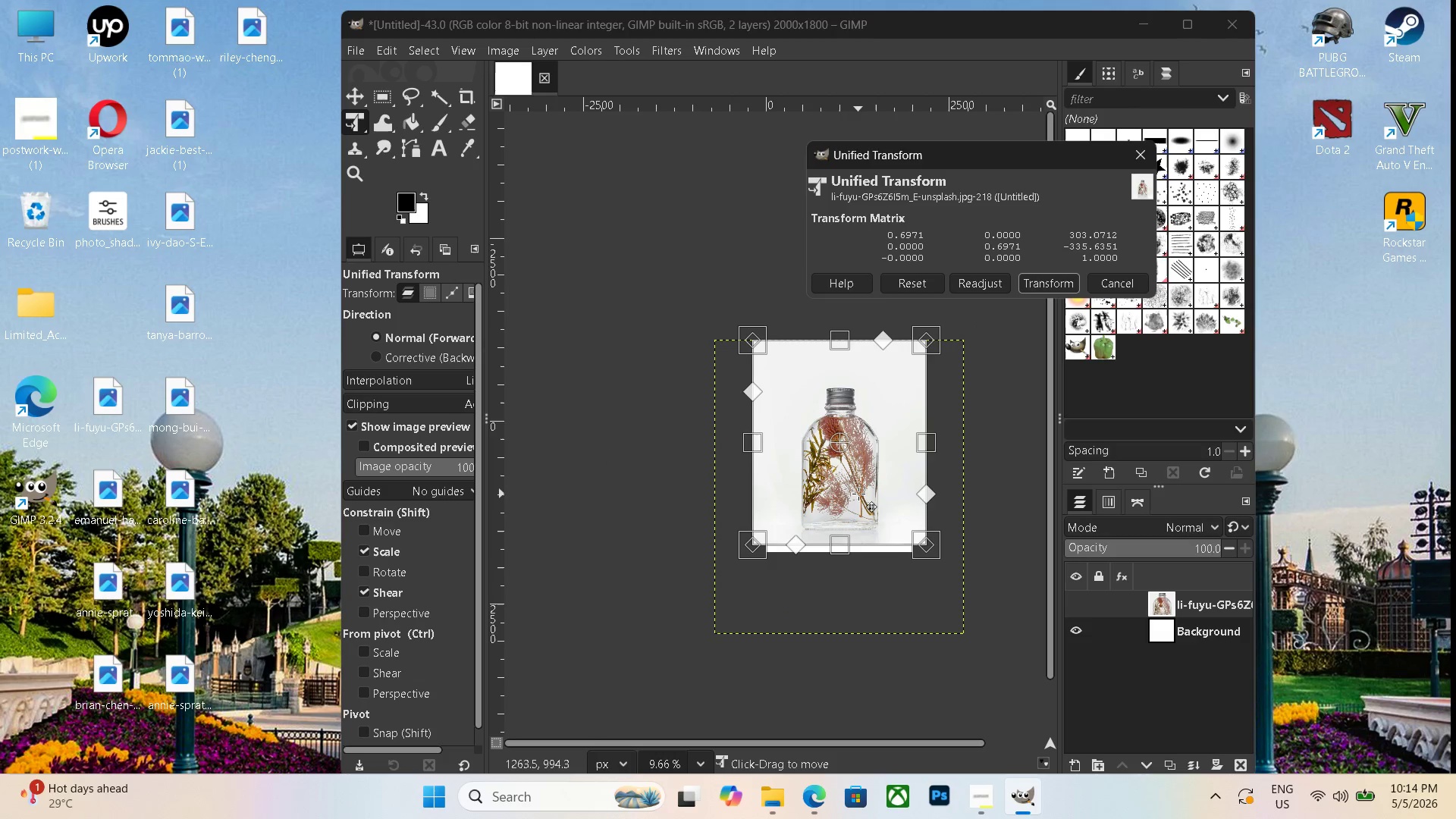 
left_click_drag(start_coordinate=[858, 494], to_coordinate=[859, 522])
 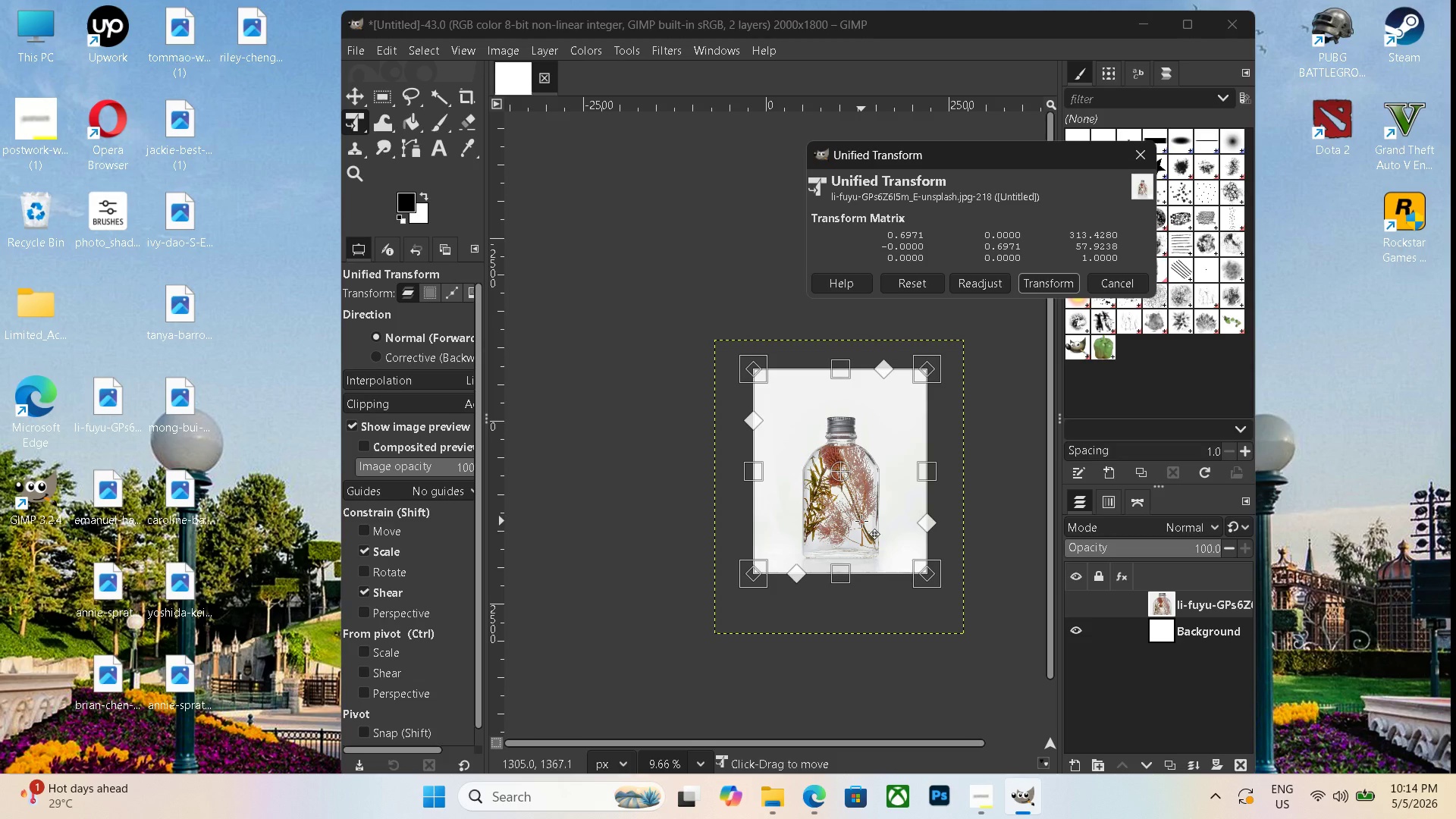 
key(Enter)
 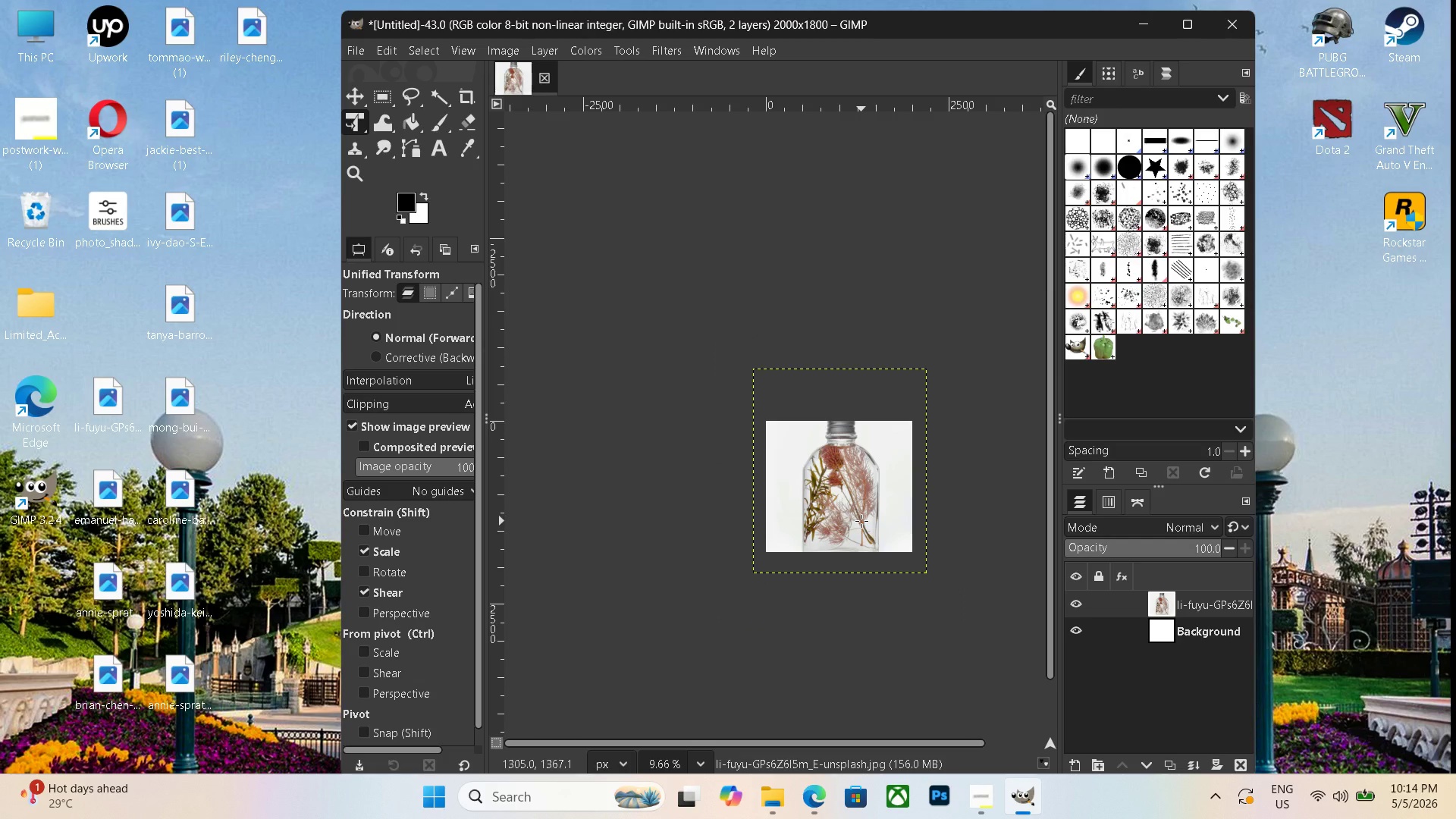 
key(Control+Z)
 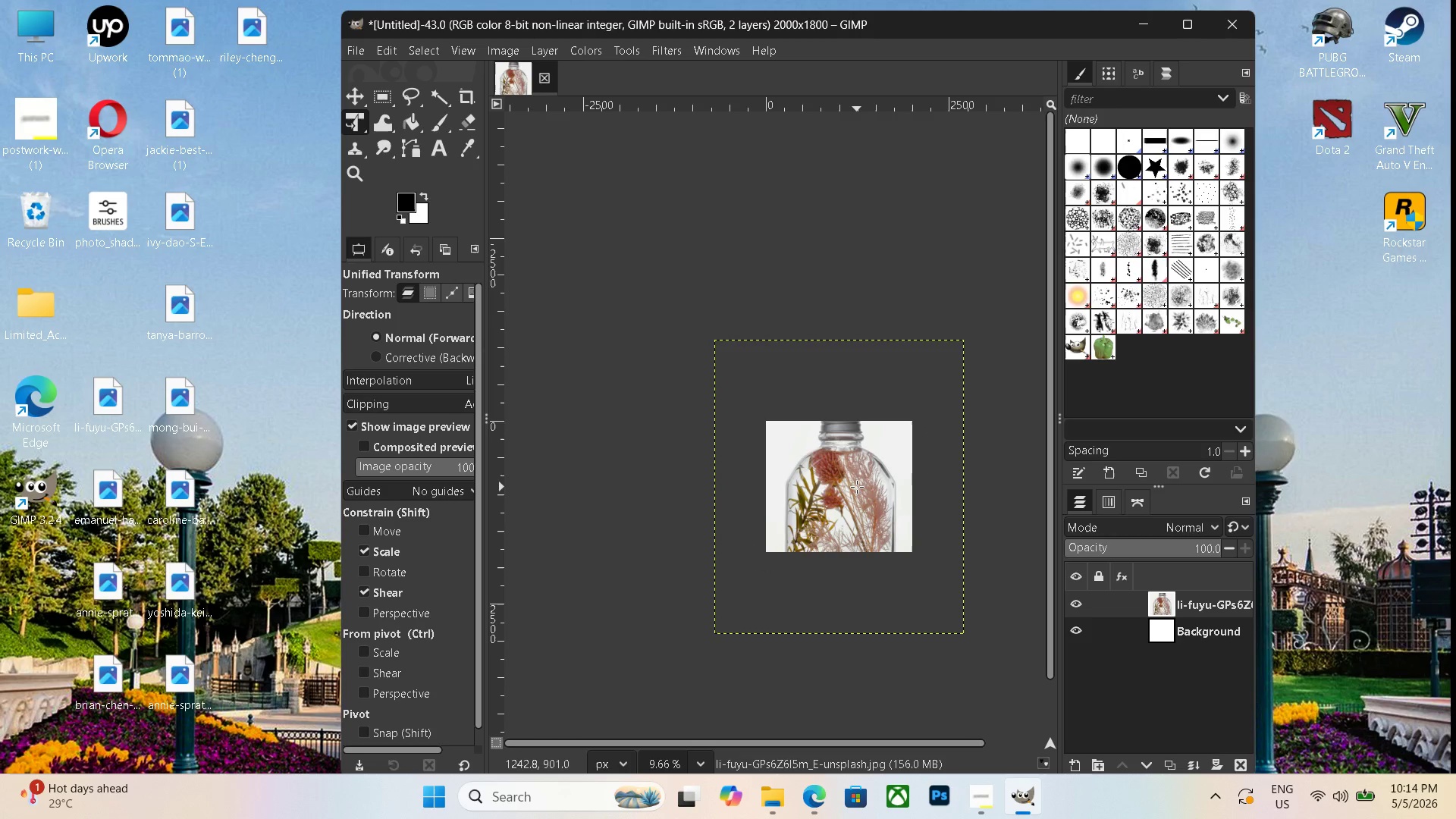 
key(Control+Z)
 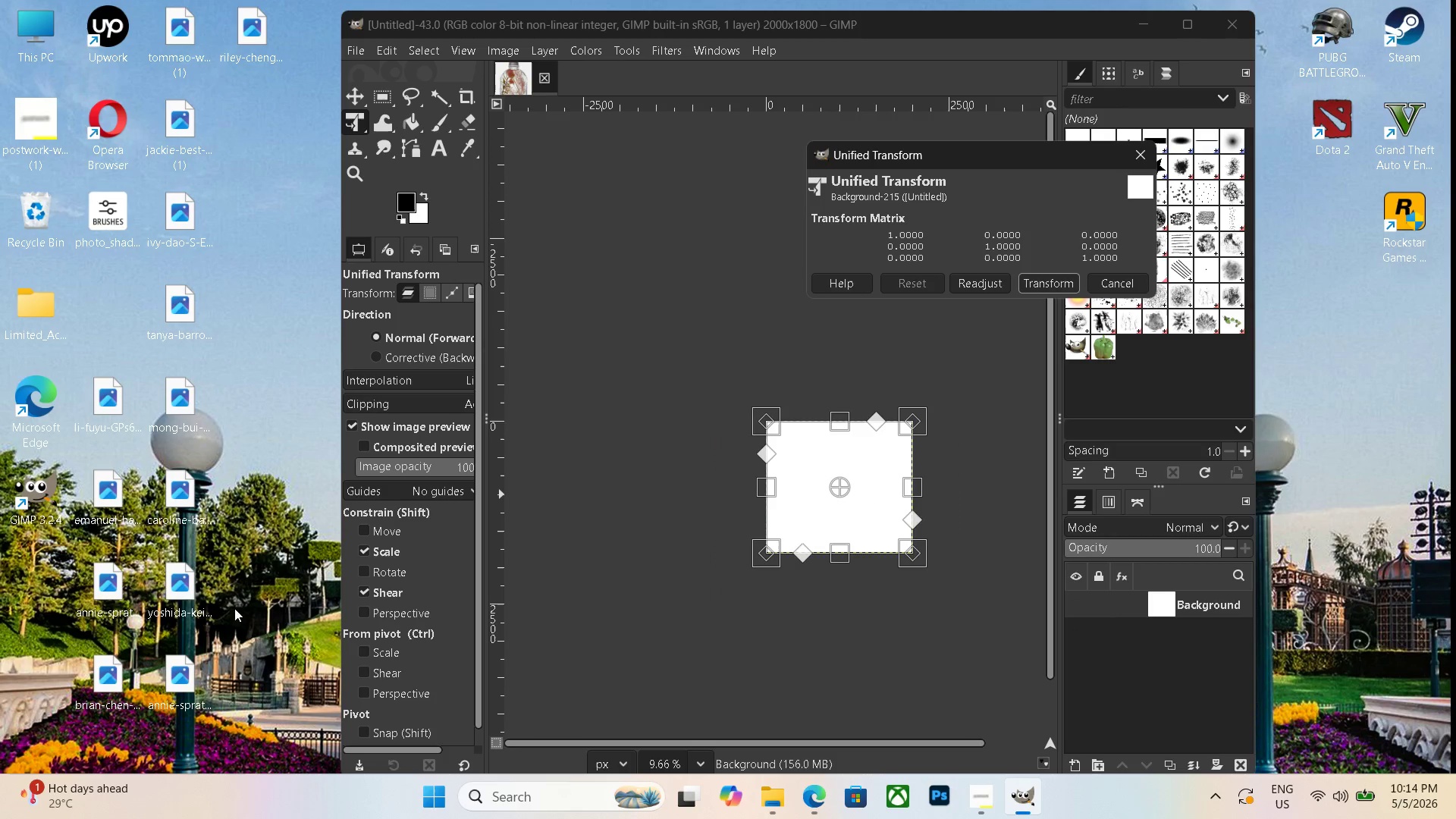 
left_click_drag(start_coordinate=[97, 410], to_coordinate=[846, 508])
 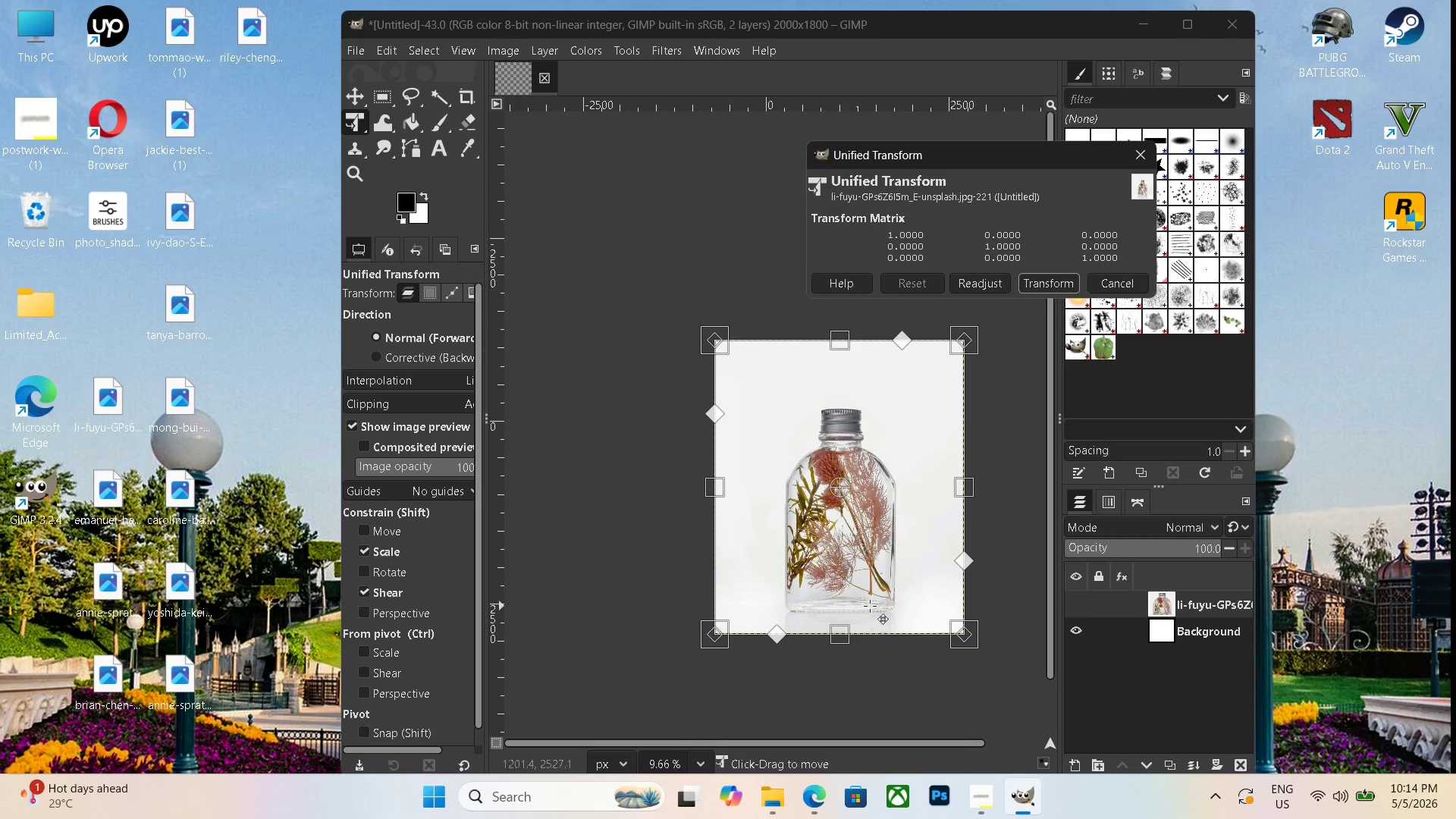 
left_click_drag(start_coordinate=[843, 630], to_coordinate=[890, 560])
 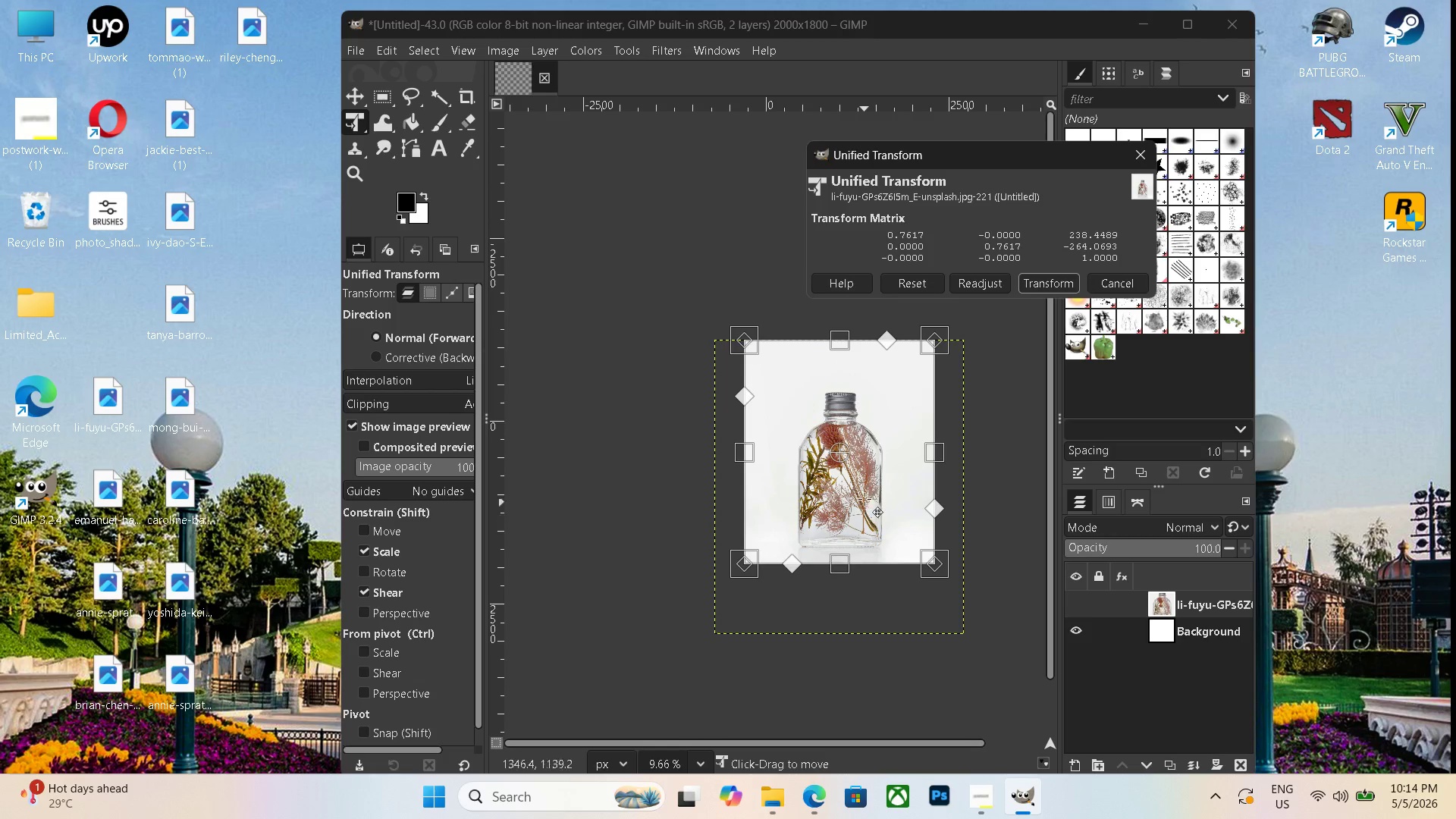 
left_click_drag(start_coordinate=[864, 497], to_coordinate=[871, 523])
 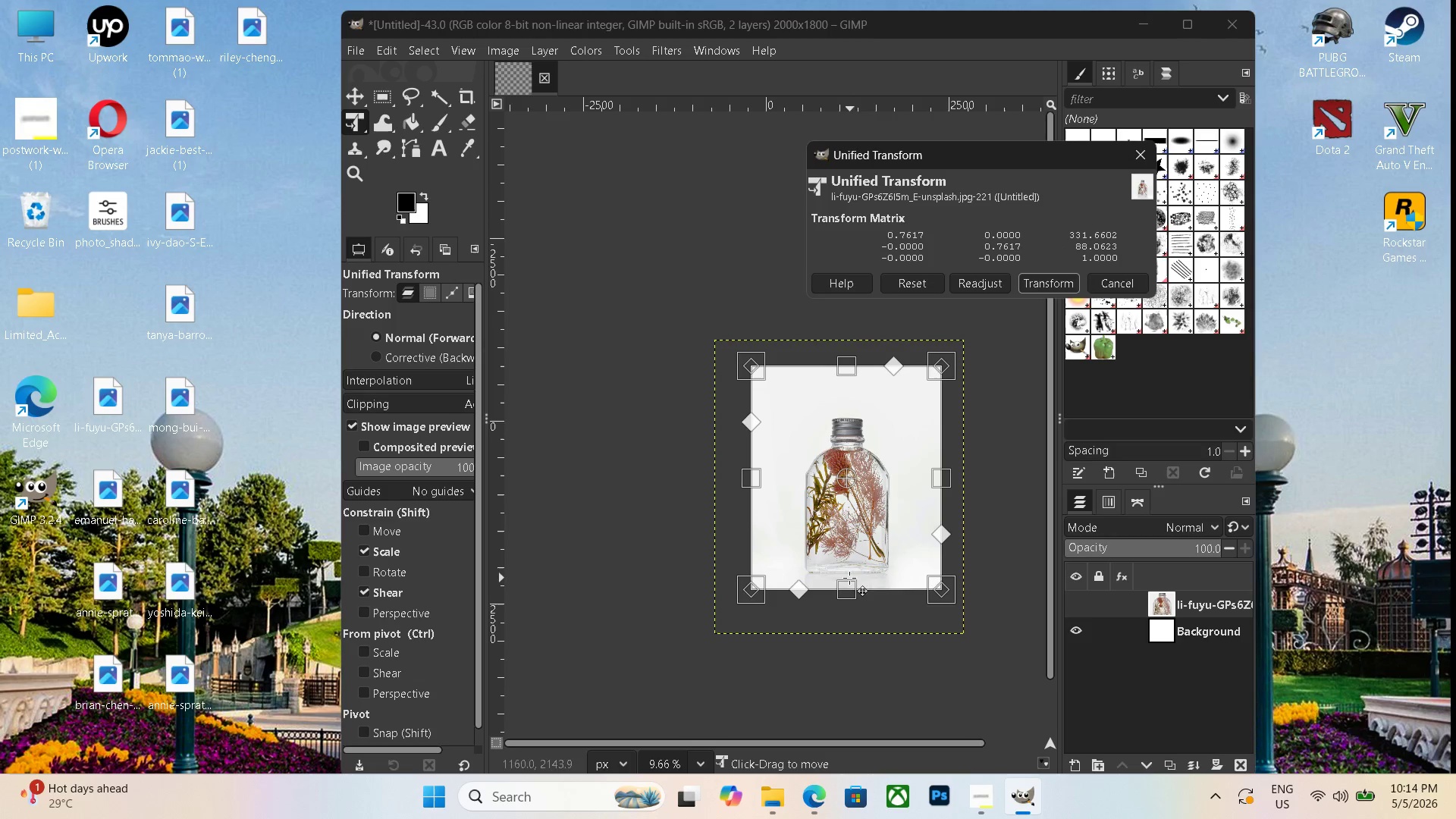 
left_click_drag(start_coordinate=[843, 580], to_coordinate=[850, 559])
 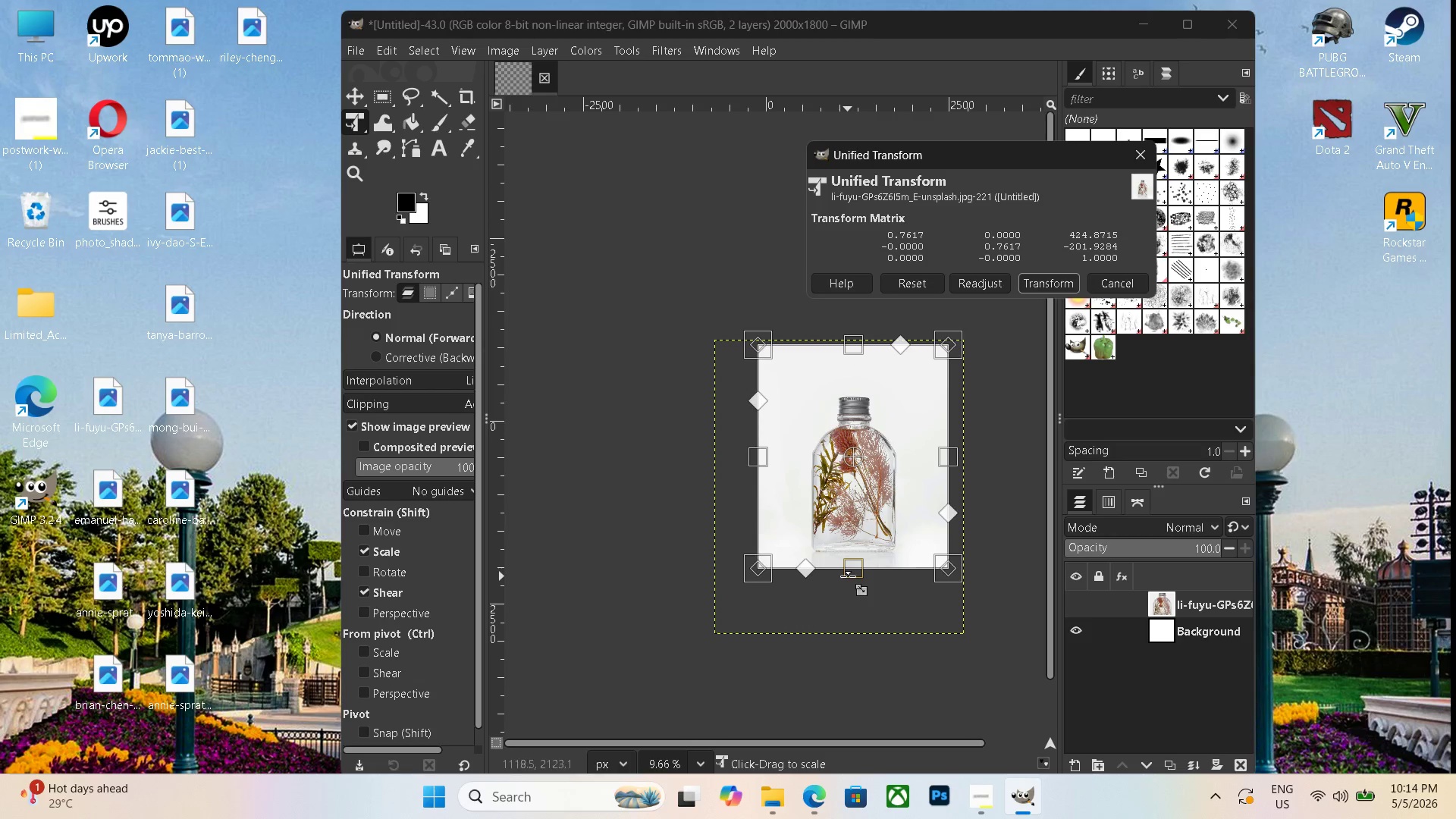 
left_click_drag(start_coordinate=[848, 576], to_coordinate=[852, 537])
 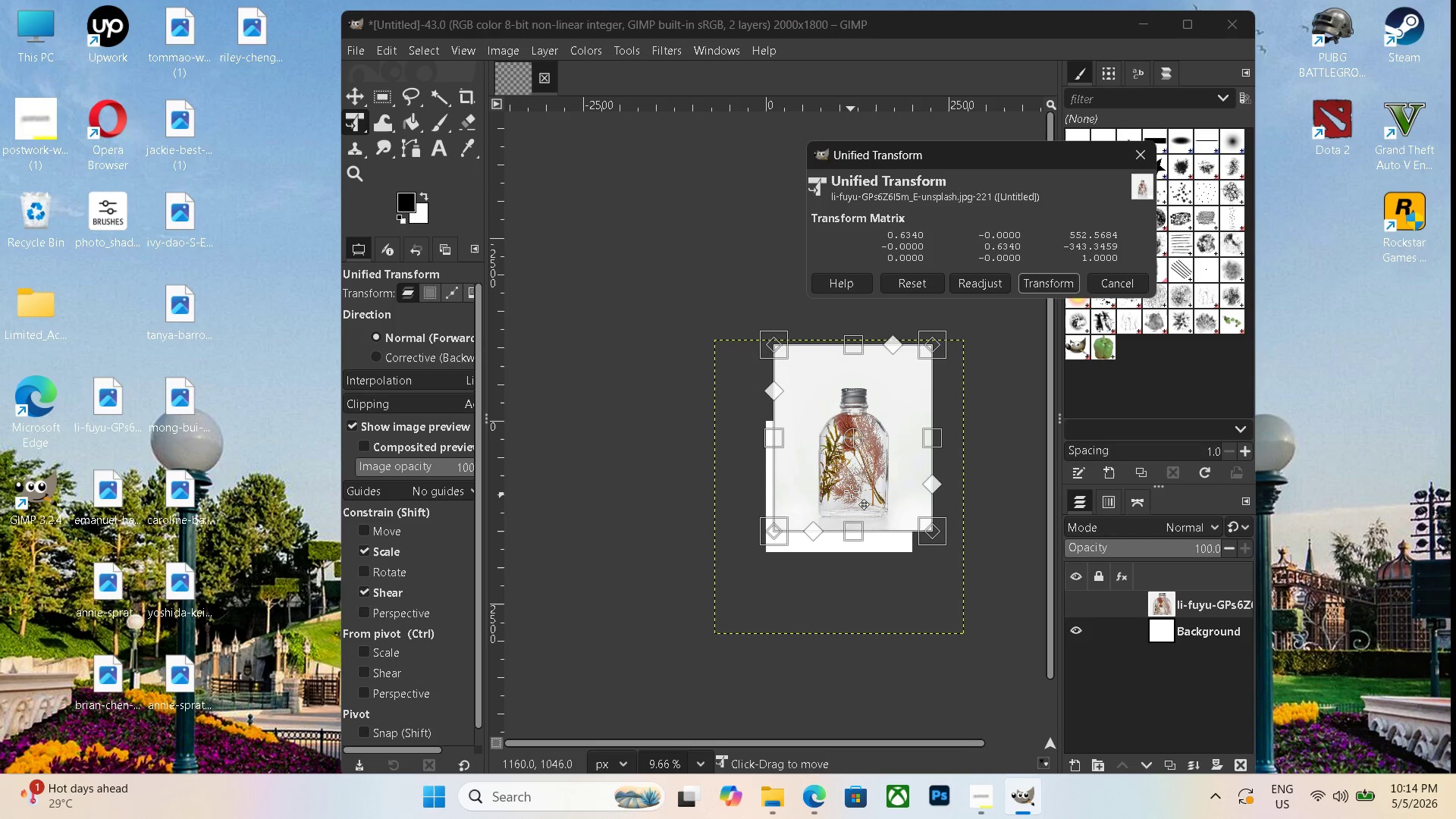 
left_click_drag(start_coordinate=[852, 491], to_coordinate=[842, 539])
 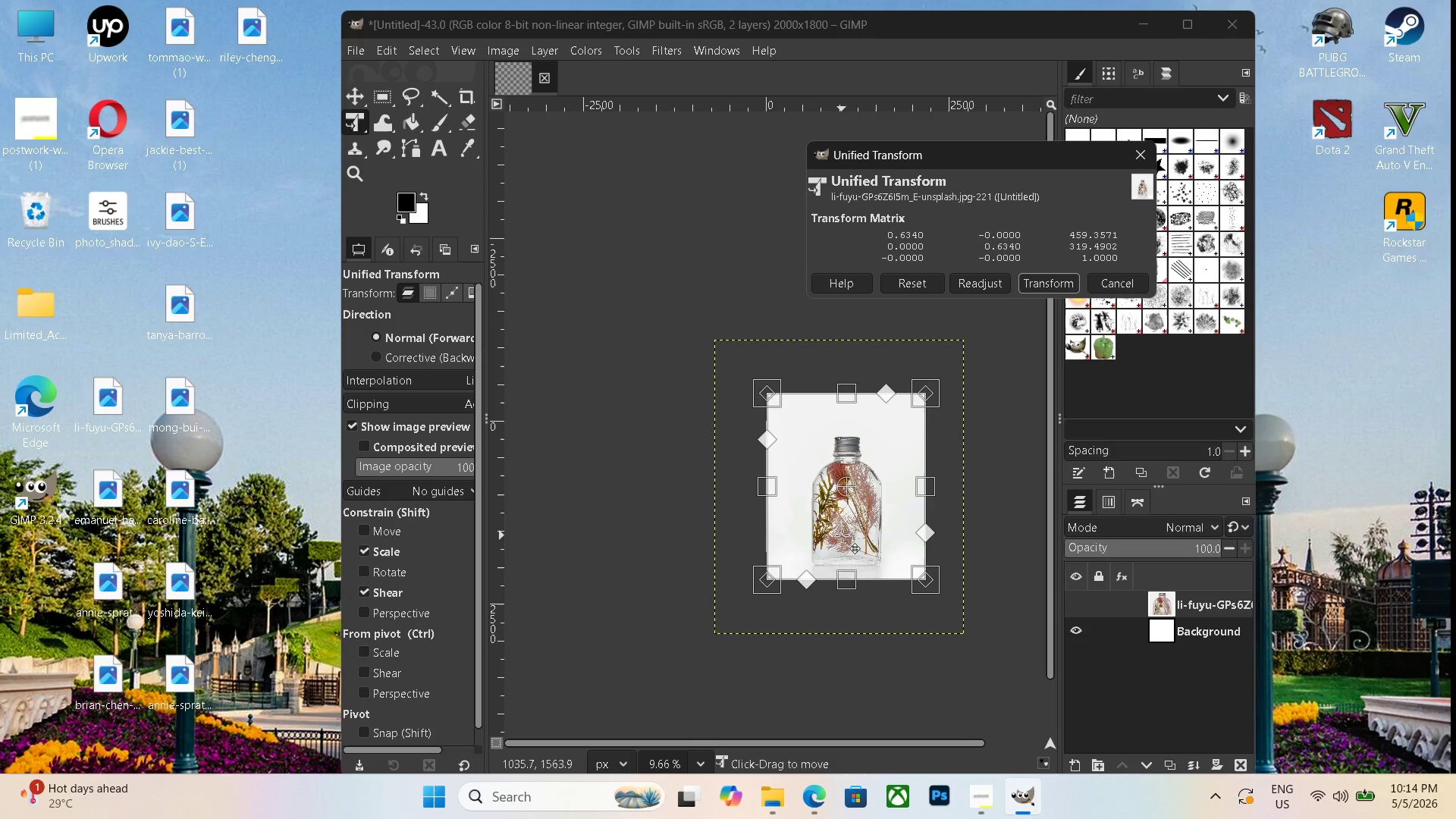 
key(Enter)
 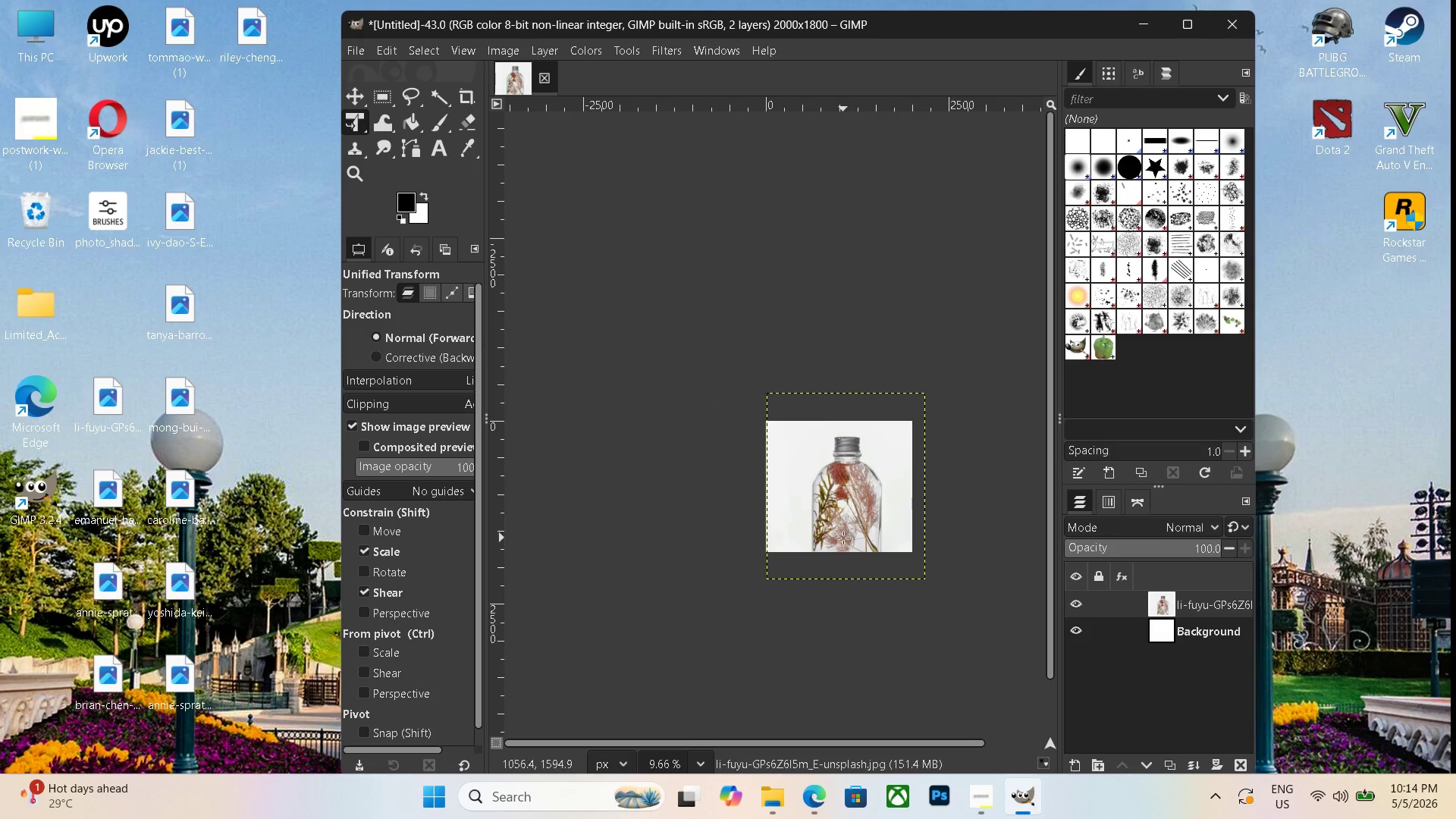 
hold_key(key=ControlLeft, duration=4.92)
scroll: coordinate [850, 535], scroll_direction: up, amount: 7.0
 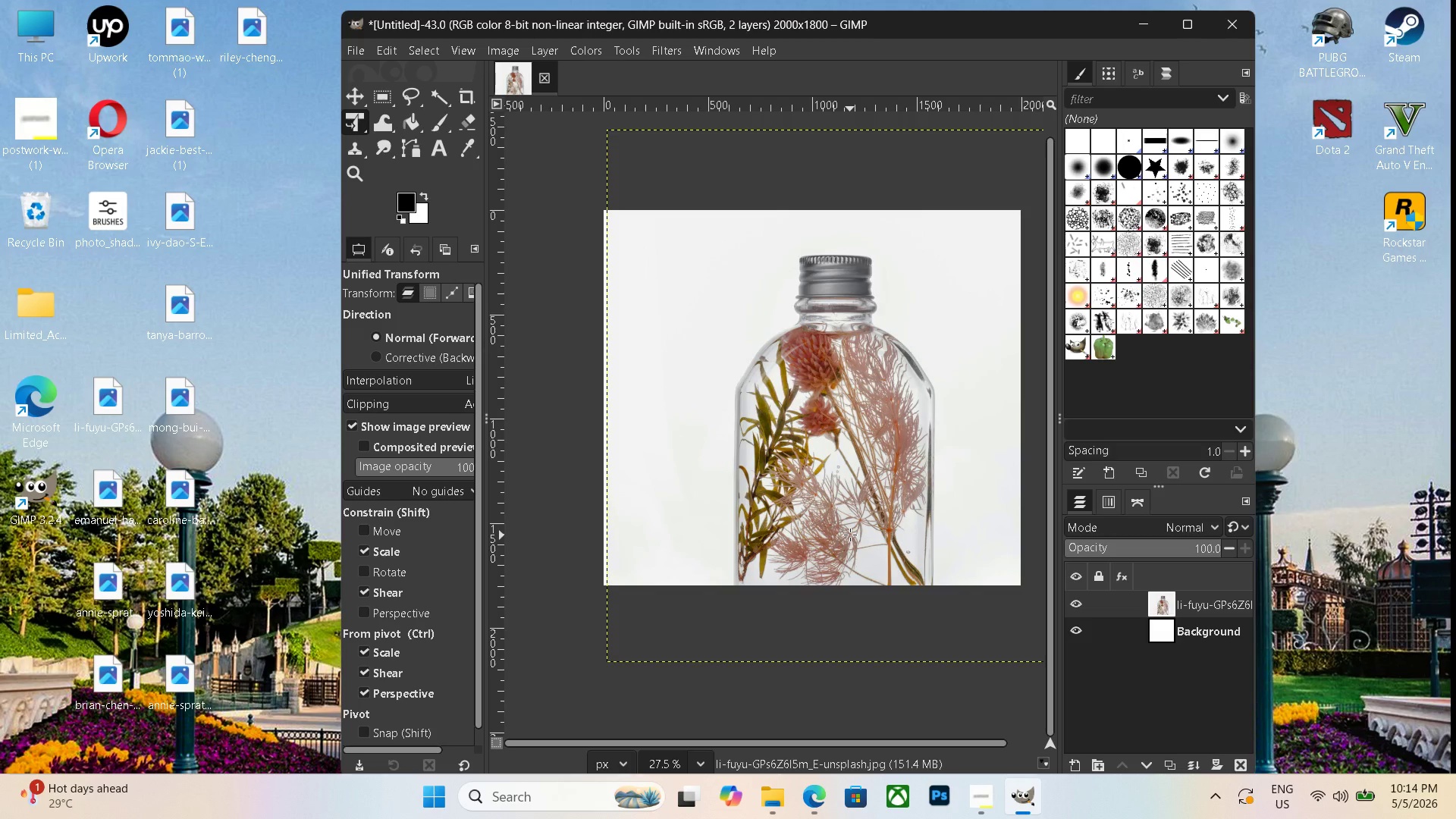 
scroll: coordinate [850, 535], scroll_direction: down, amount: 5.0
 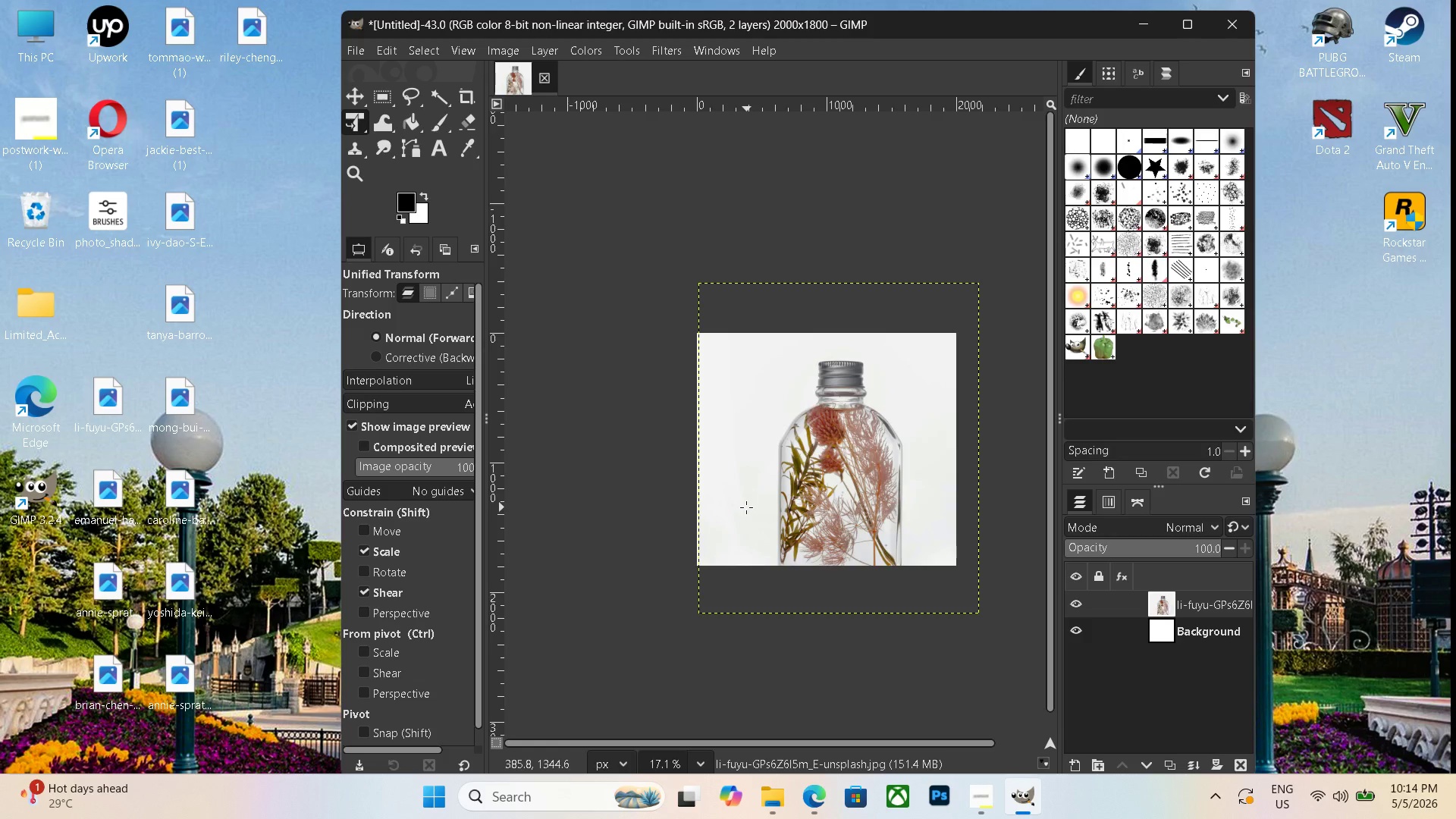 
key(Control+Shift+F)
 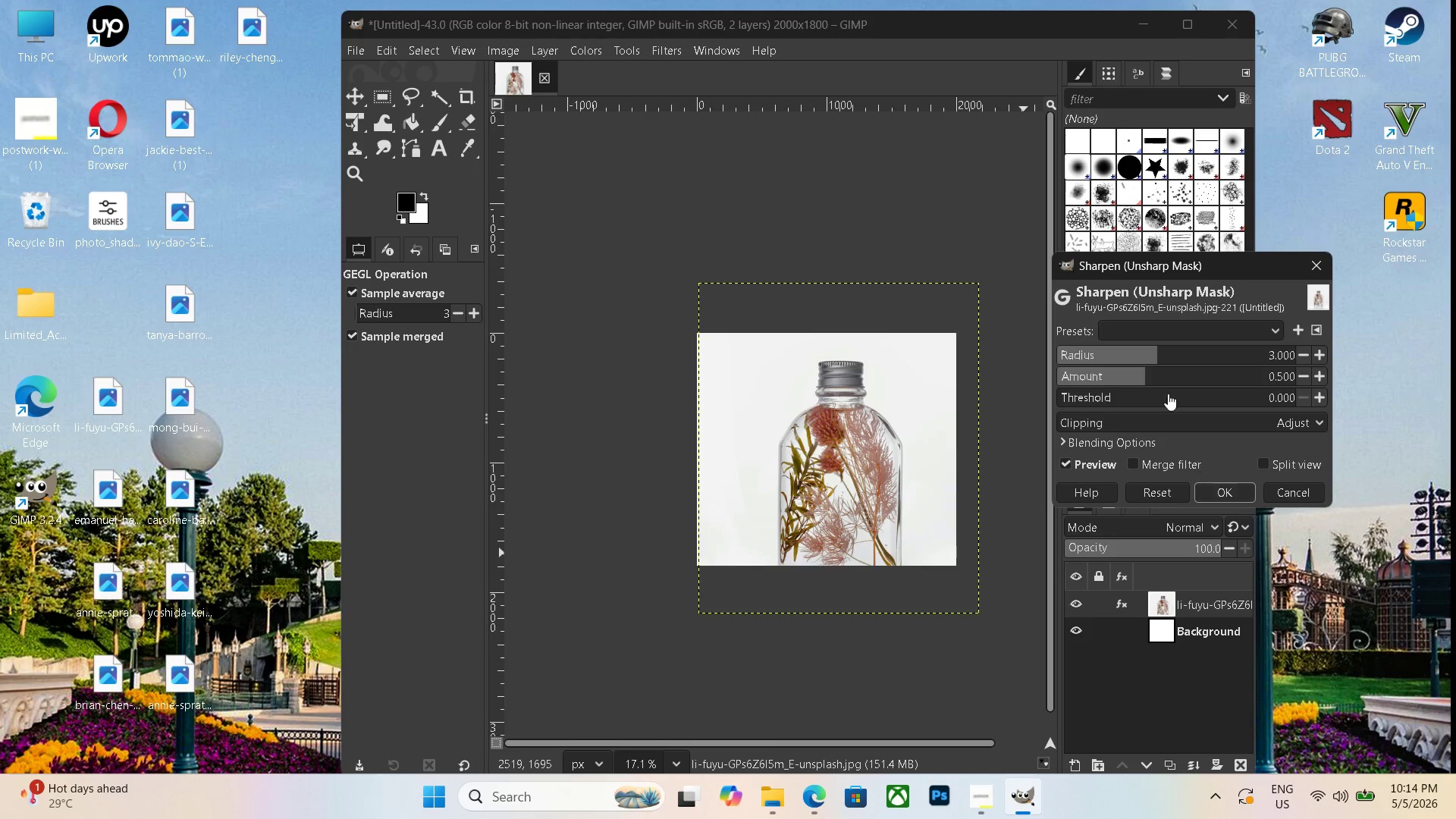 
left_click_drag(start_coordinate=[1158, 357], to_coordinate=[1200, 359])
 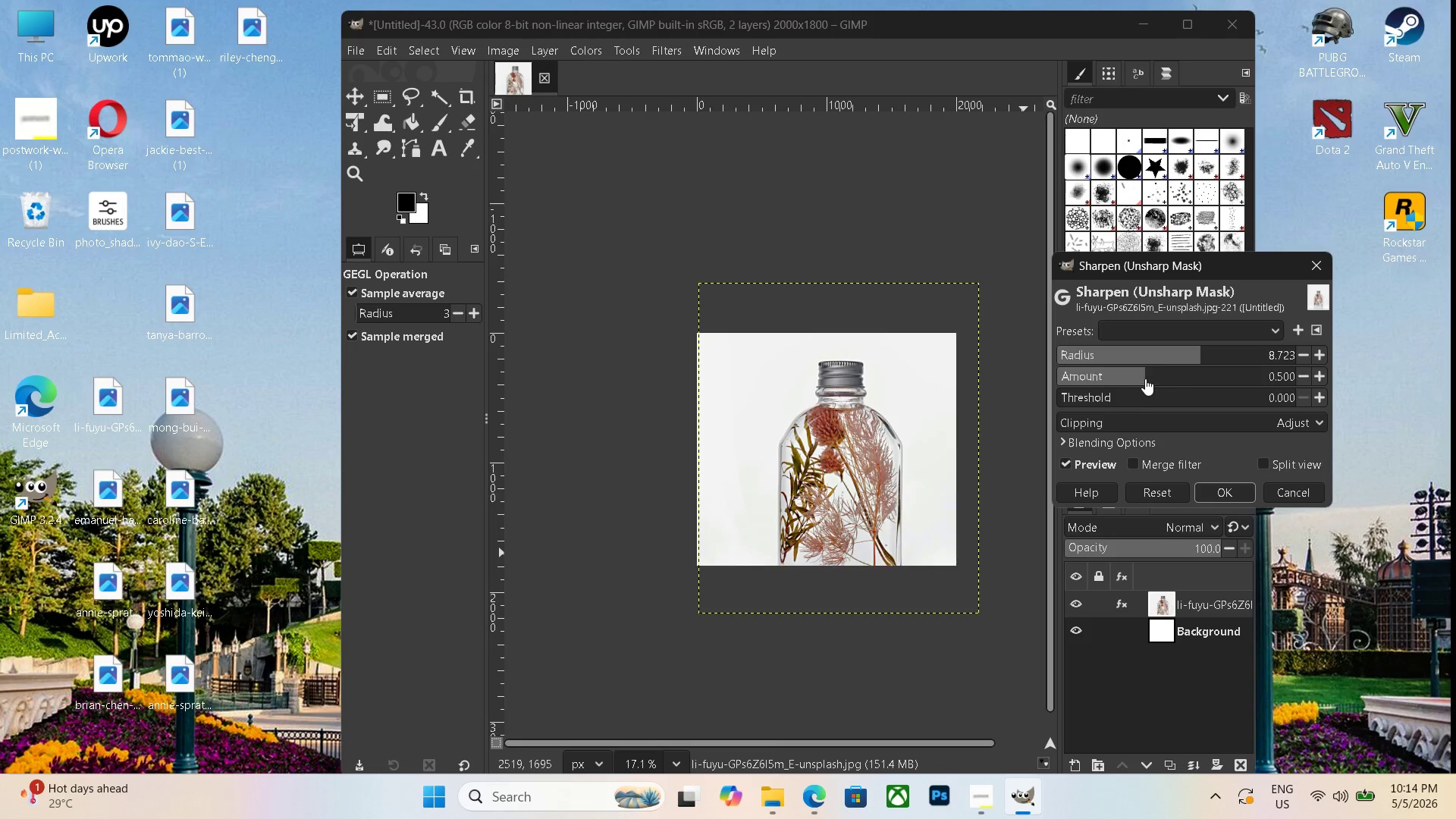 
left_click_drag(start_coordinate=[1141, 378], to_coordinate=[1175, 378])
 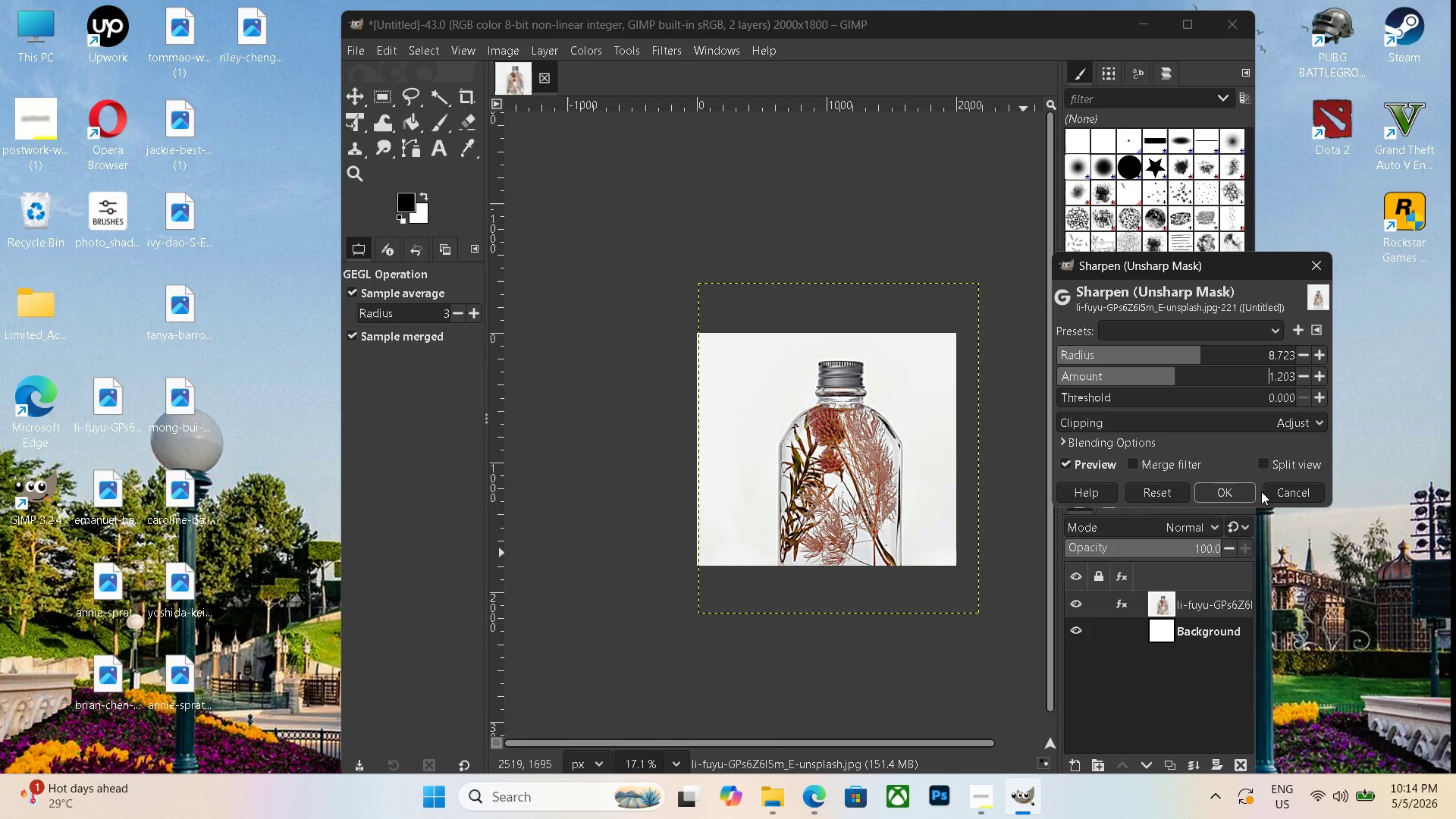 
left_click([1241, 497])
 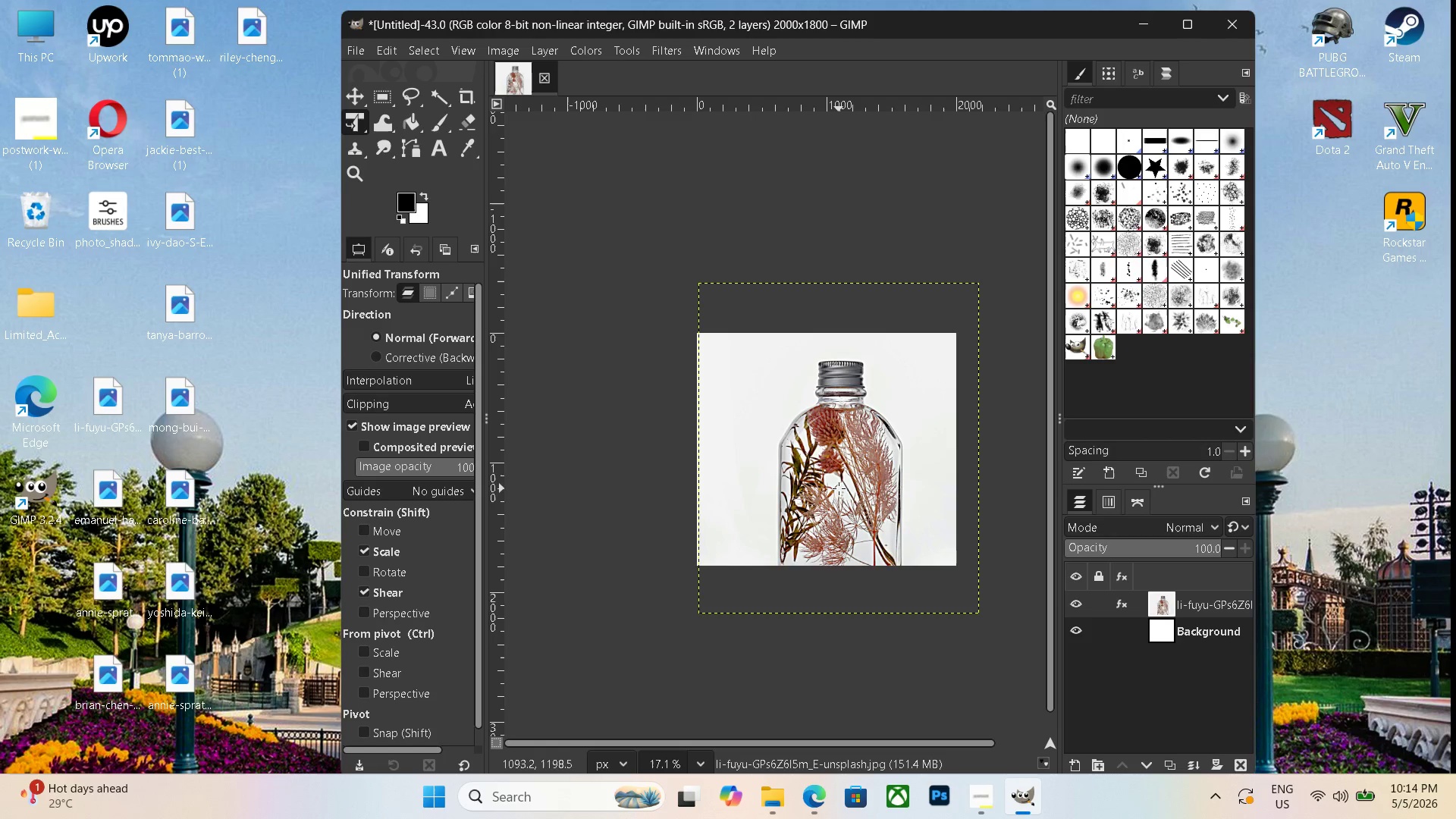 
key(Control+Shift+ShiftLeft)
 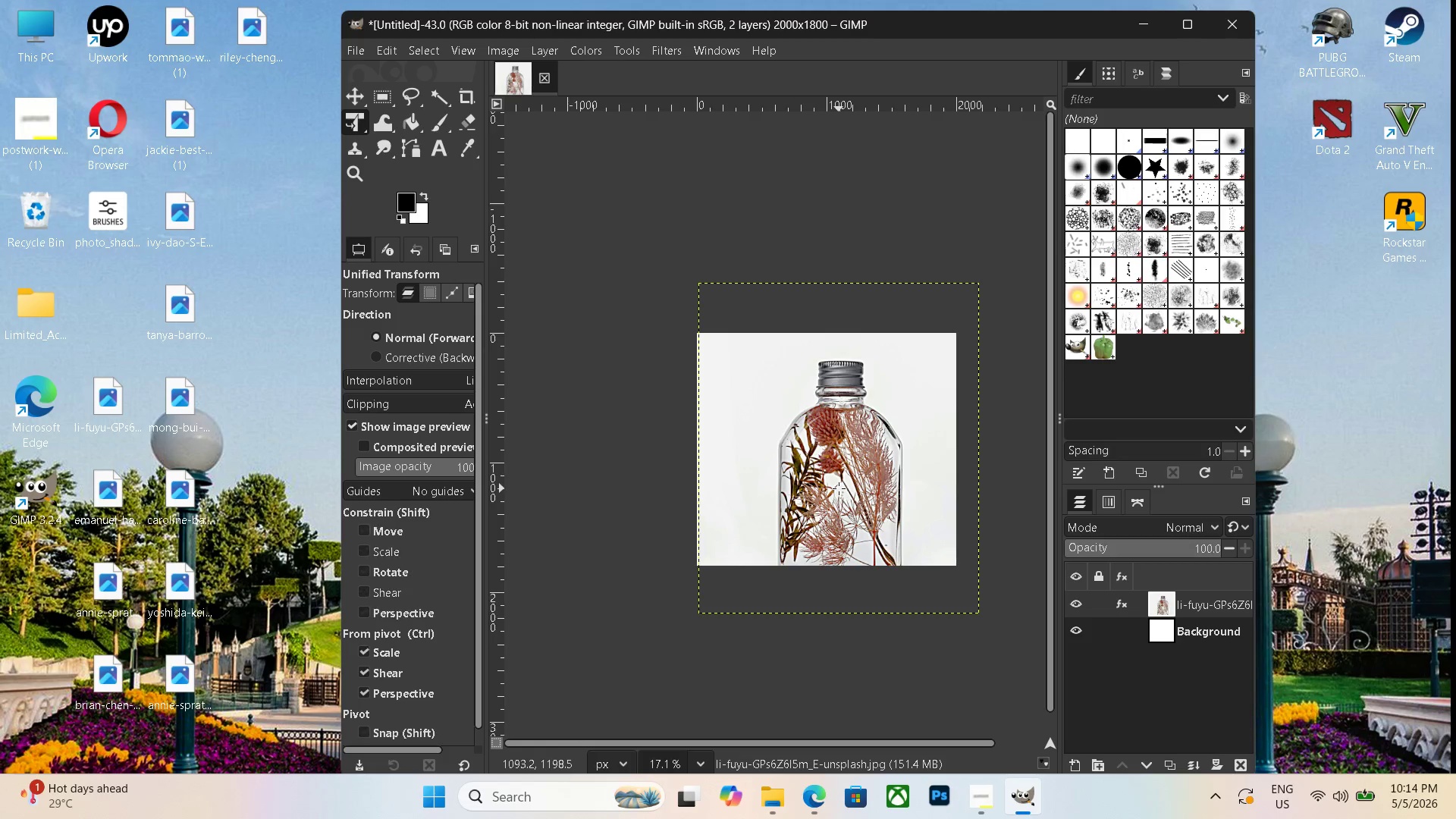 
key(Control+Shift+E)
 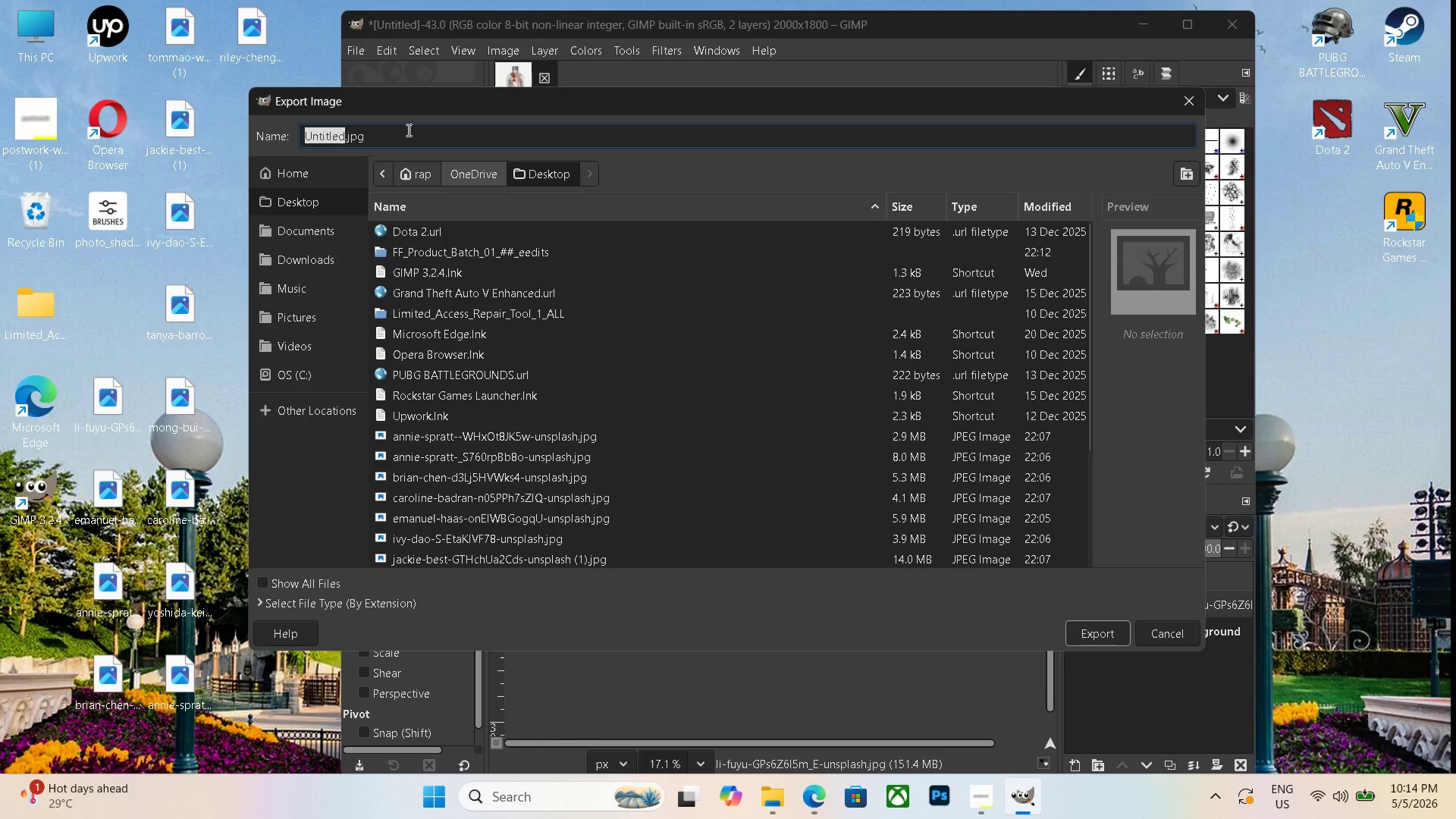 
double_click([402, 130])
 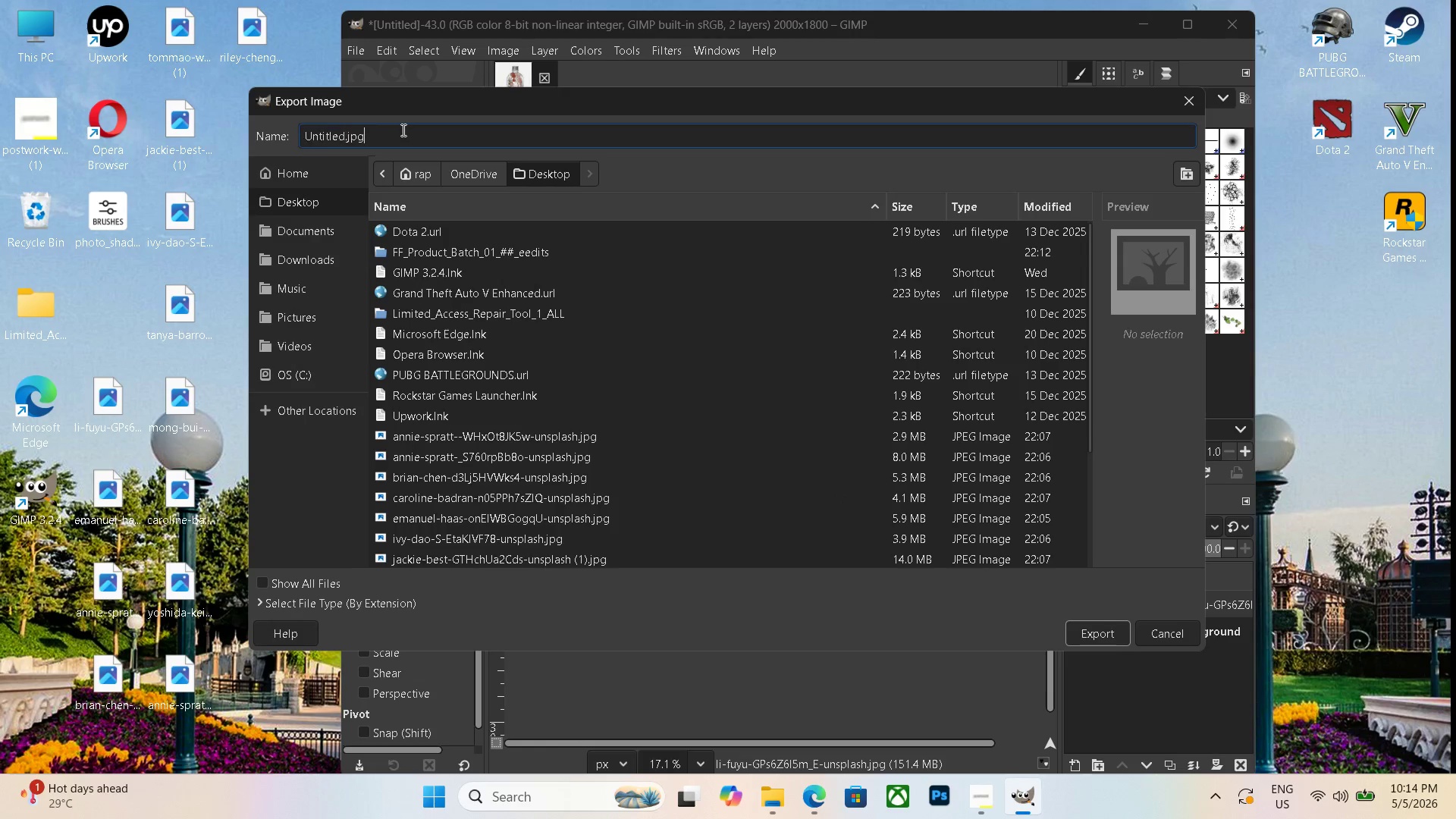 
triple_click([402, 130])
 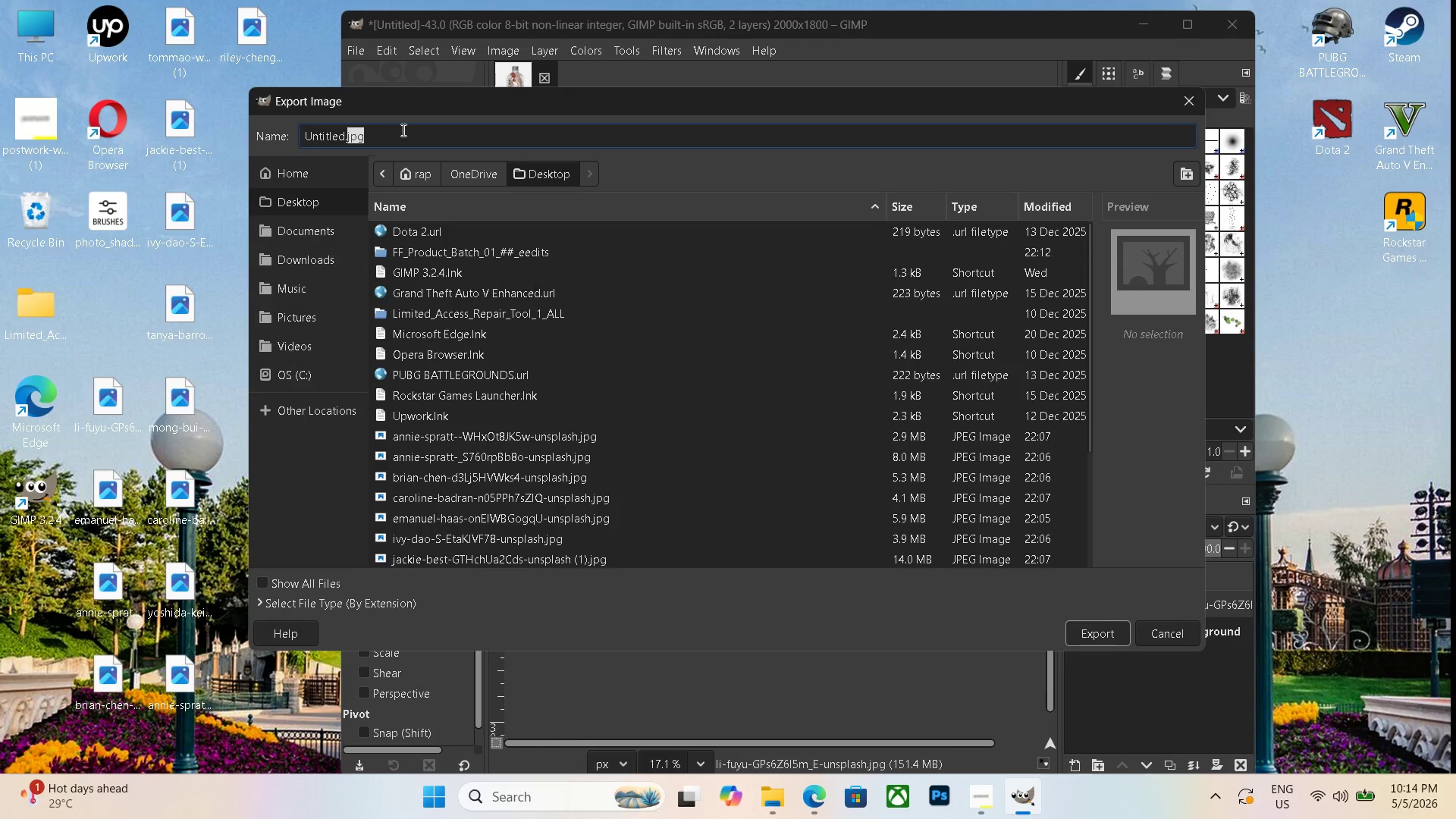 
triple_click([402, 130])
 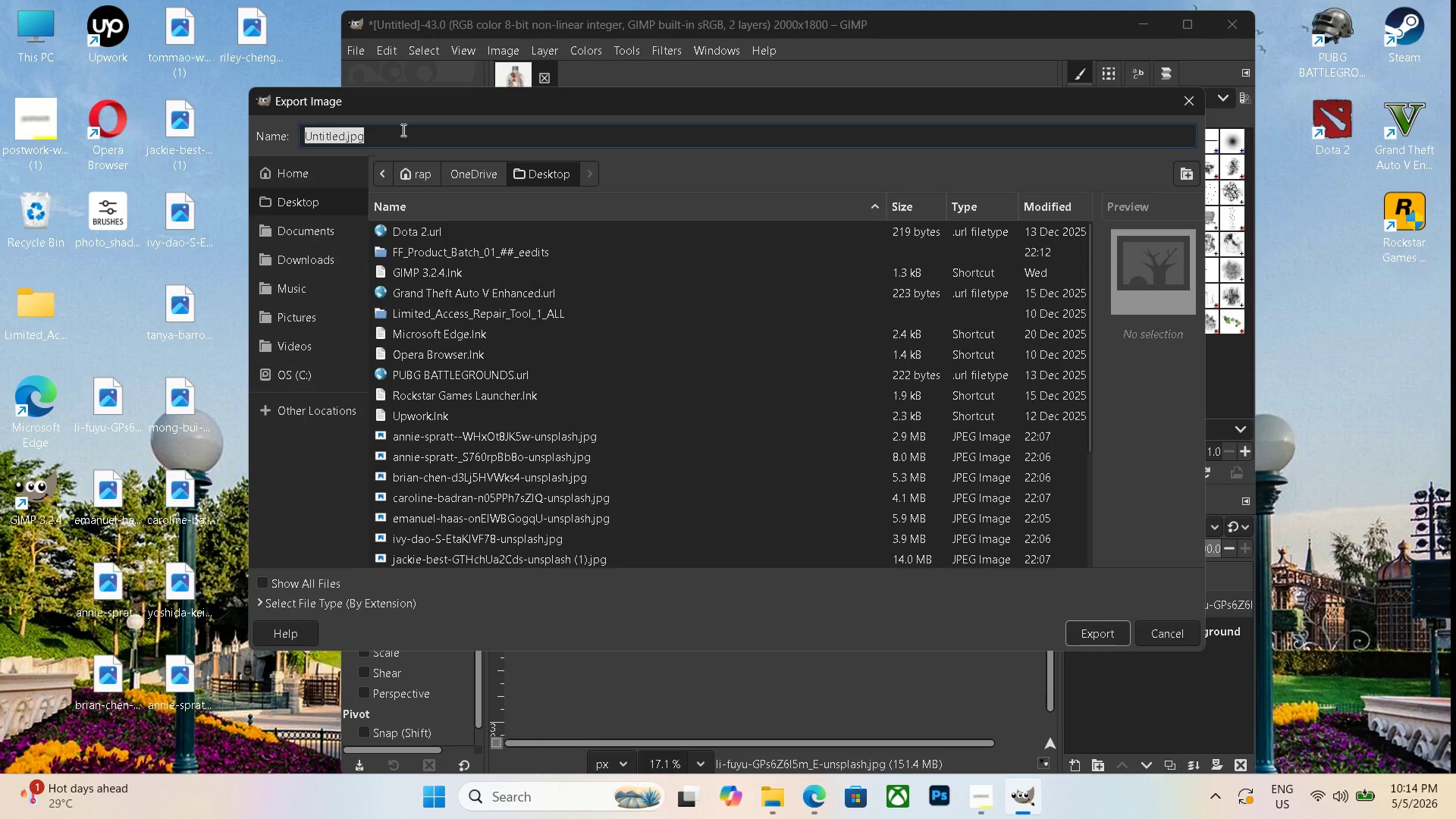 
key(Control+V)
 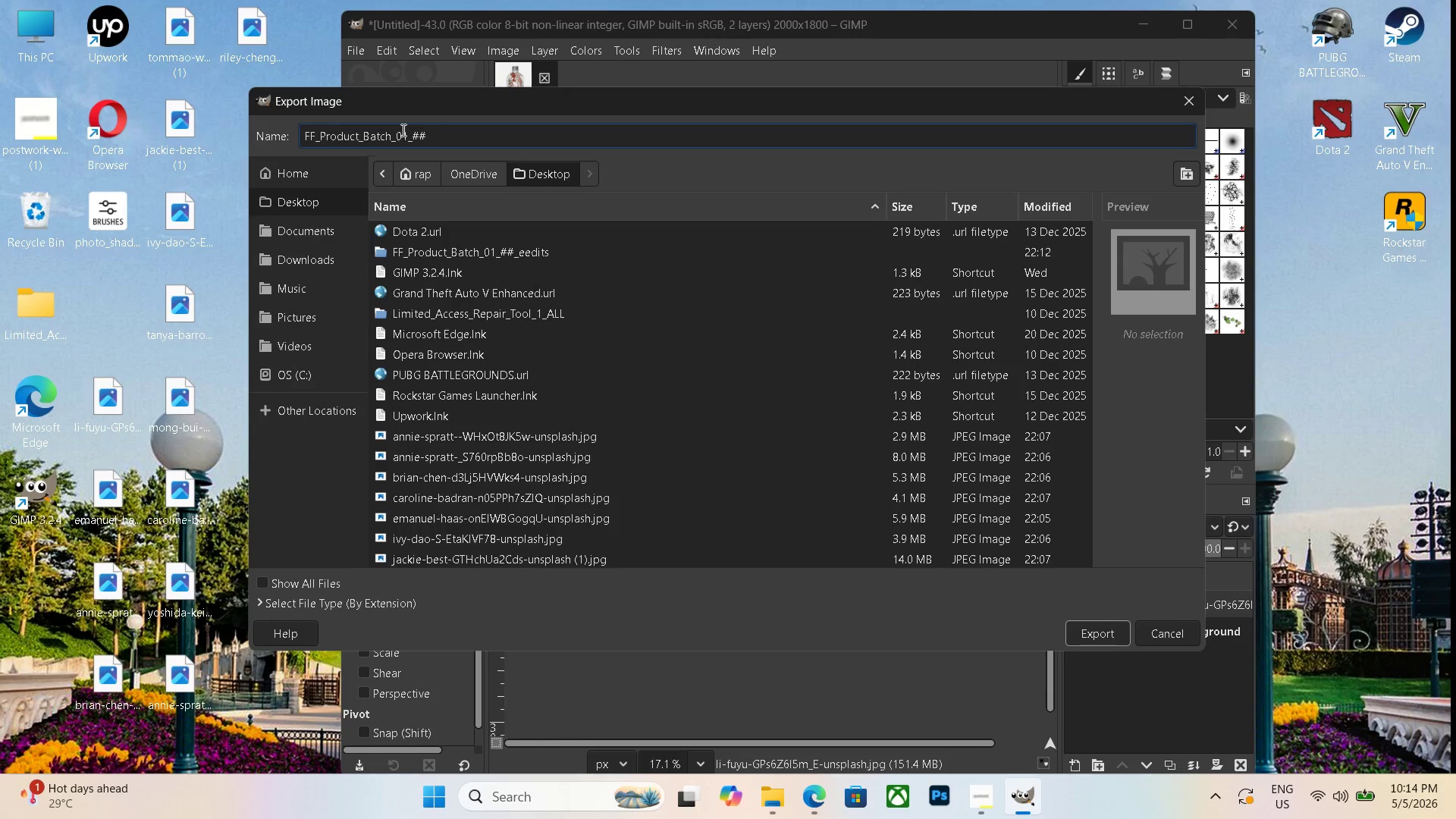 
left_click([402, 130])
 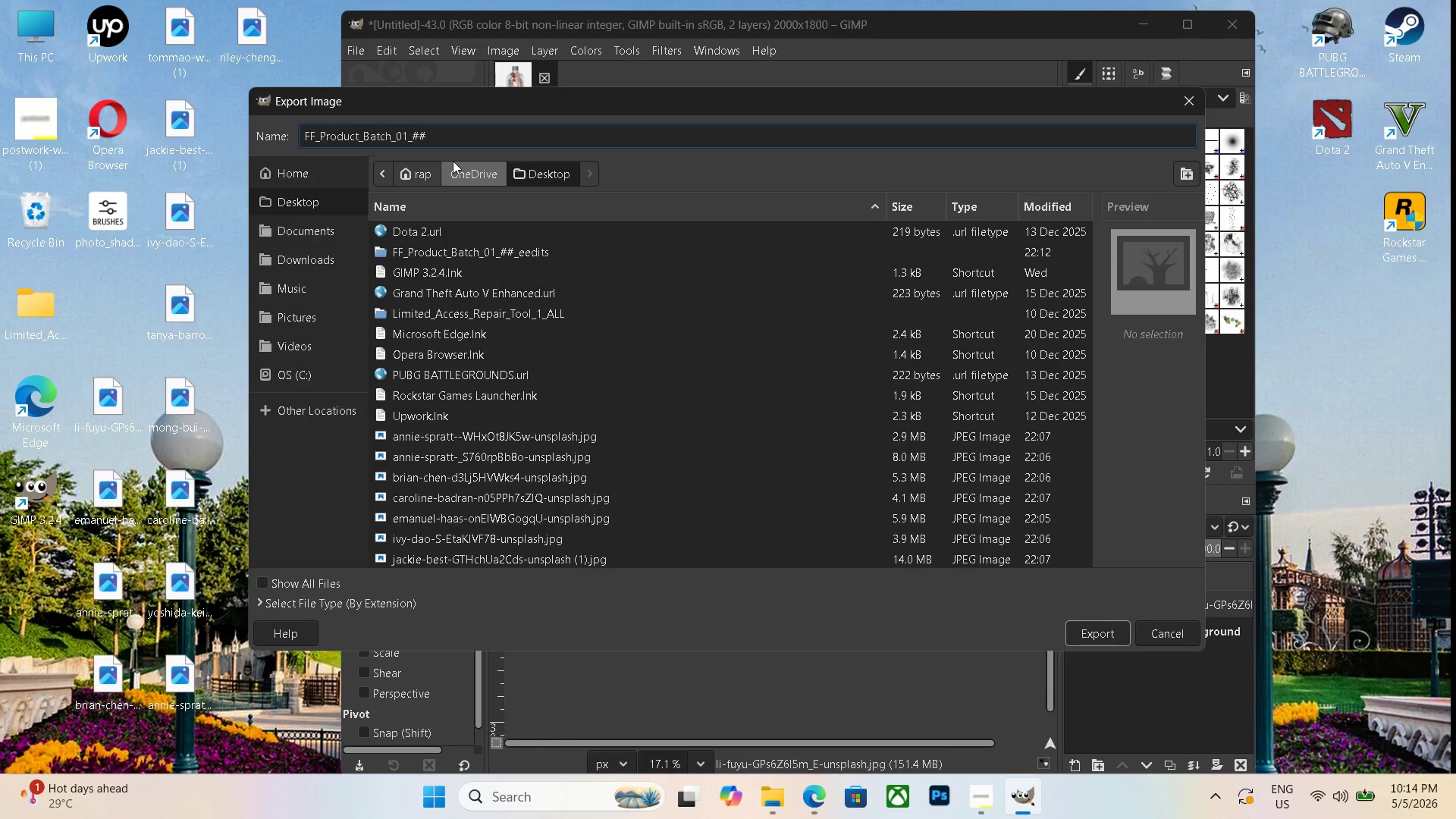 
key(ArrowRight)
 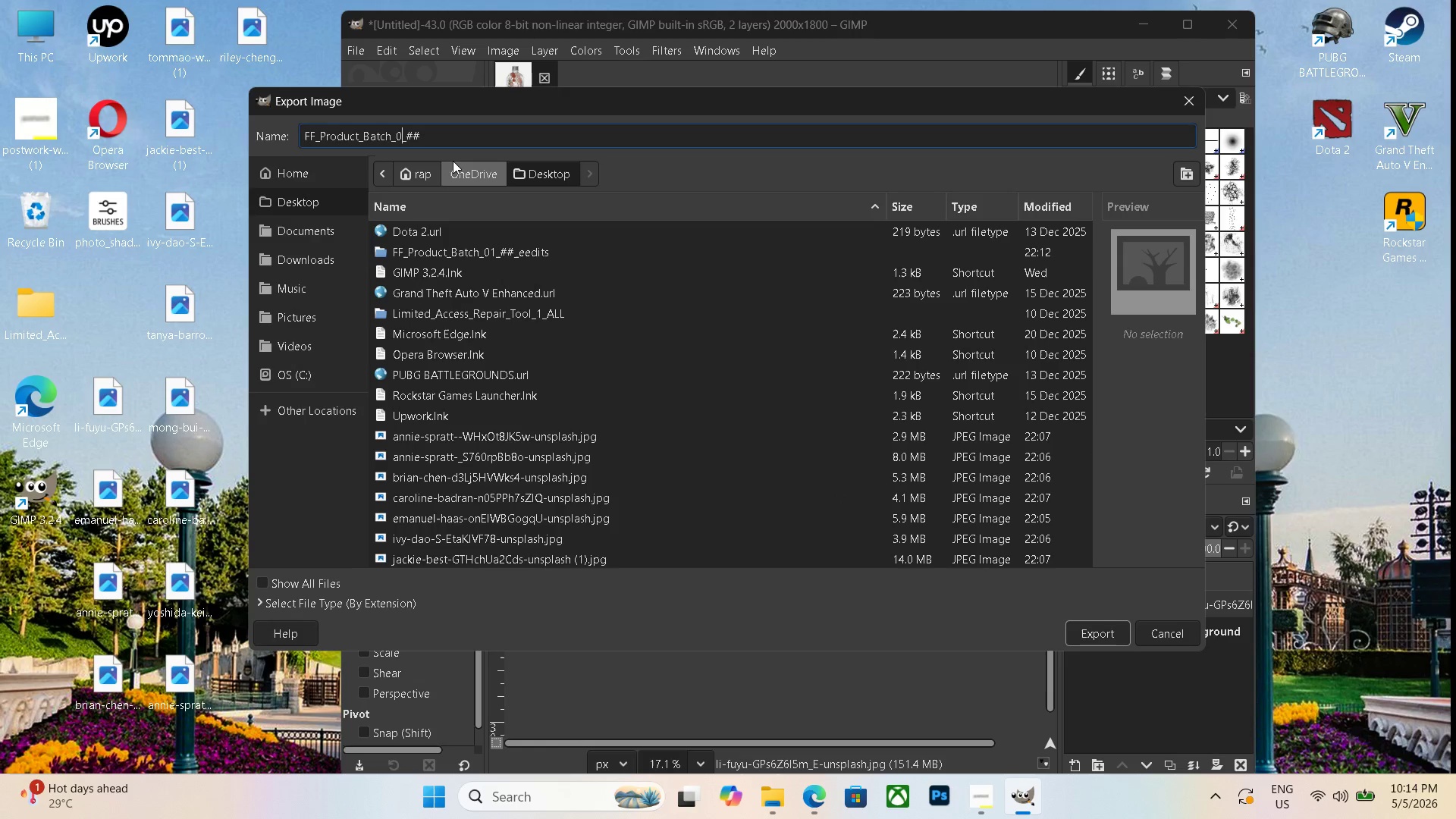 
key(Backspace)
 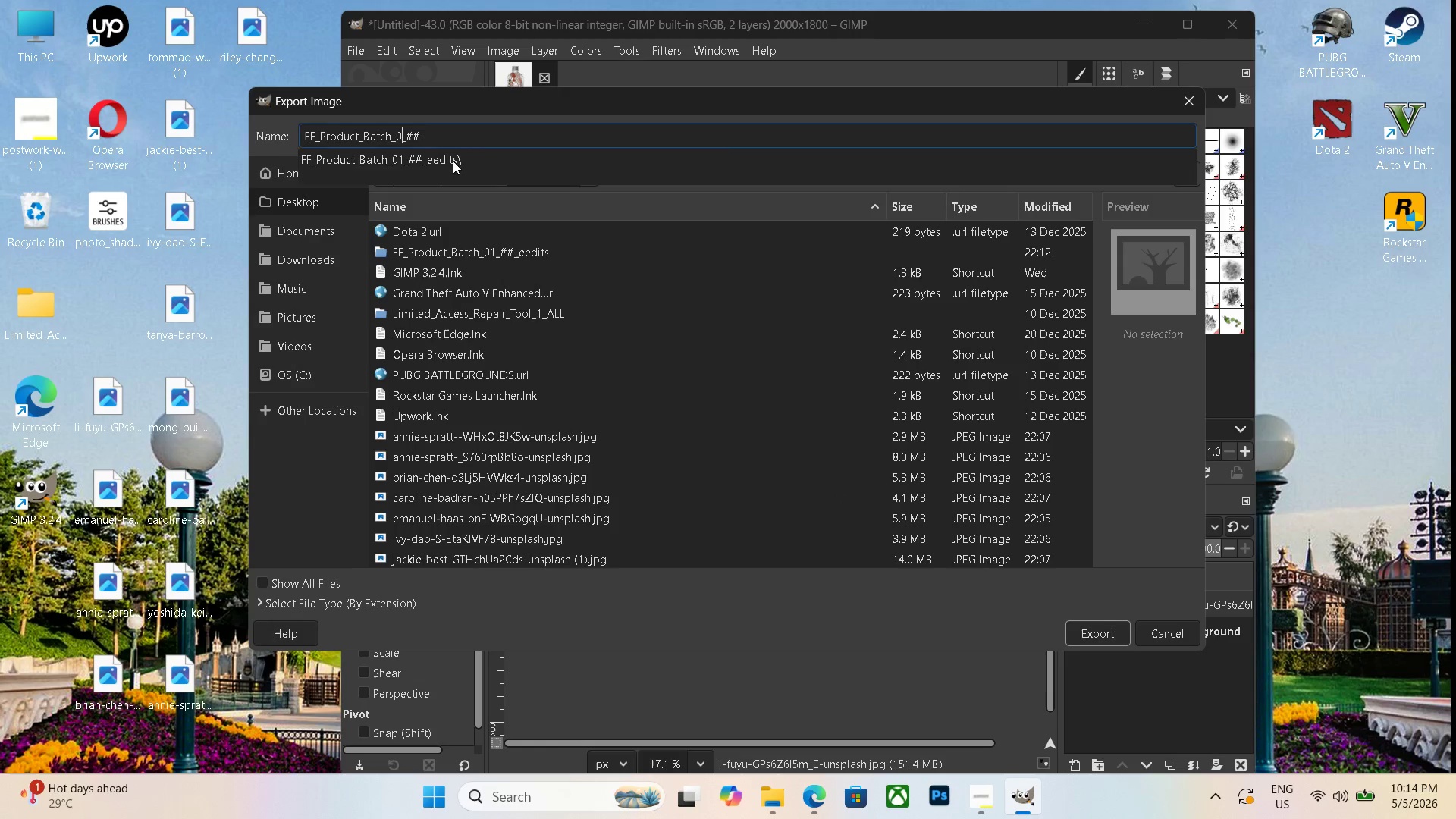 
key(Numpad8)
 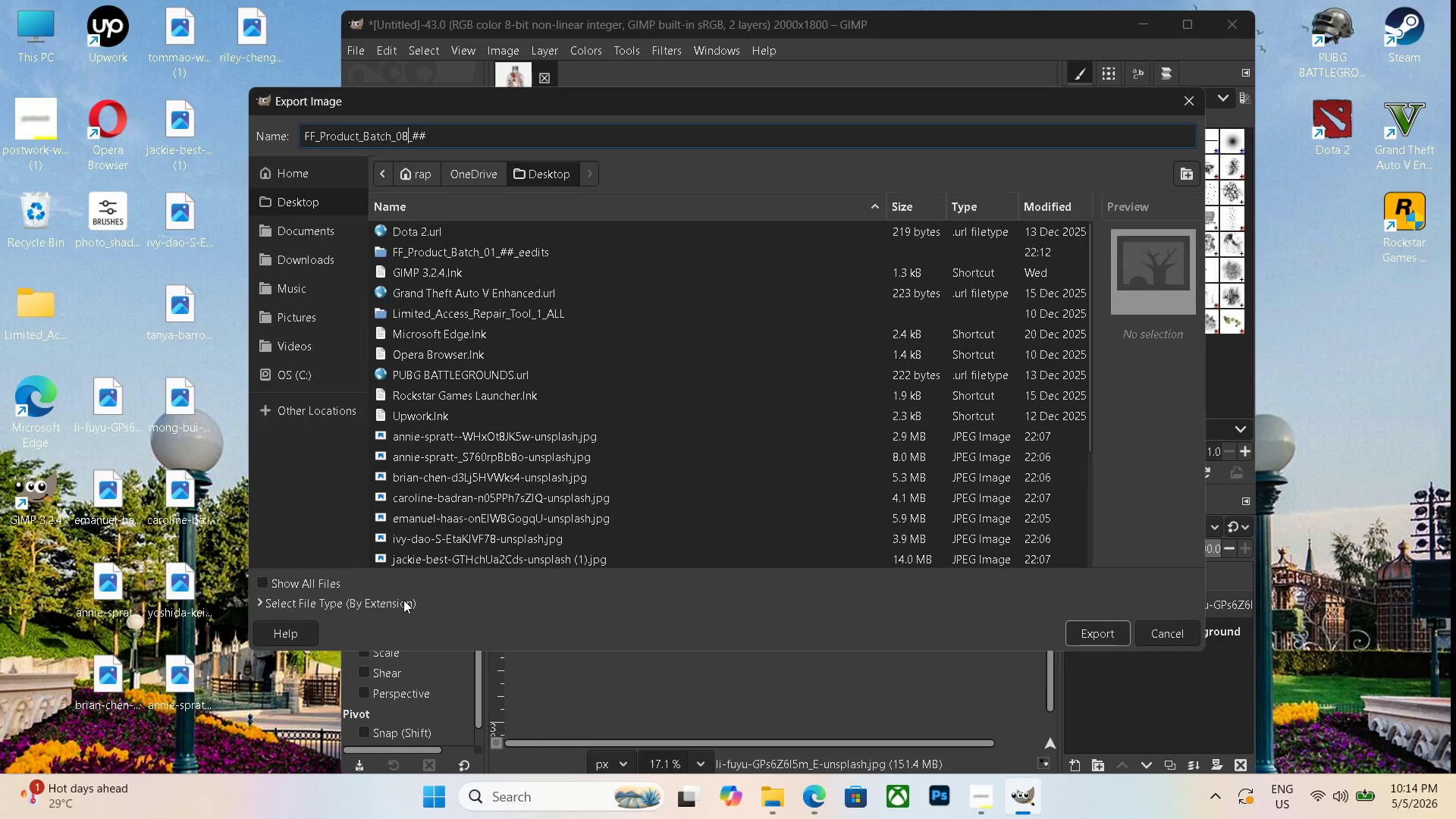 
left_click([260, 585])
 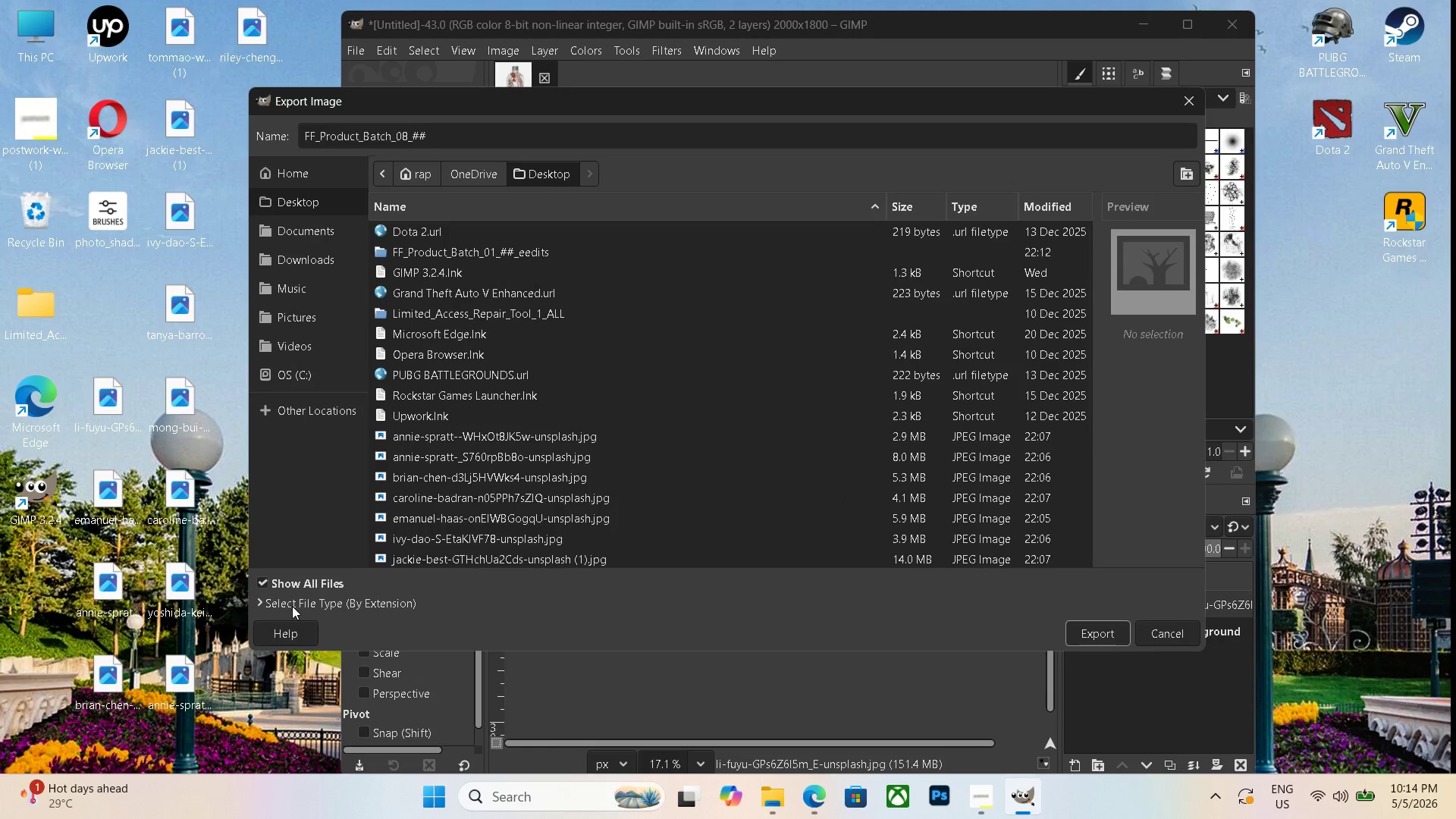 
left_click([292, 606])
 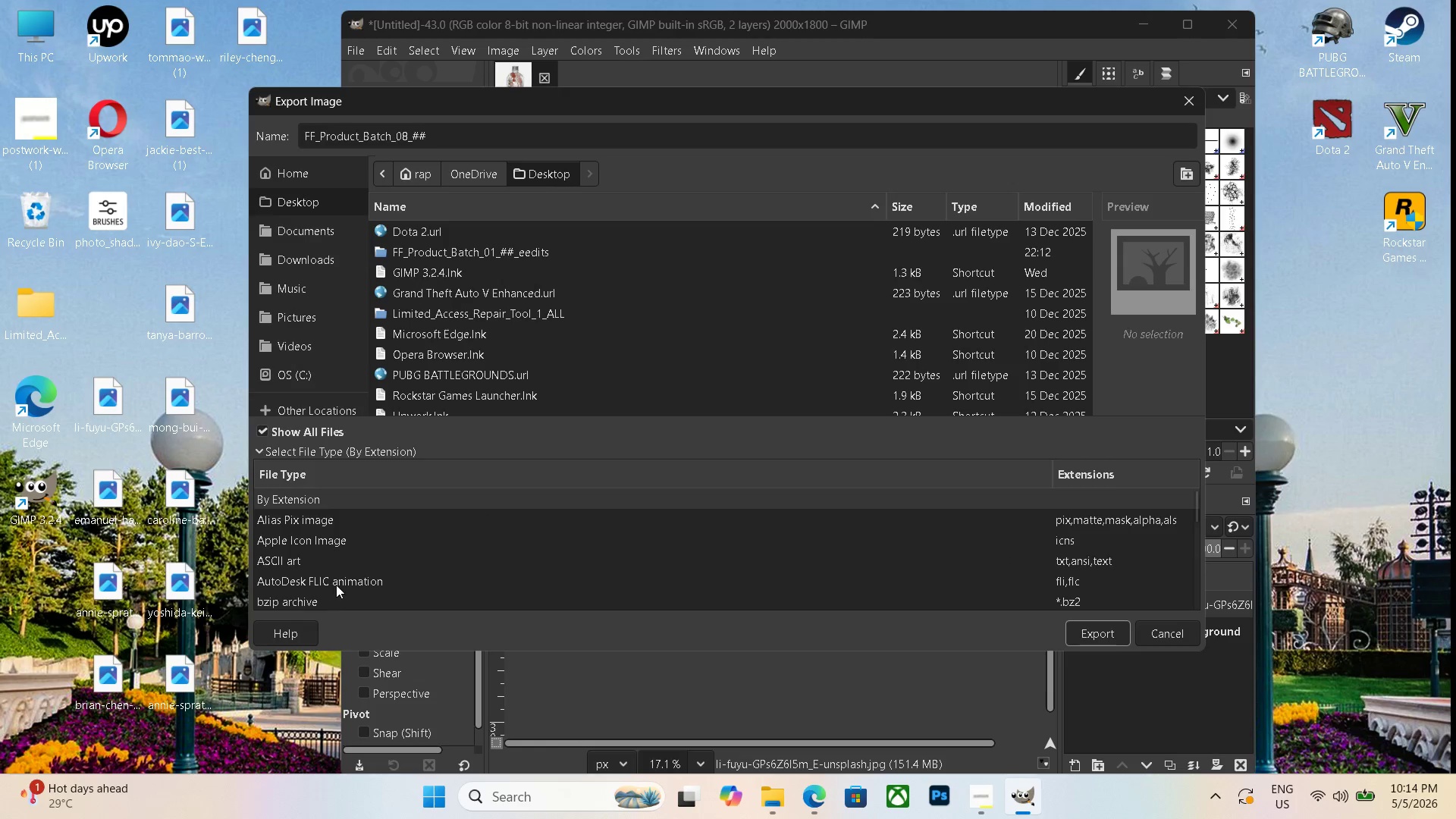 
scroll: coordinate [326, 593], scroll_direction: down, amount: 19.0
 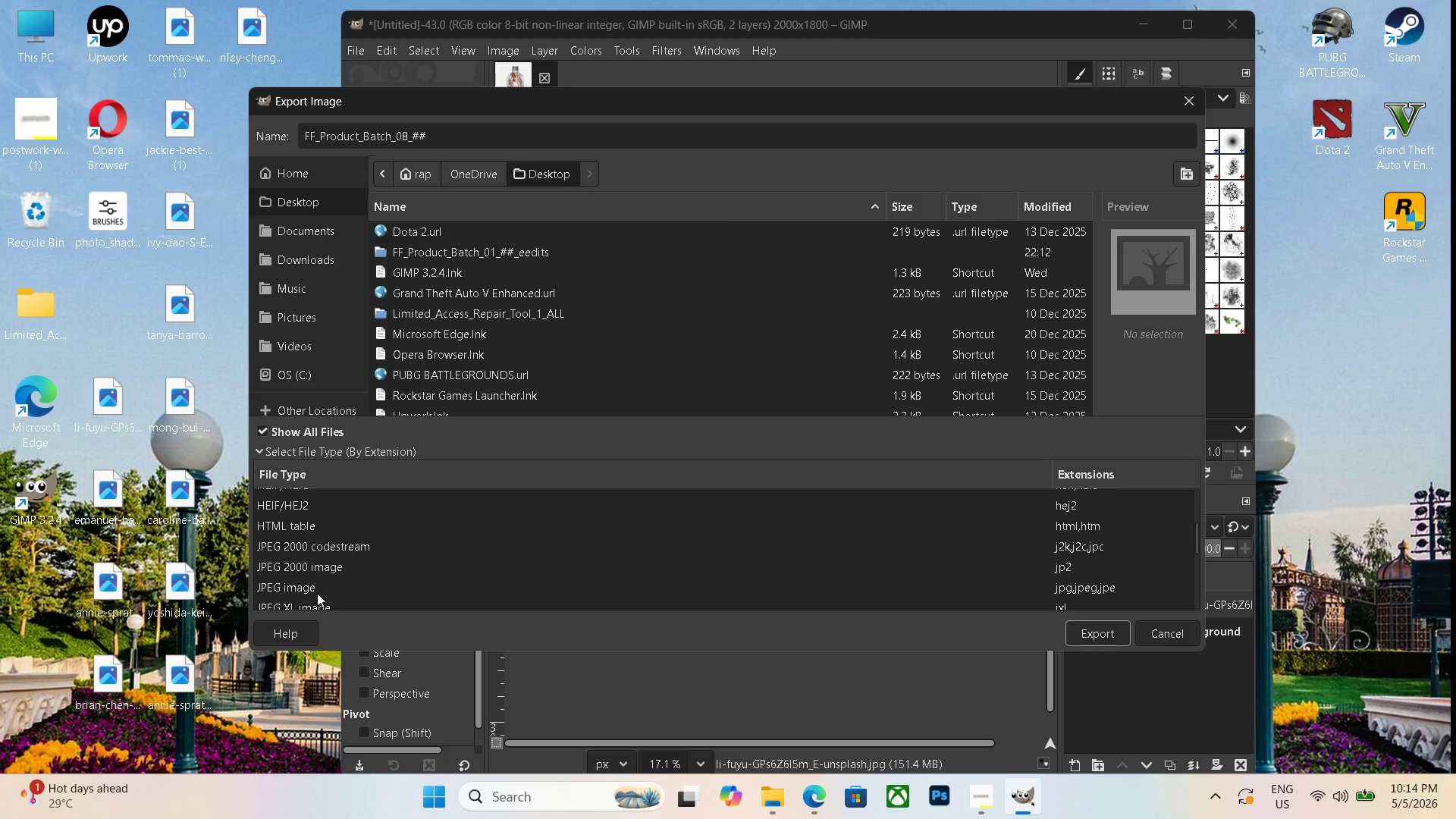 
left_click([317, 593])
 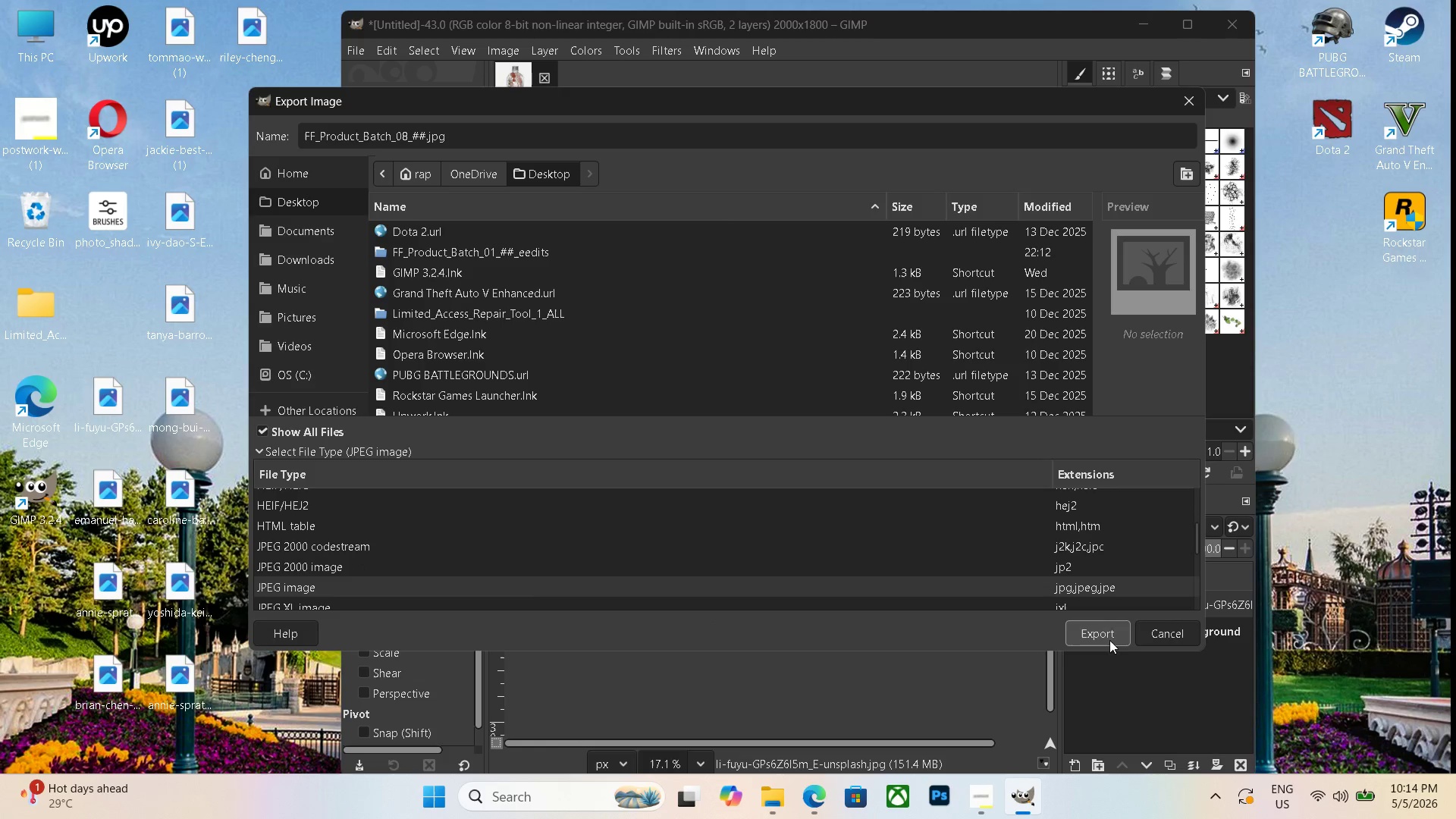 
left_click([1107, 637])
 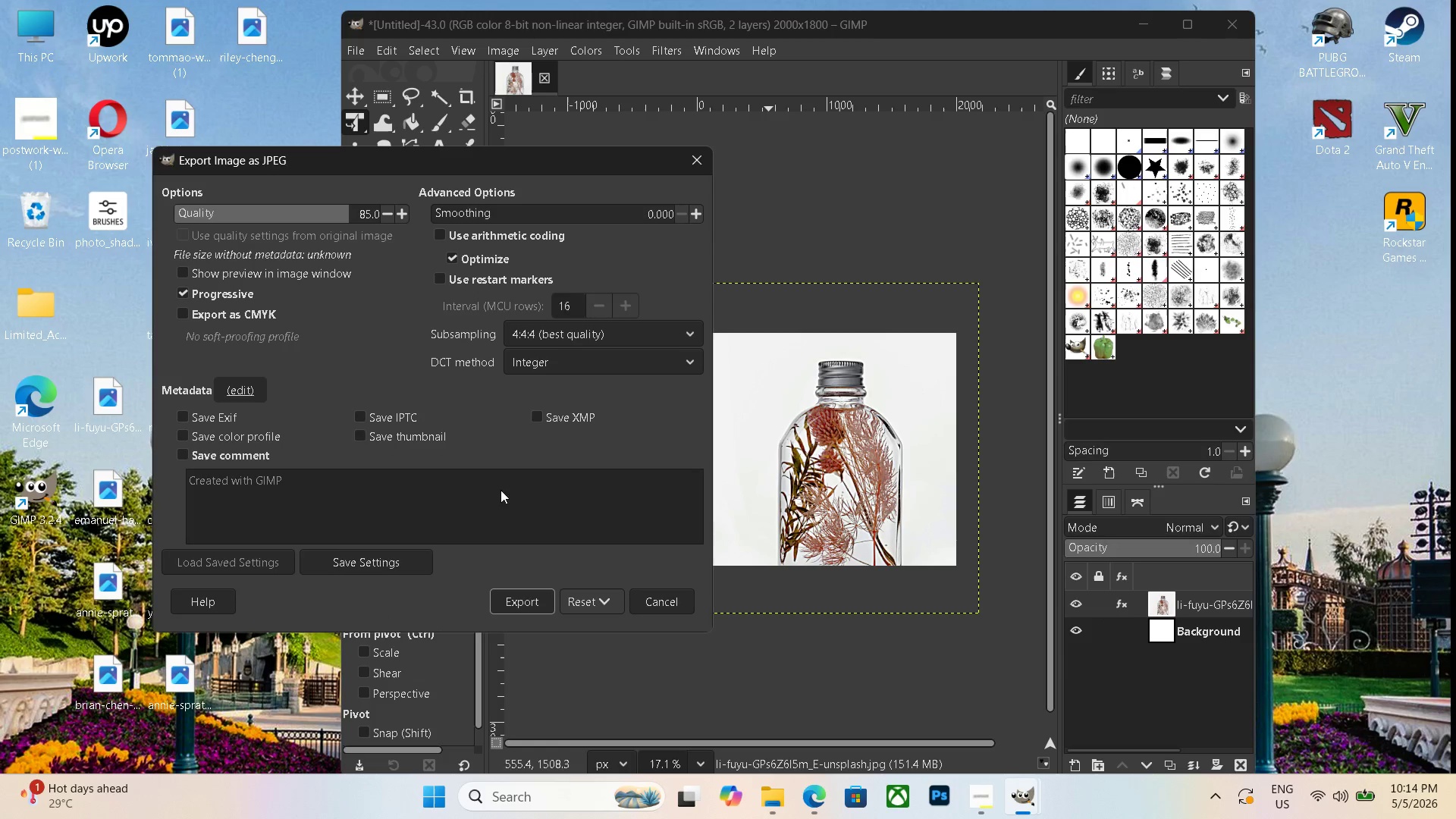 
left_click([519, 593])
 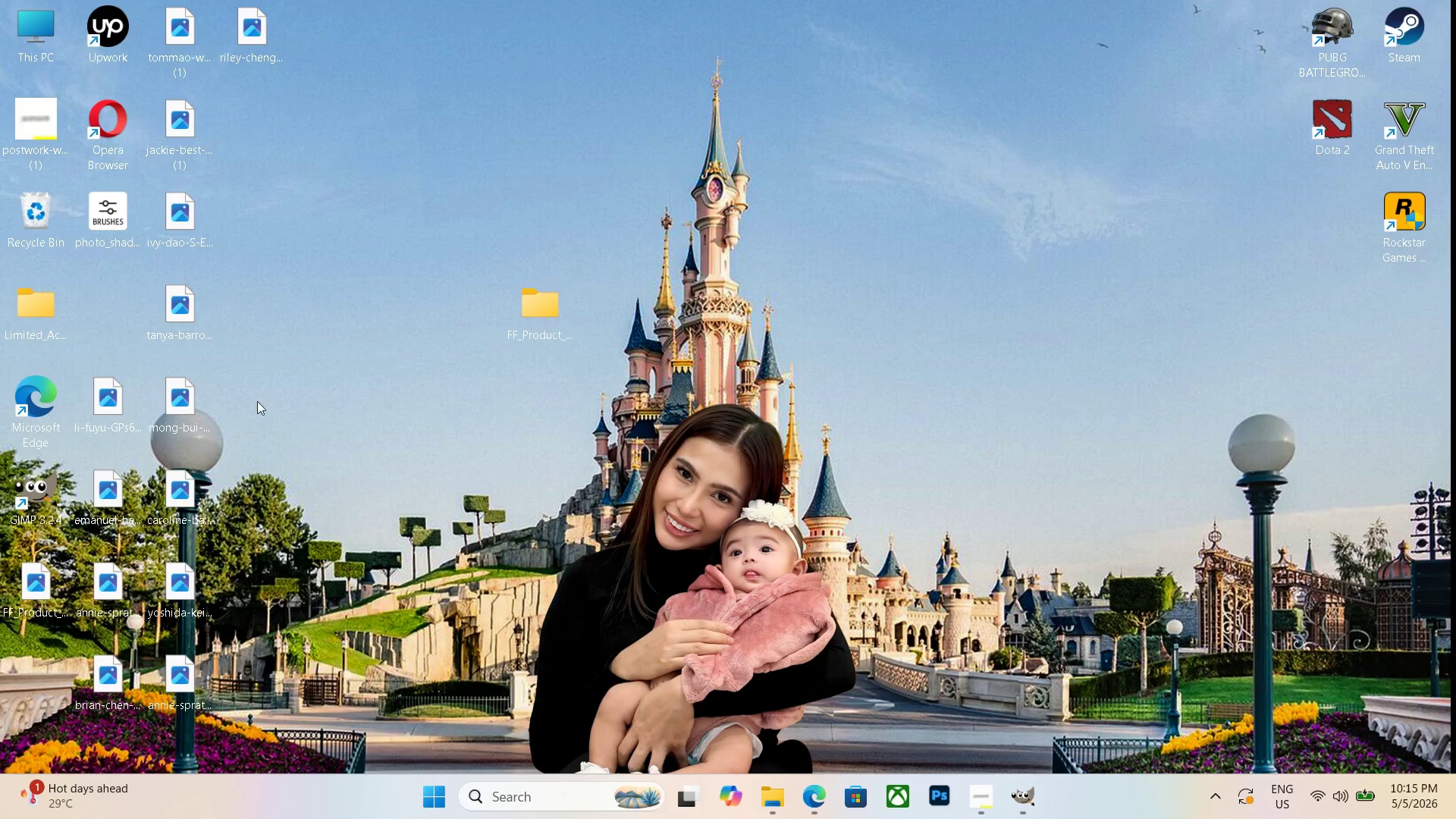 
left_click_drag(start_coordinate=[38, 604], to_coordinate=[544, 327])
 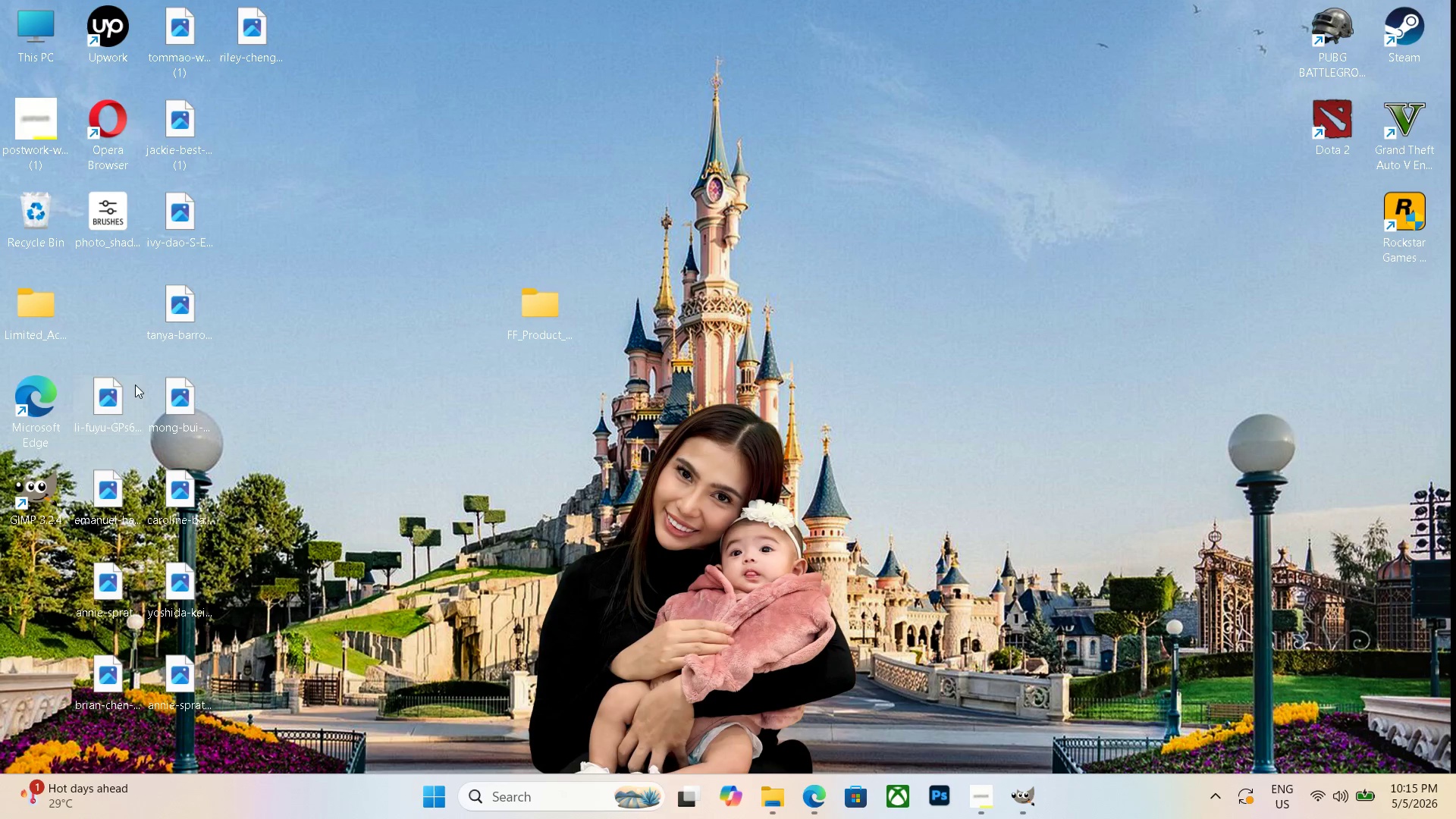 
left_click([114, 395])
 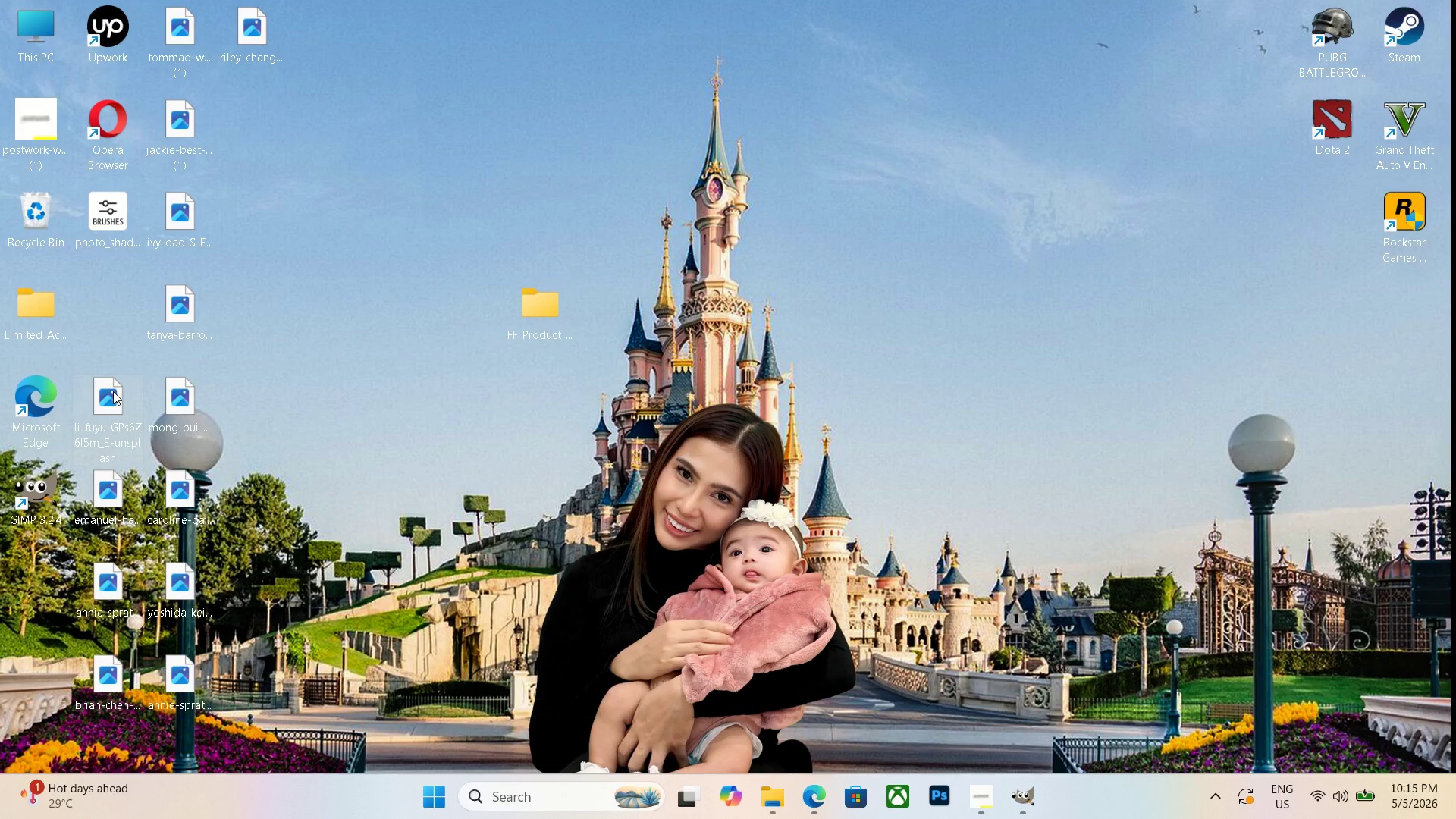 
key(Delete)
 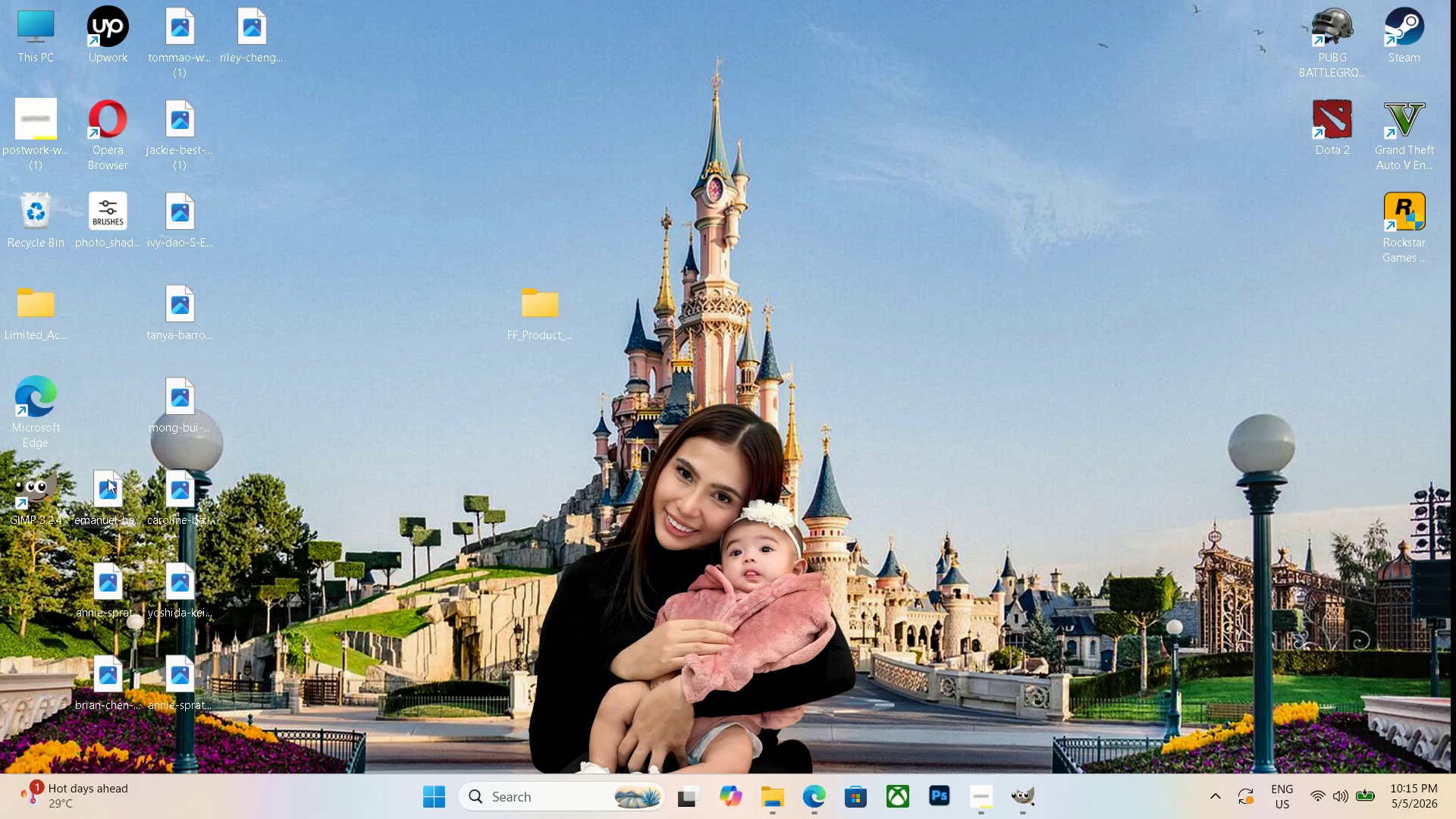 
left_click([108, 482])
 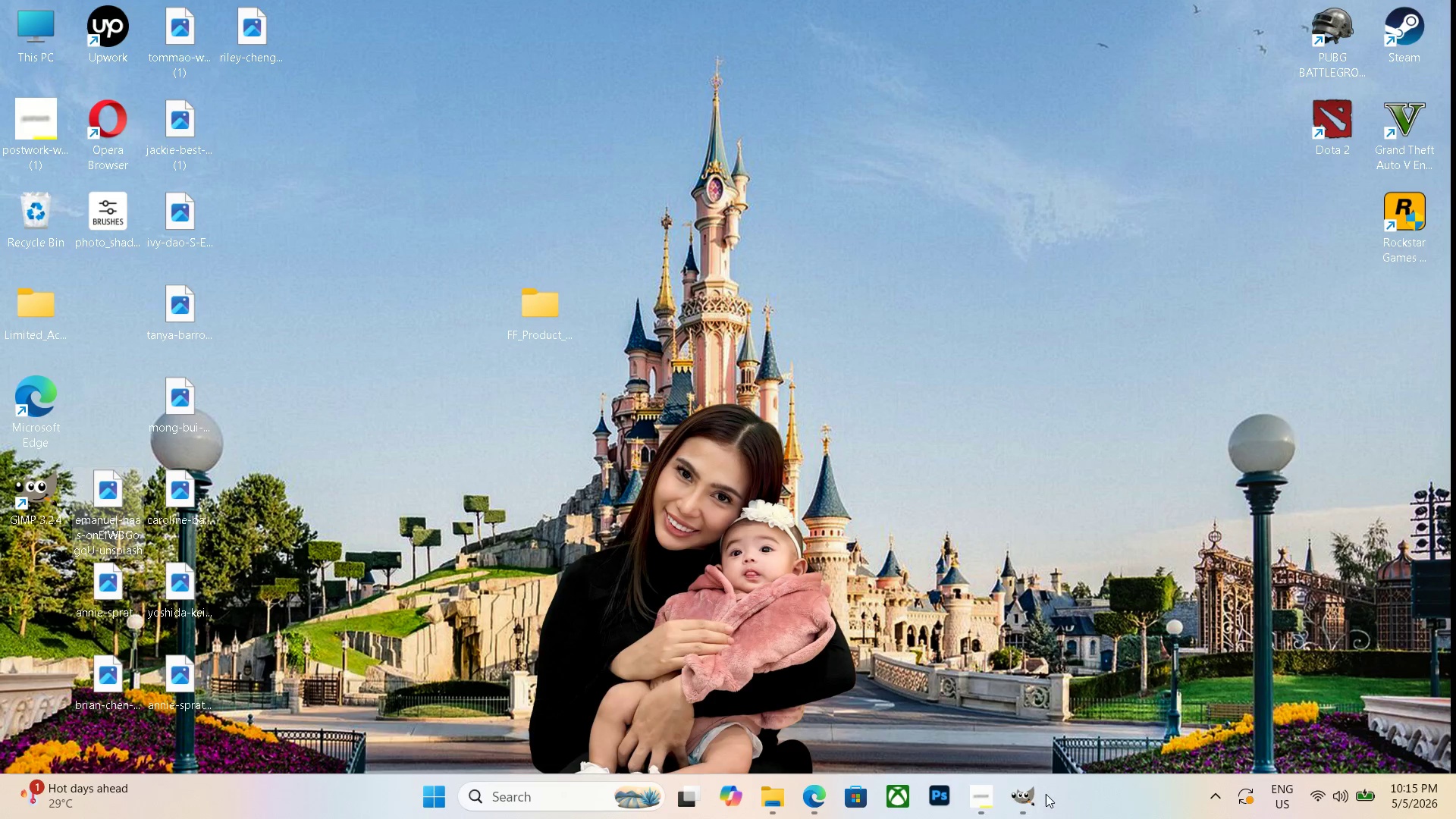 
left_click([1027, 799])
 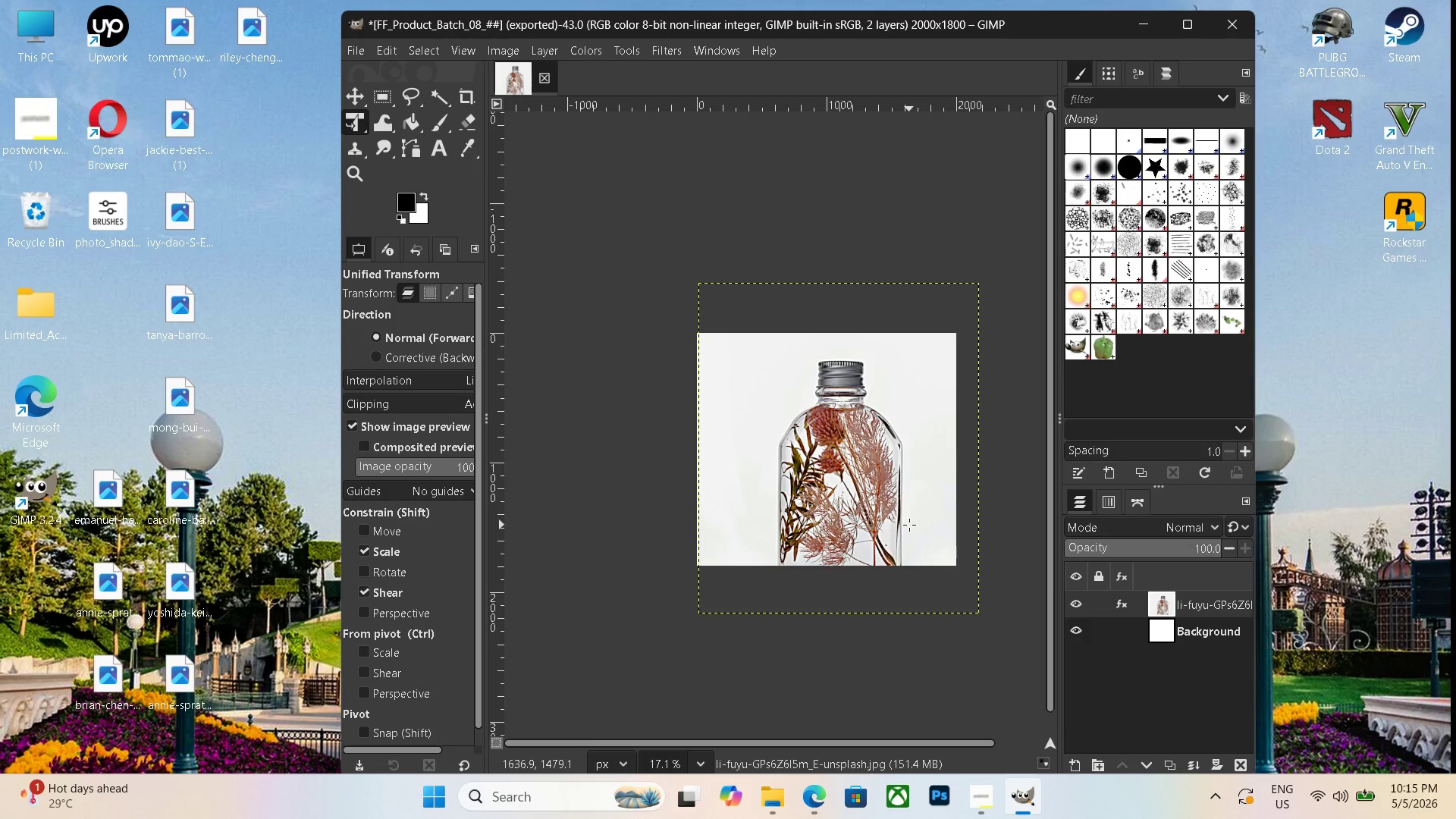 
key(Control+N)
 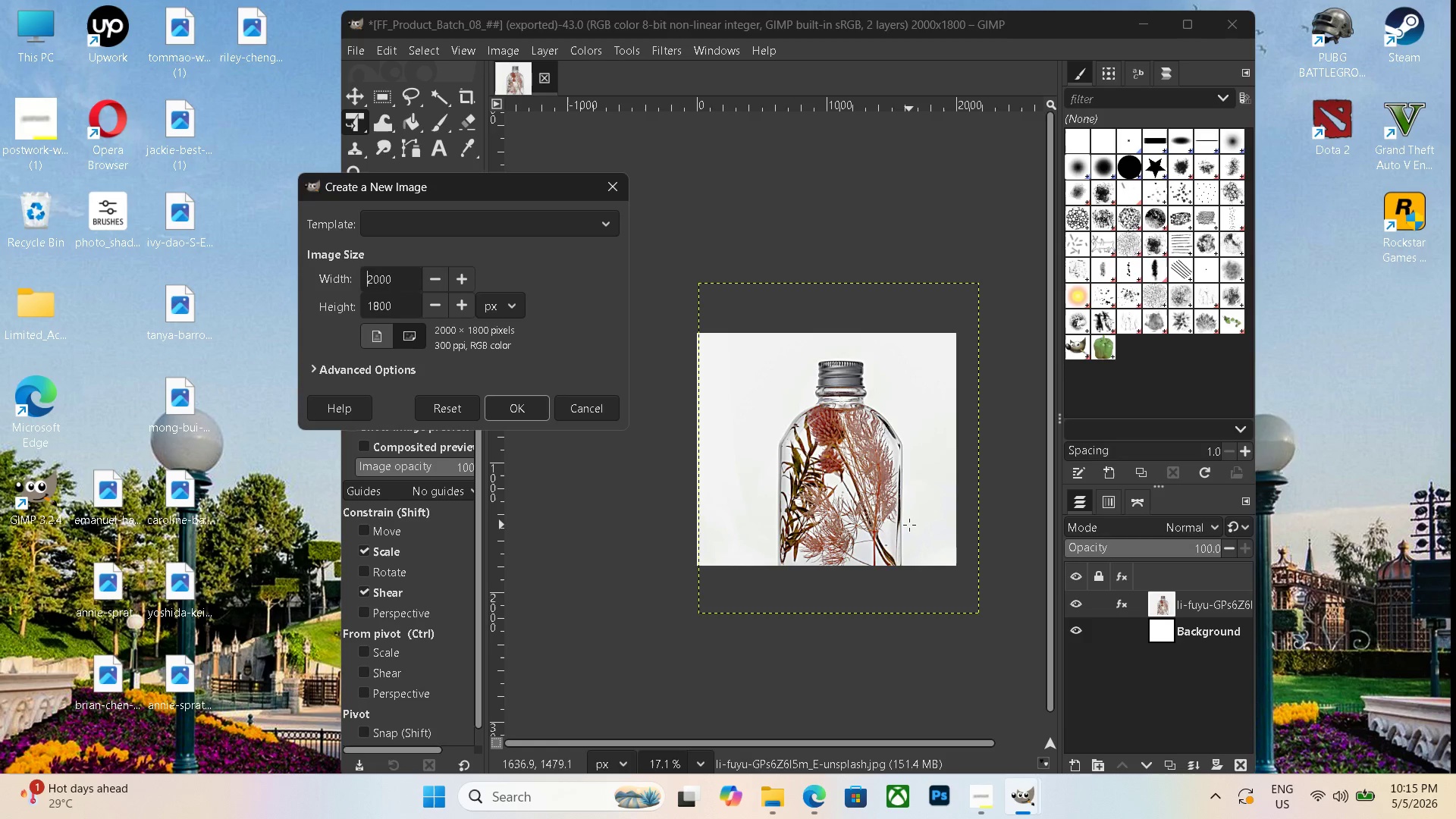 
key(Enter)
 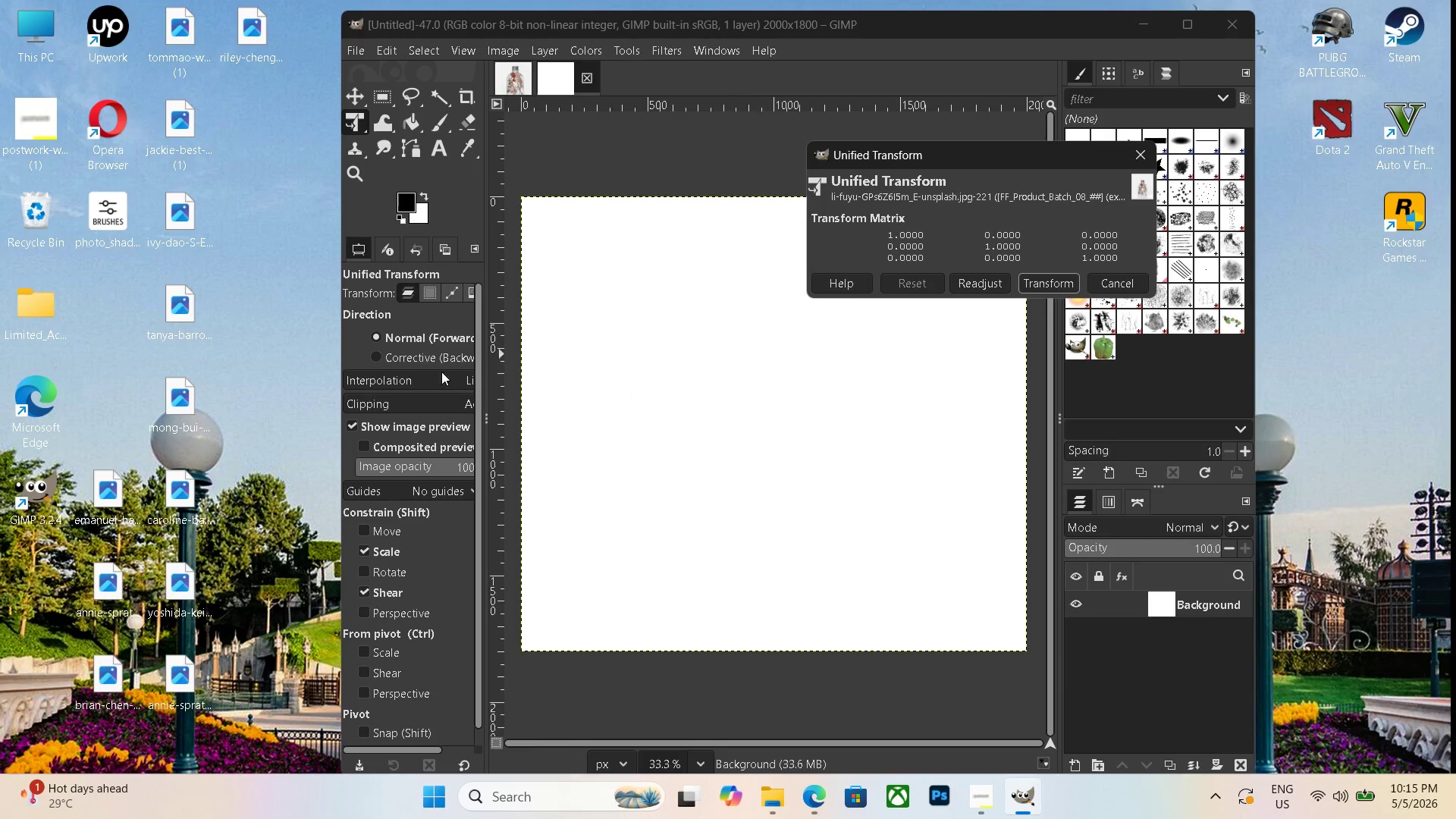 
left_click_drag(start_coordinate=[115, 514], to_coordinate=[758, 497])
 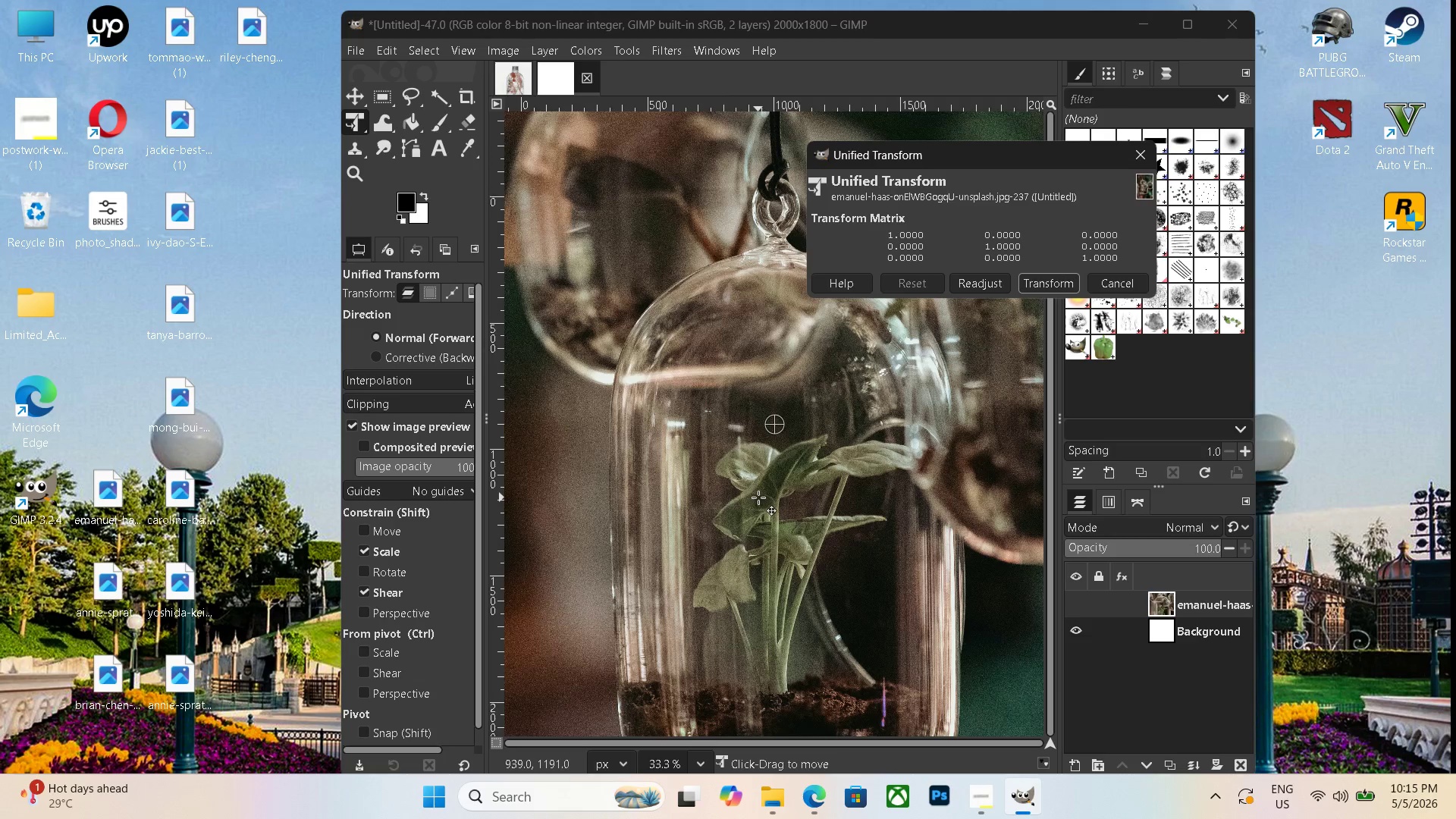 
hold_key(key=ControlLeft, duration=1.56)
scroll: coordinate [764, 584], scroll_direction: down, amount: 17.0
 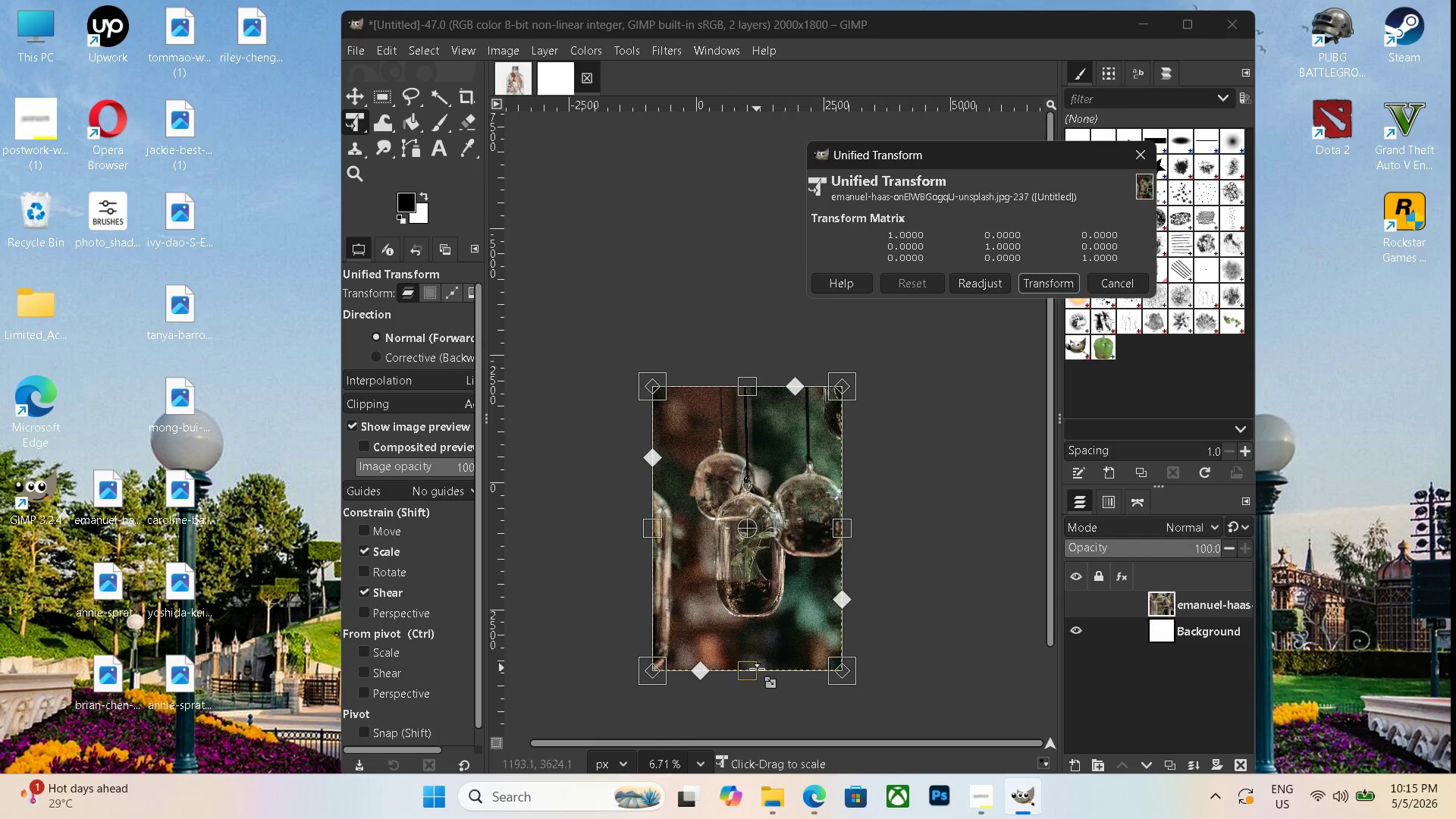 
left_click_drag(start_coordinate=[757, 672], to_coordinate=[777, 554])
 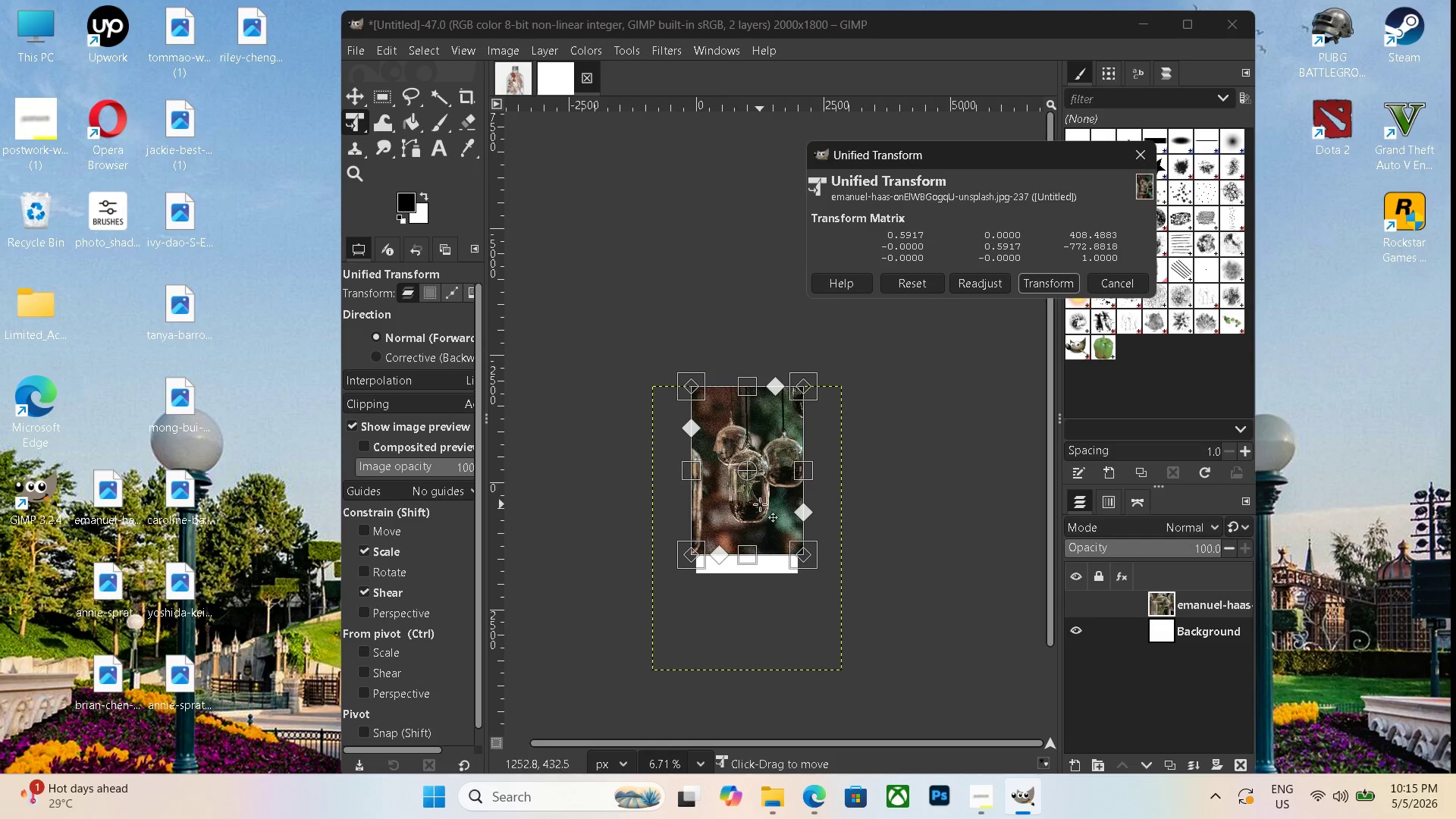 
left_click_drag(start_coordinate=[760, 504], to_coordinate=[757, 544])
 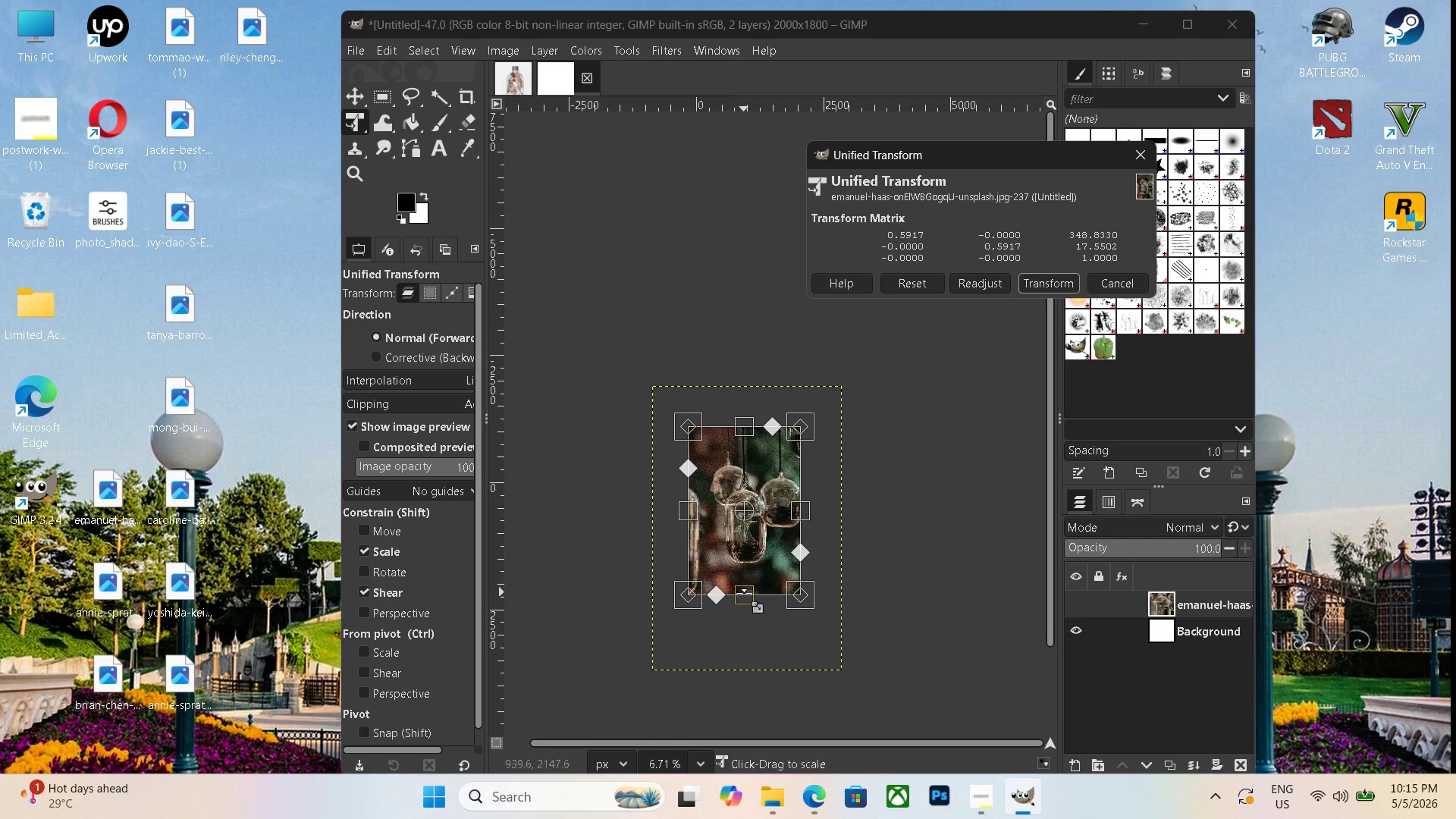 
left_click_drag(start_coordinate=[743, 595], to_coordinate=[748, 579])
 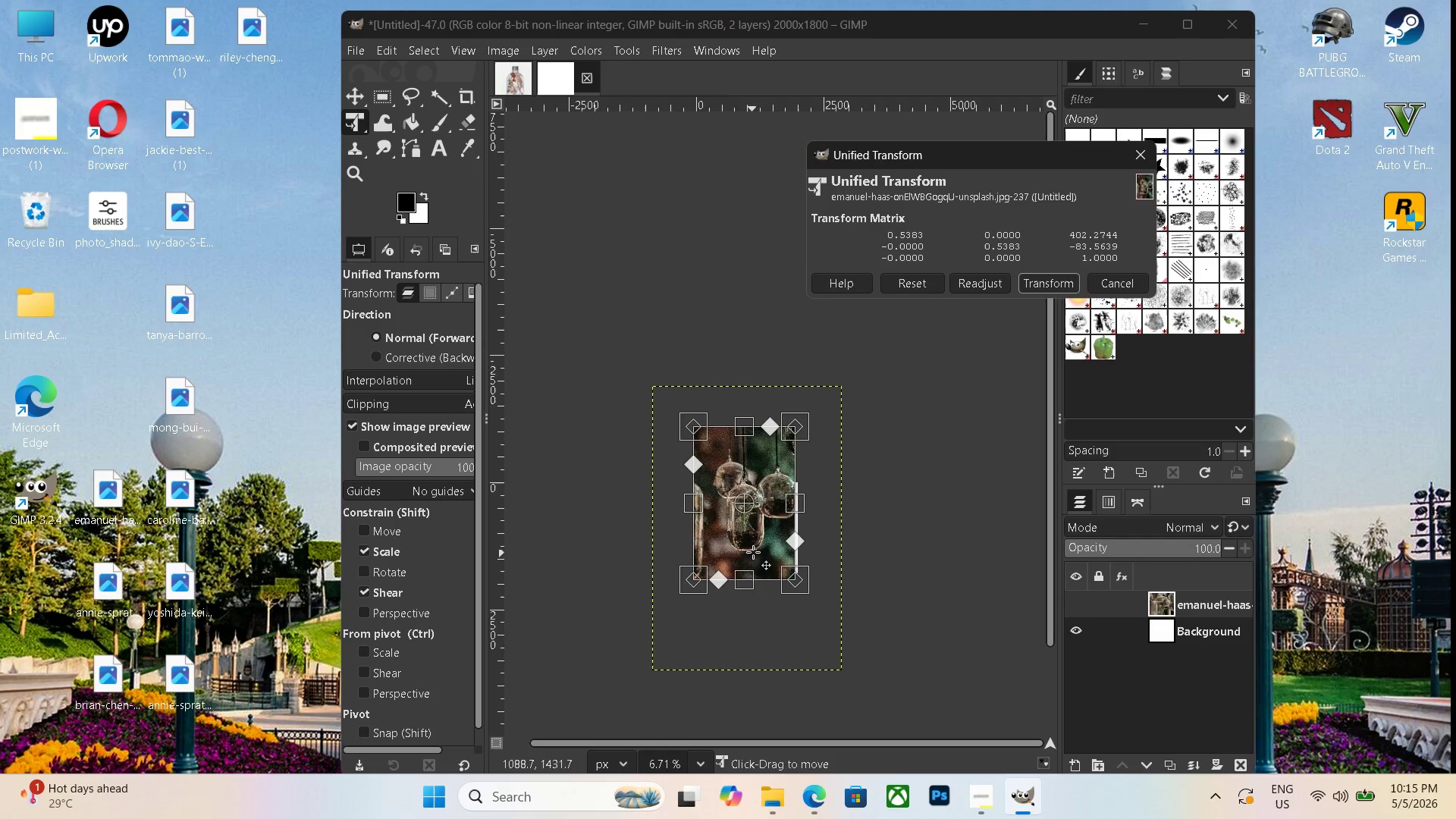 
left_click_drag(start_coordinate=[754, 551], to_coordinate=[756, 562])
 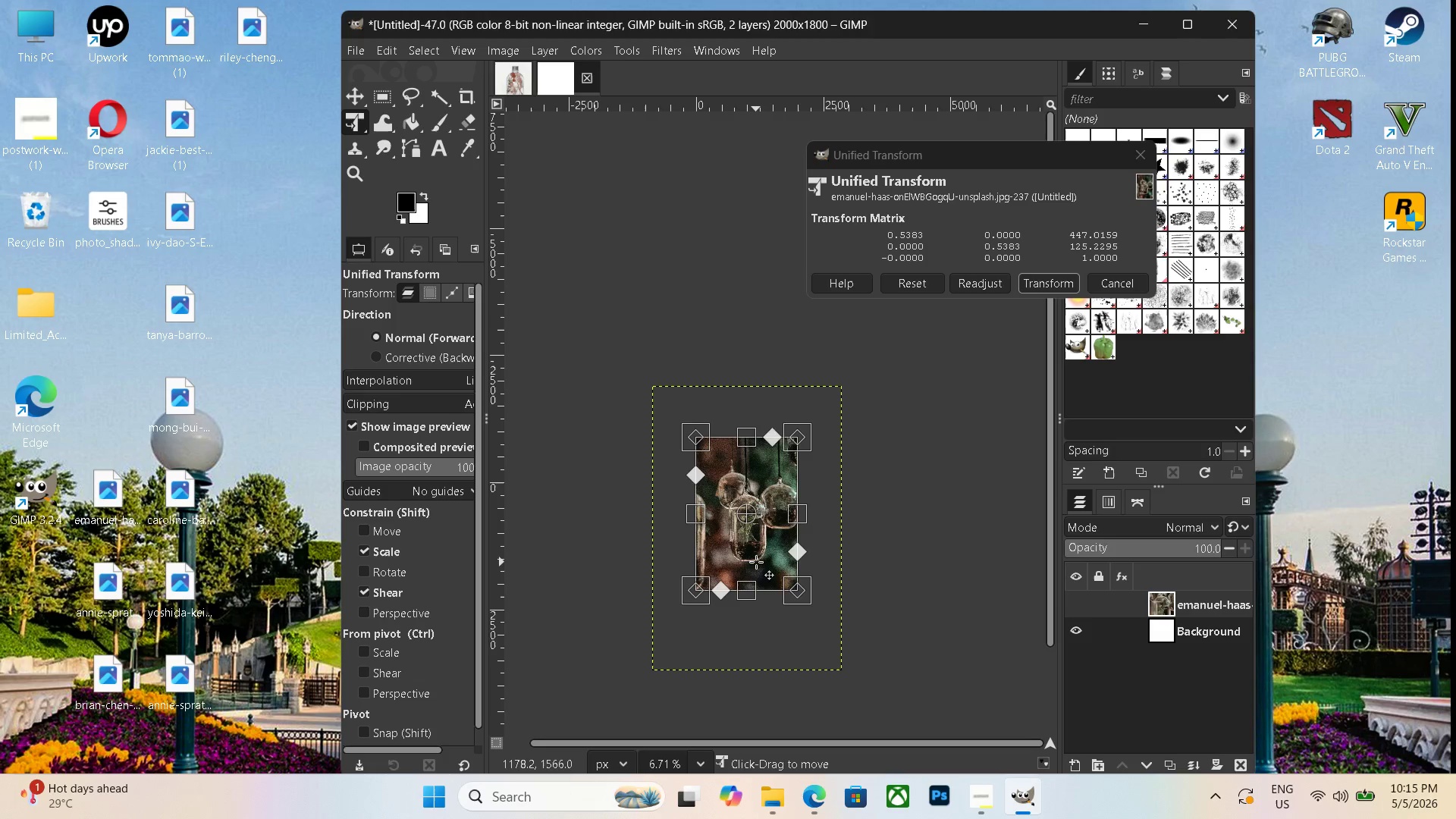 
left_click_drag(start_coordinate=[756, 562], to_coordinate=[756, 566])
 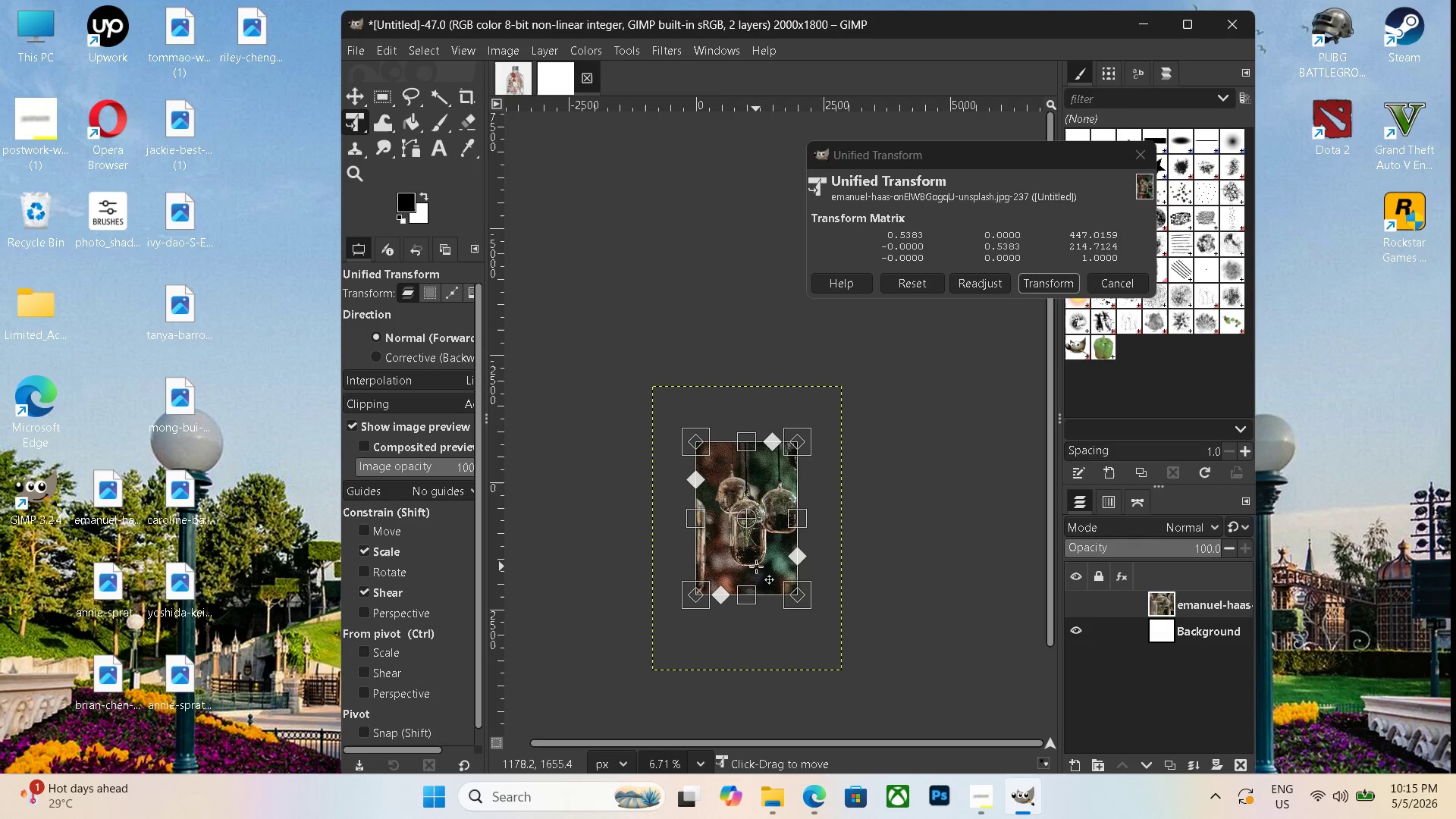 
left_click_drag(start_coordinate=[756, 566], to_coordinate=[756, 561])
 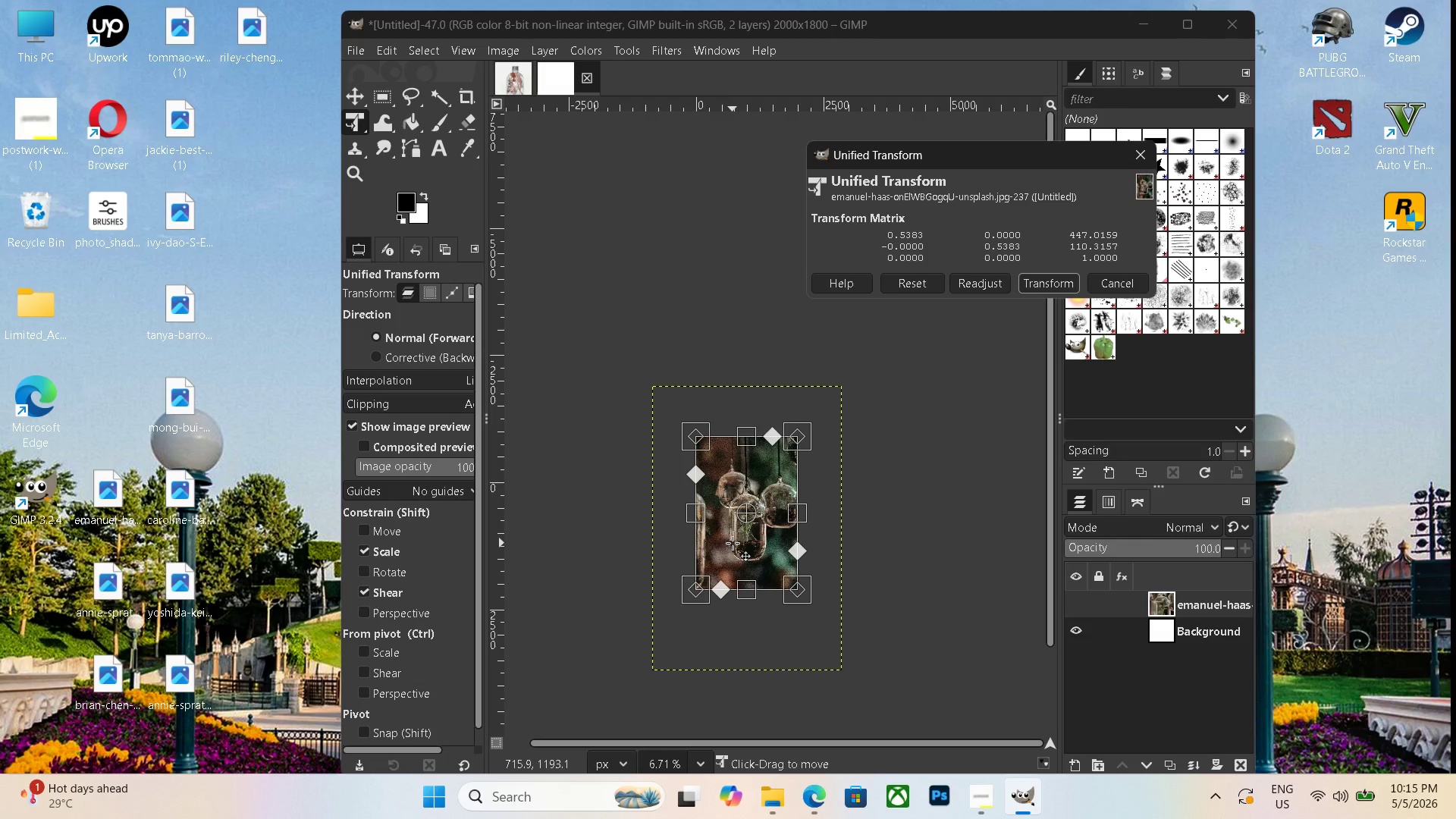 
key(Enter)
 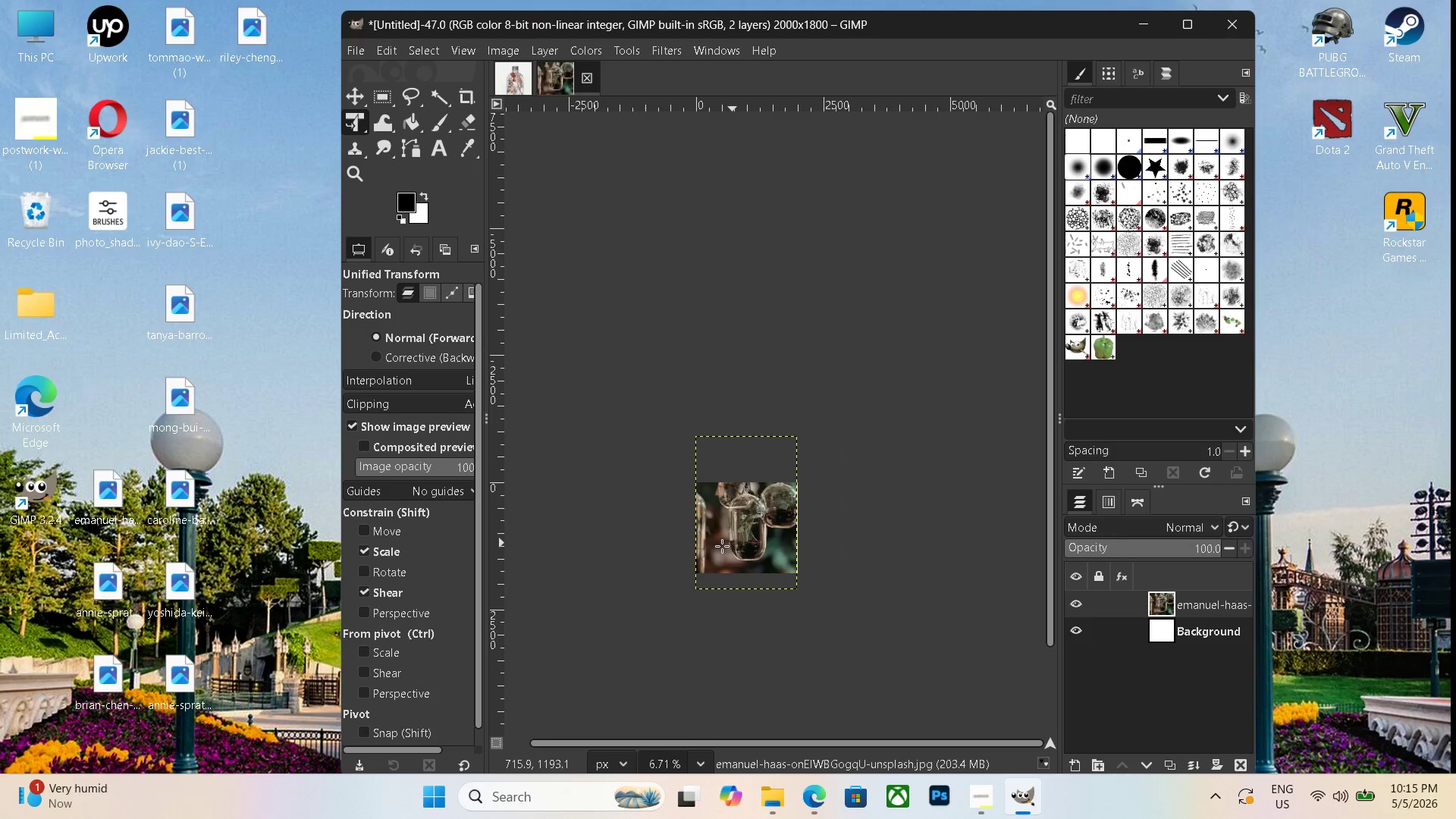 
hold_key(key=ControlLeft, duration=0.84)
scroll: coordinate [728, 555], scroll_direction: up, amount: 13.0
 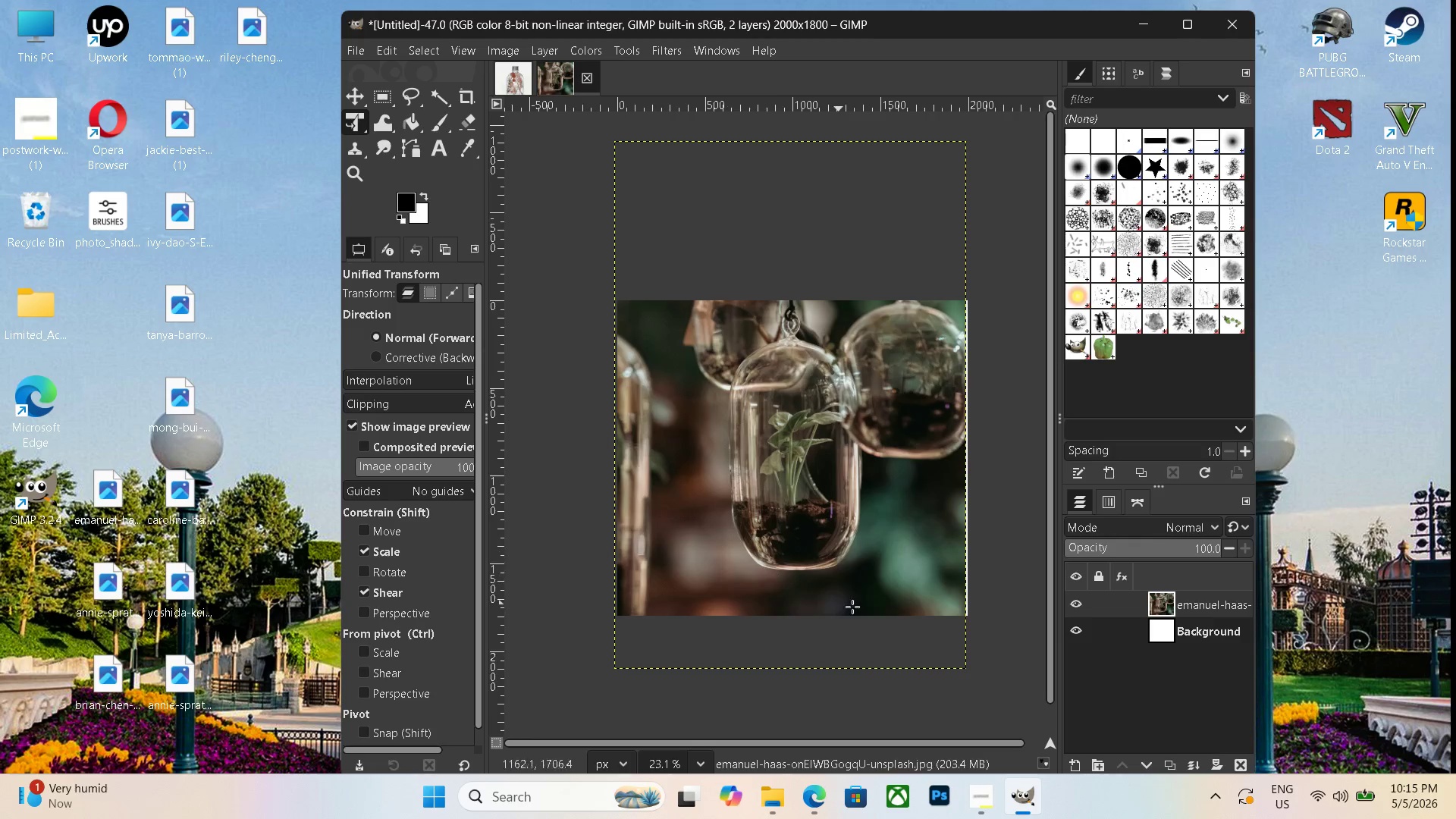 
hold_key(key=Space, duration=0.86)
 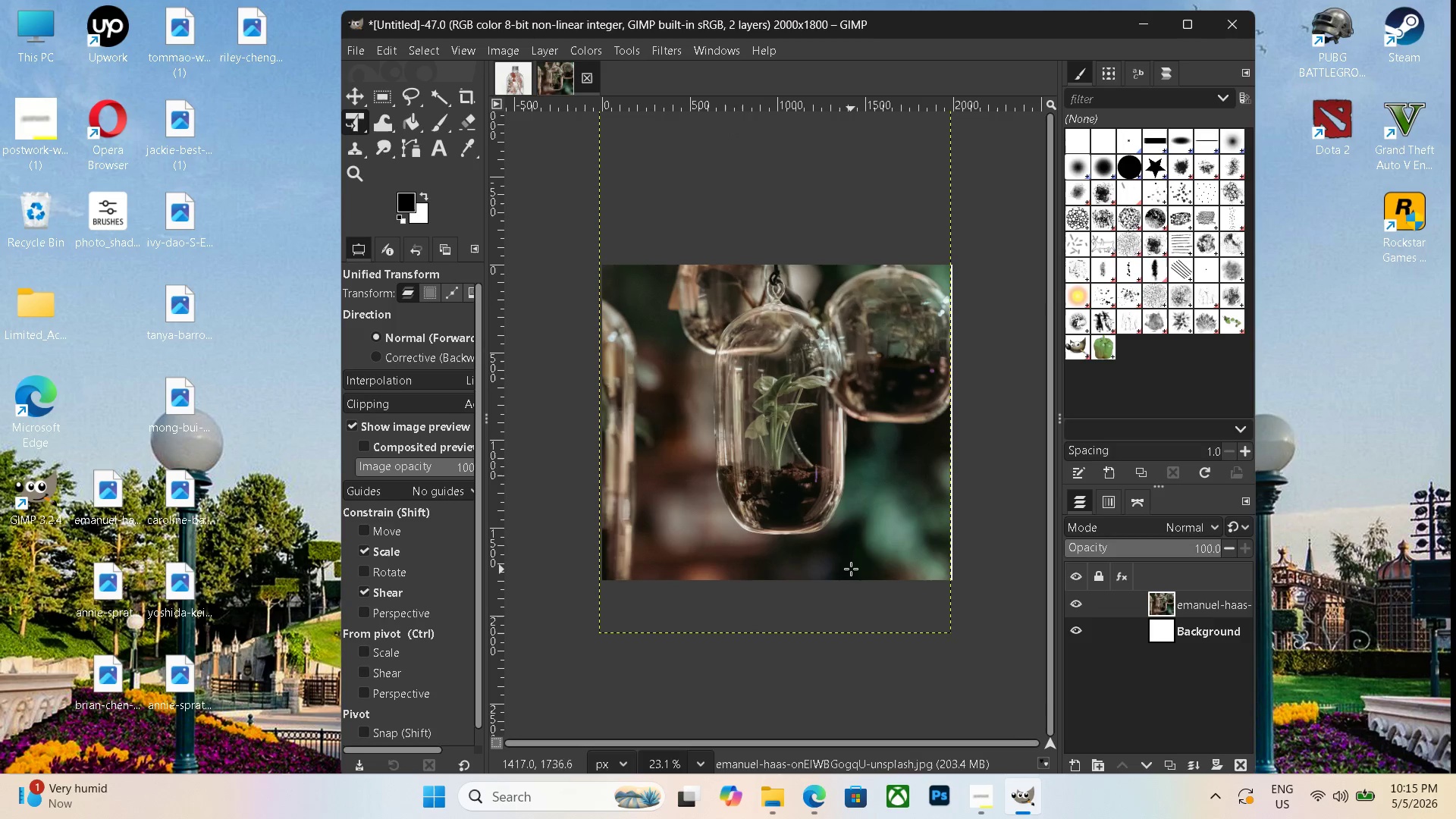 
left_click_drag(start_coordinate=[870, 599], to_coordinate=[851, 570])
 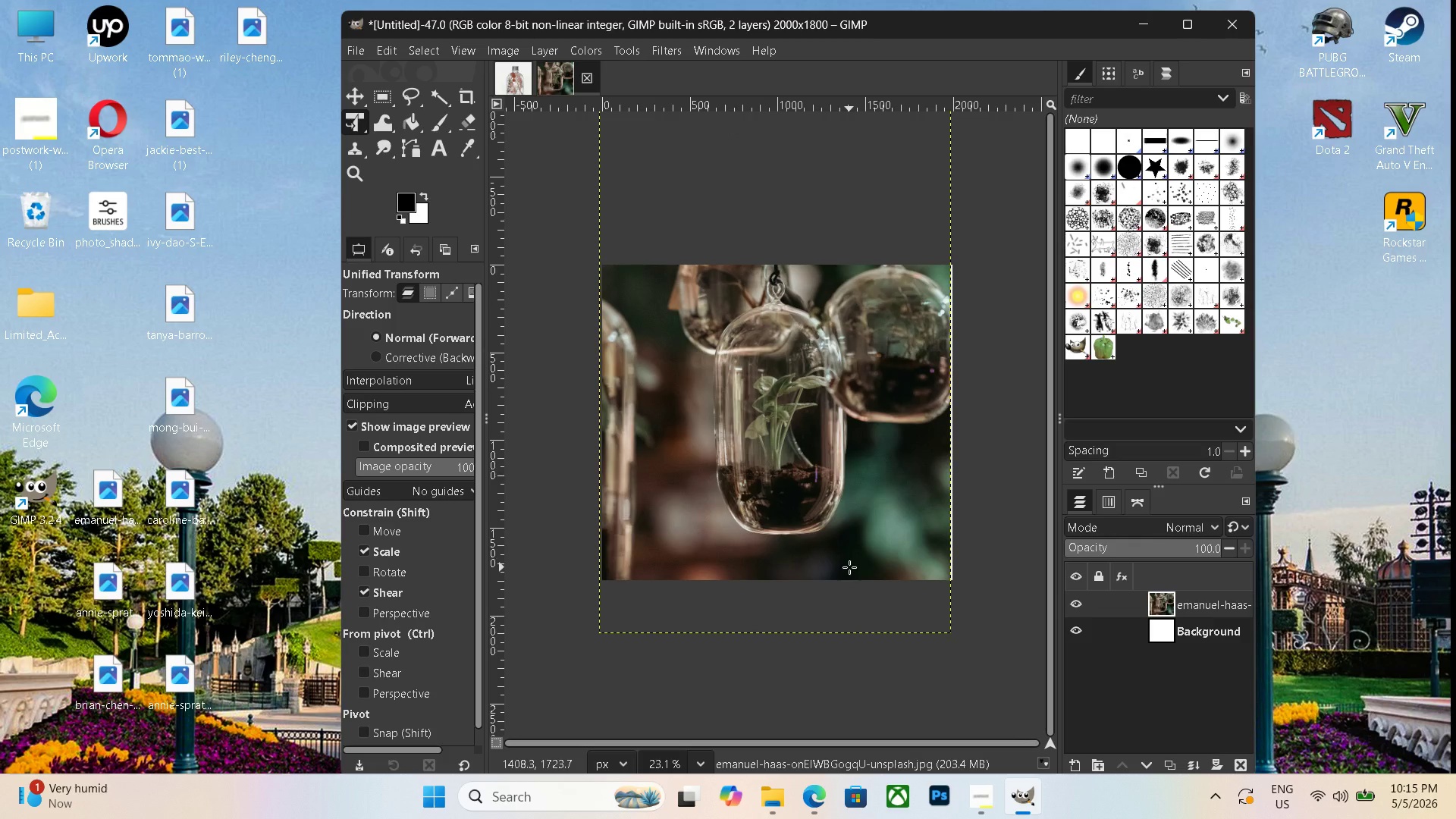 
key(Control+Shift+G)
 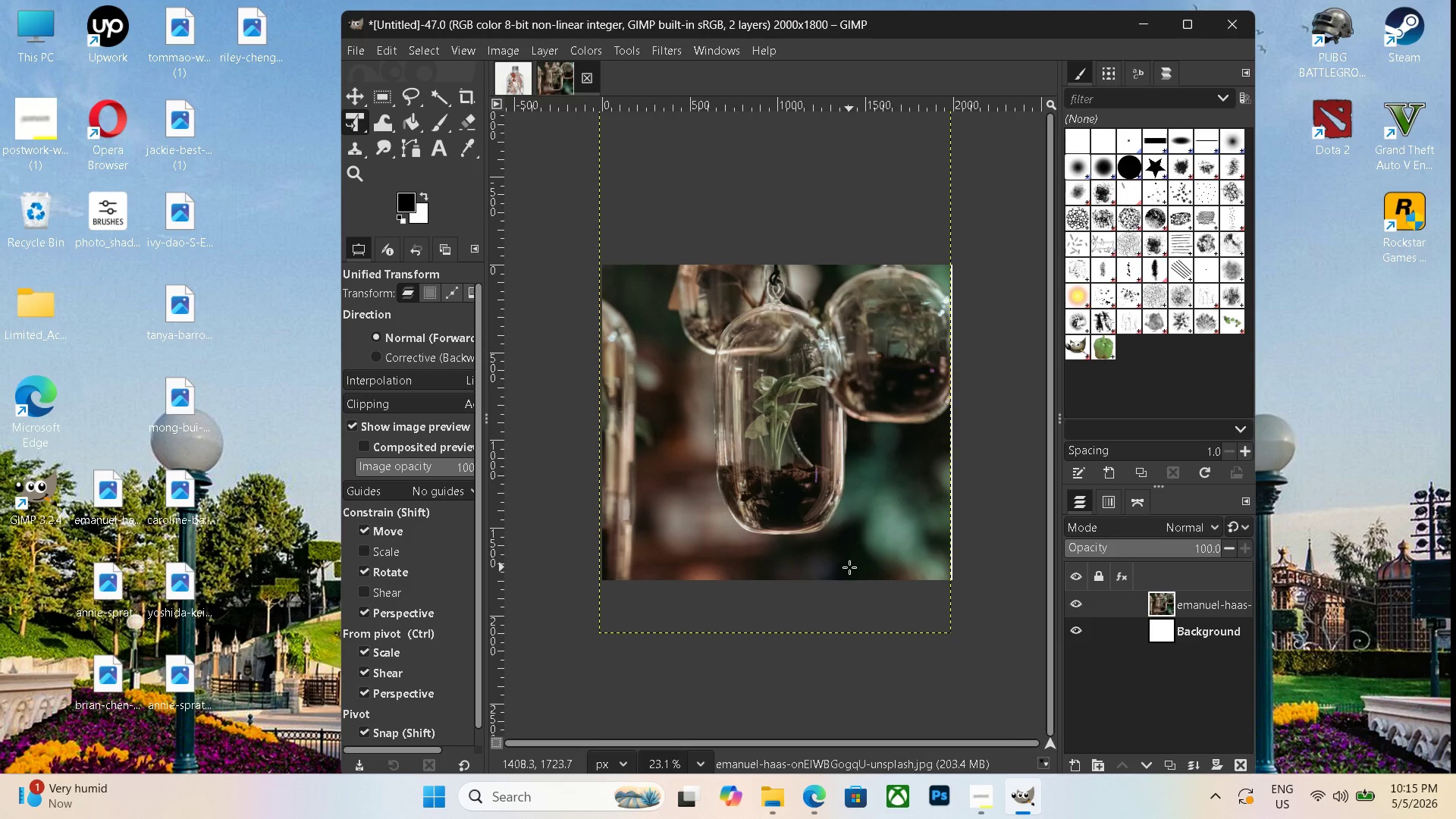 
key(Control+Shift+F)
 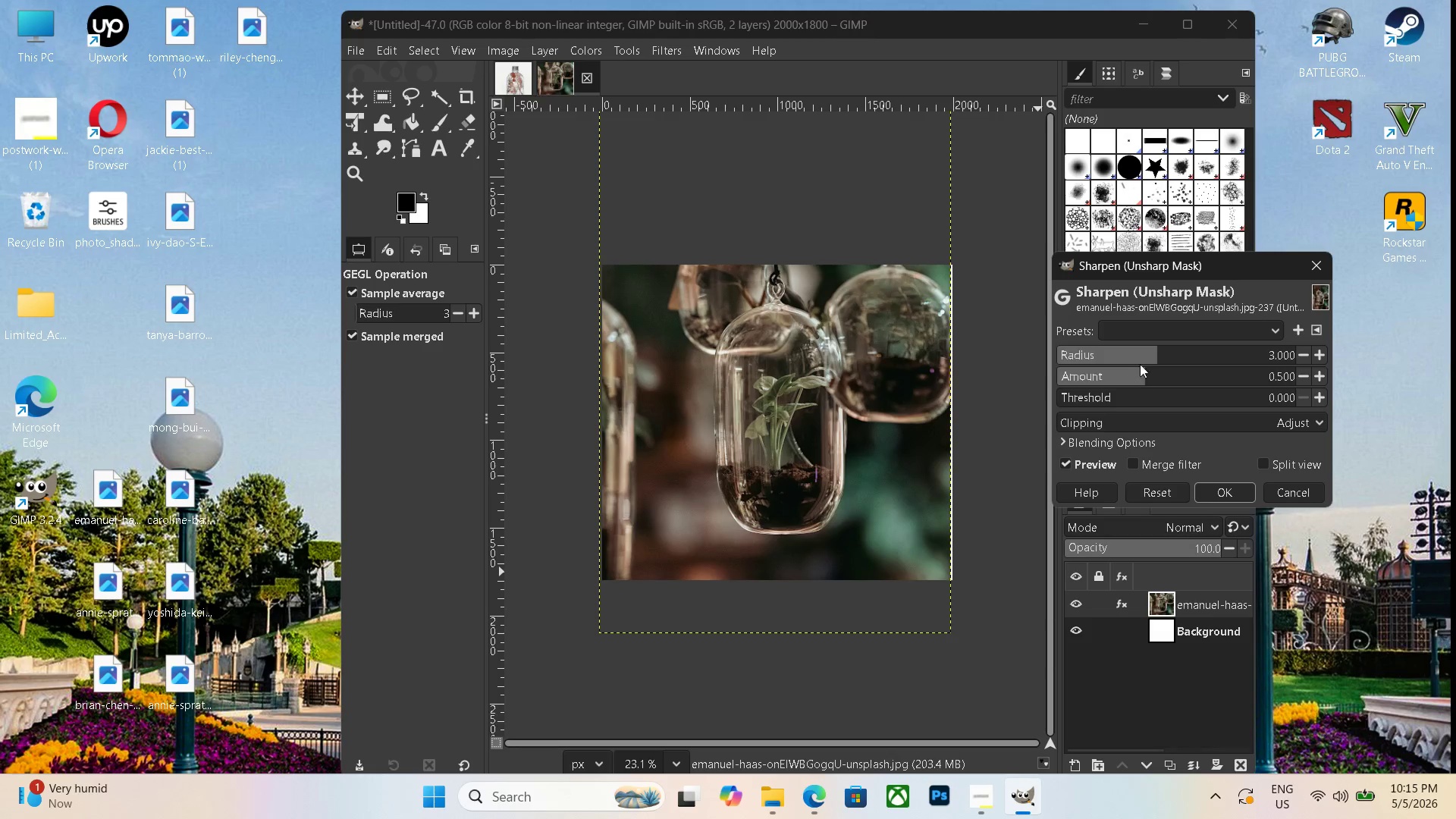 
left_click_drag(start_coordinate=[1155, 360], to_coordinate=[1198, 359])
 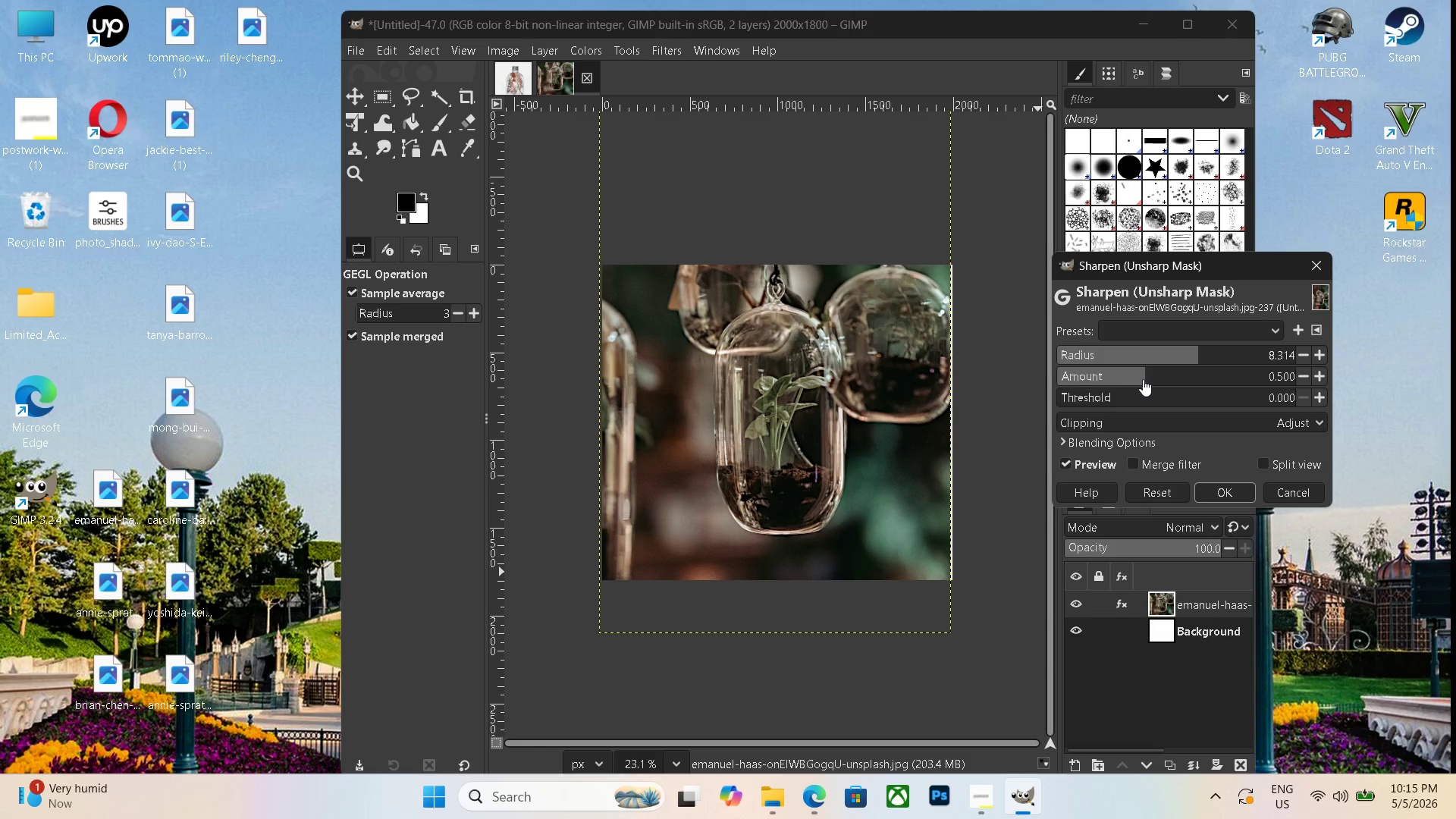 
left_click_drag(start_coordinate=[1144, 379], to_coordinate=[1179, 380])
 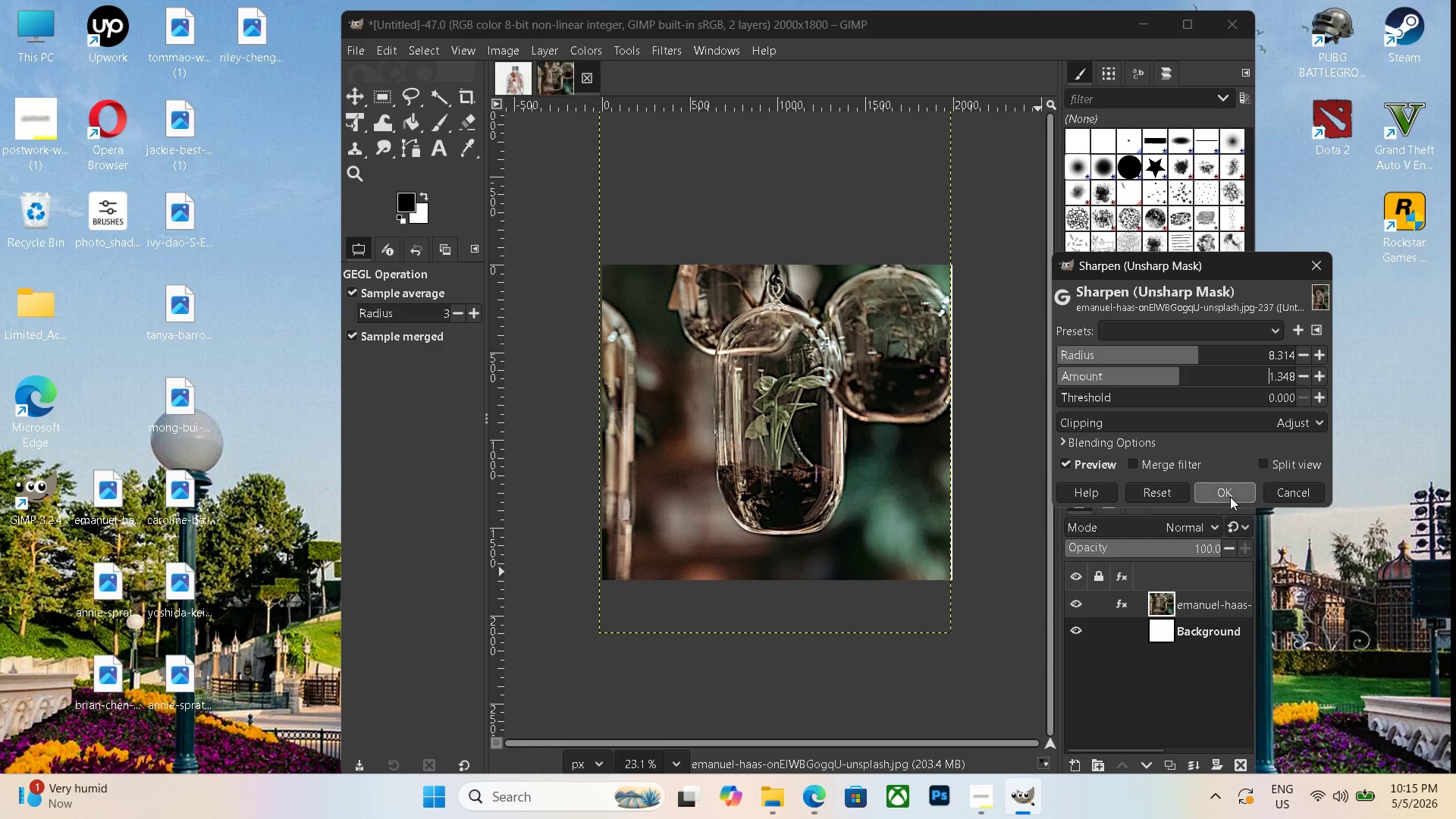 
left_click([1230, 497])
 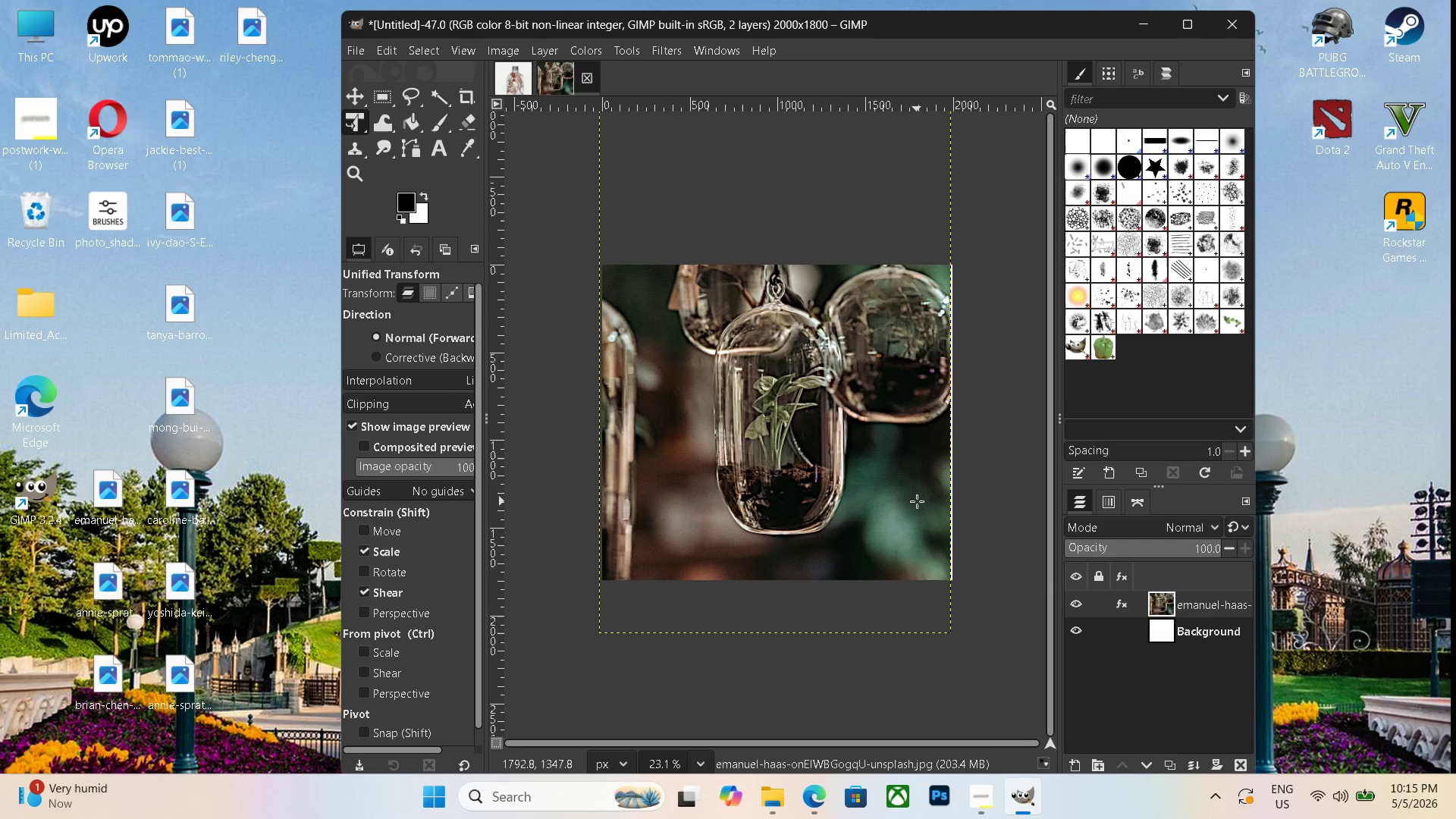 
key(Control+Shift+E)
 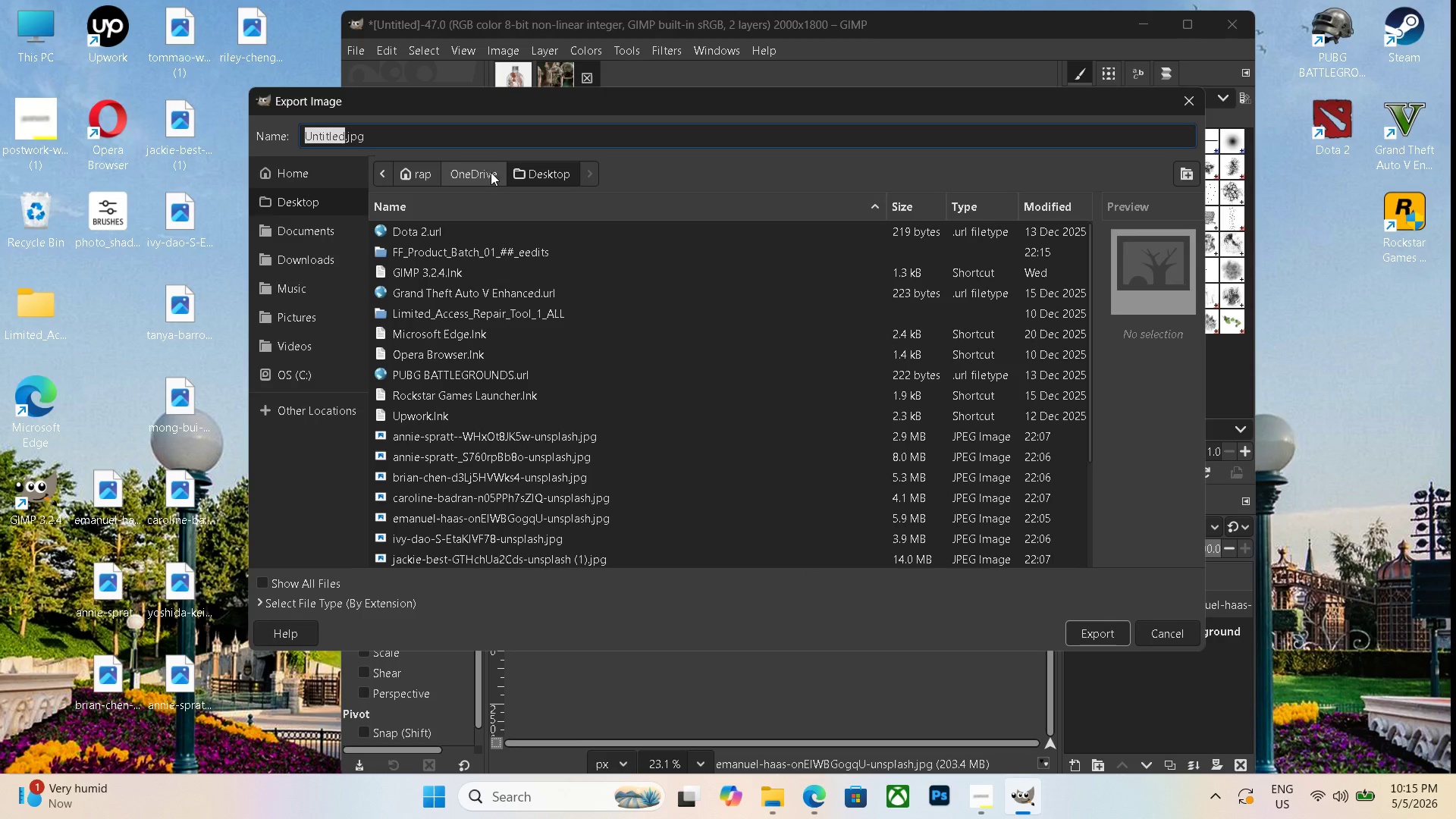 
double_click([462, 145])
 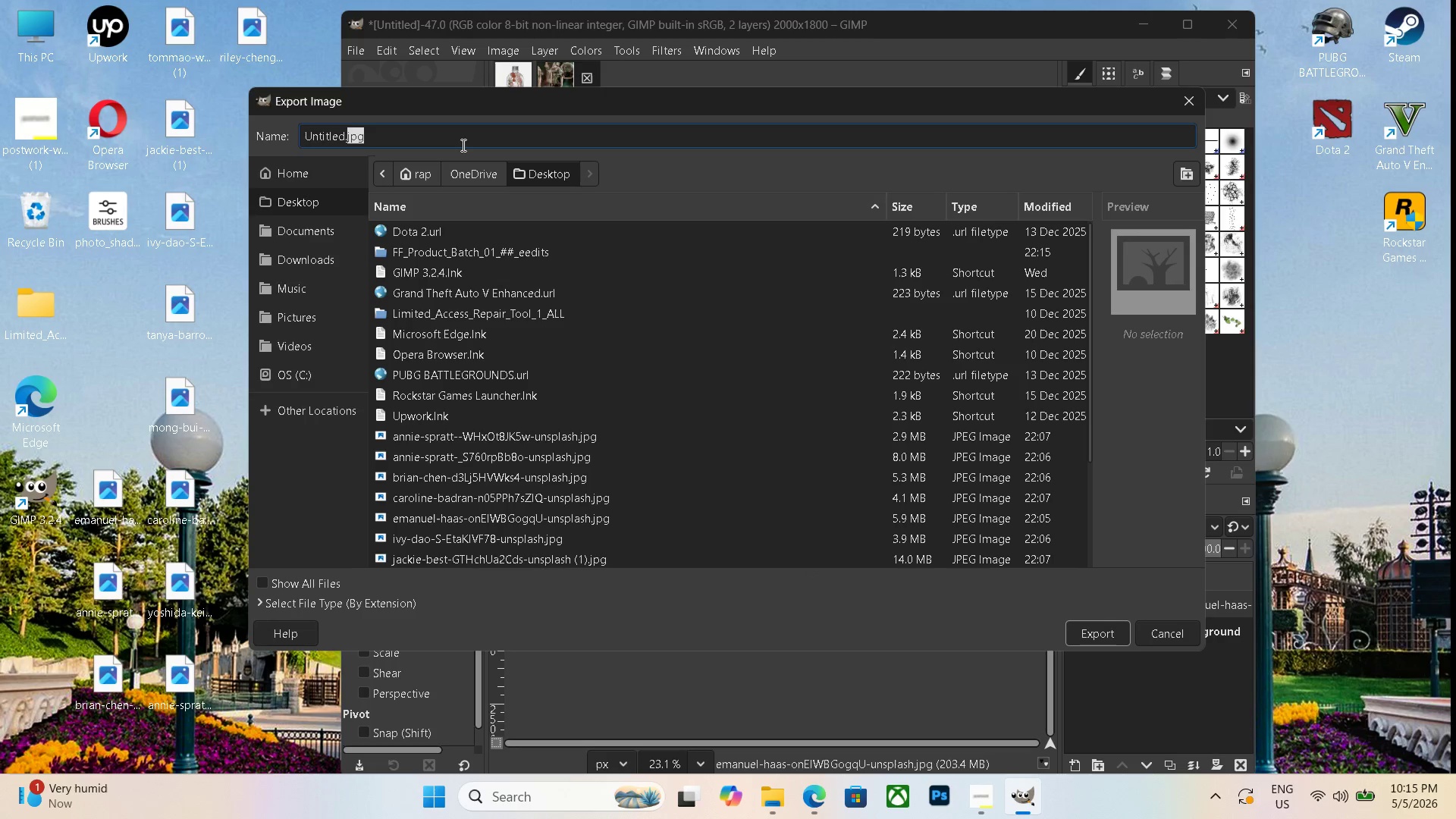 
triple_click([462, 145])
 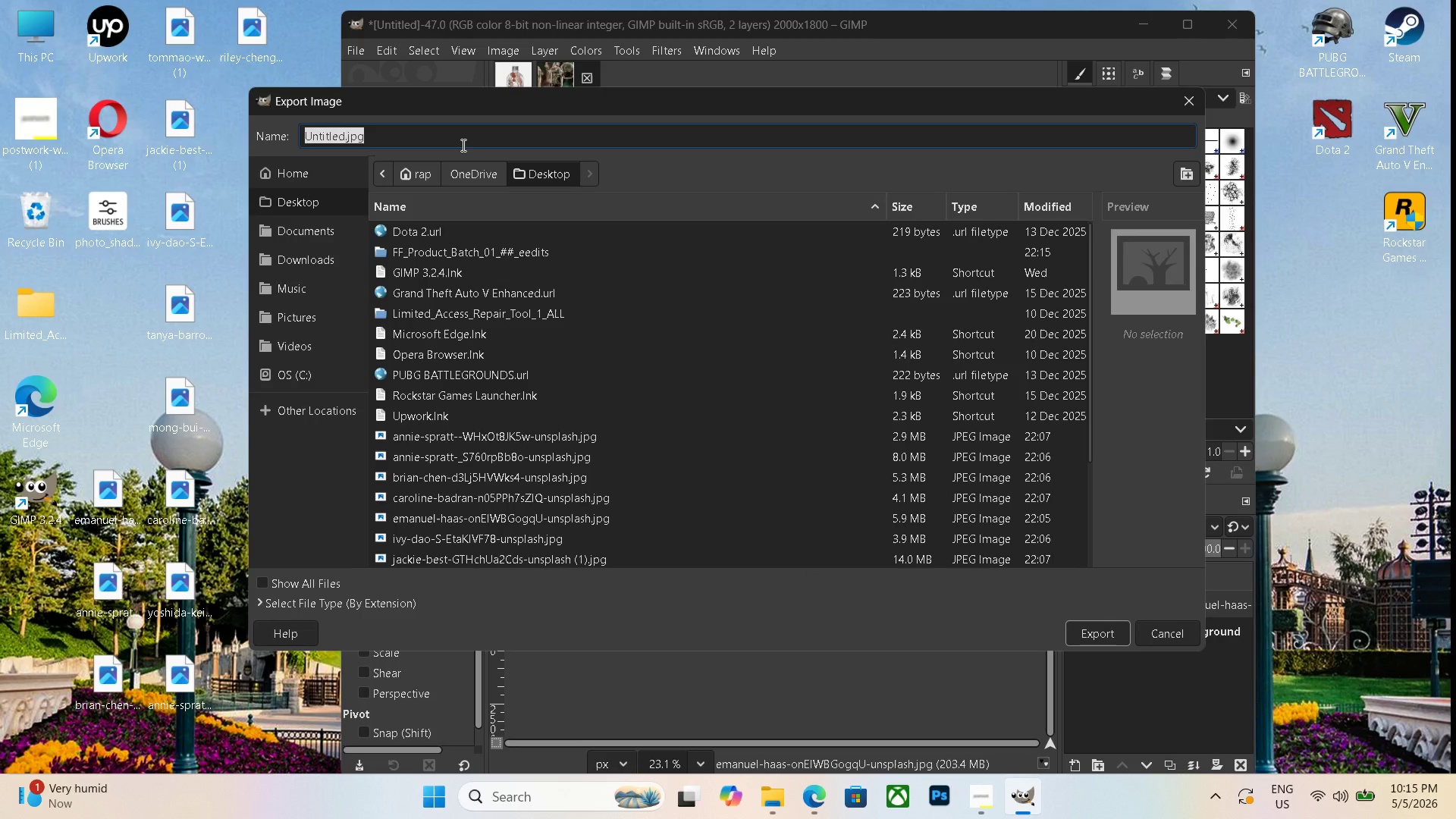 
key(Control+V)
 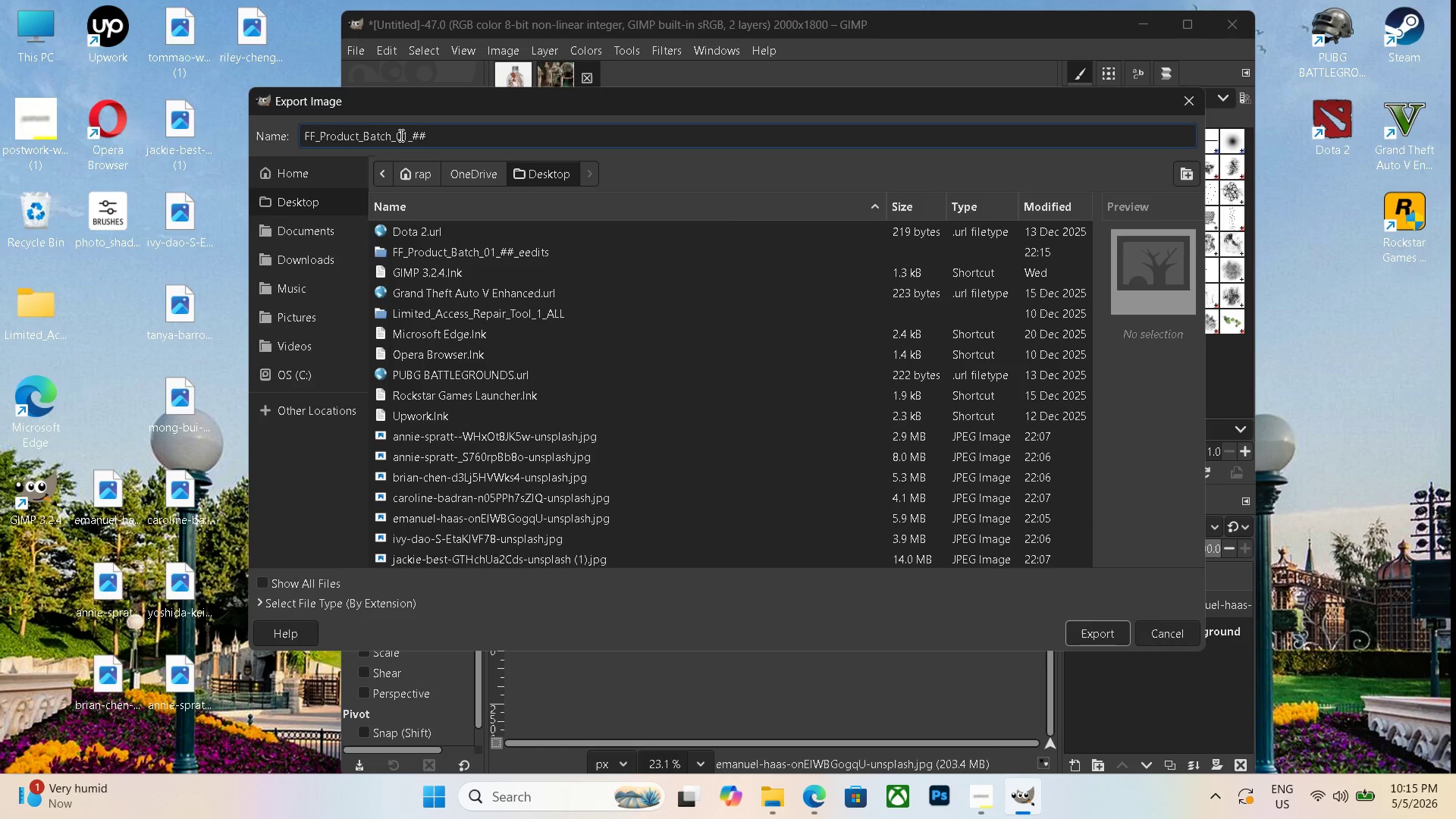 
left_click([406, 135])
 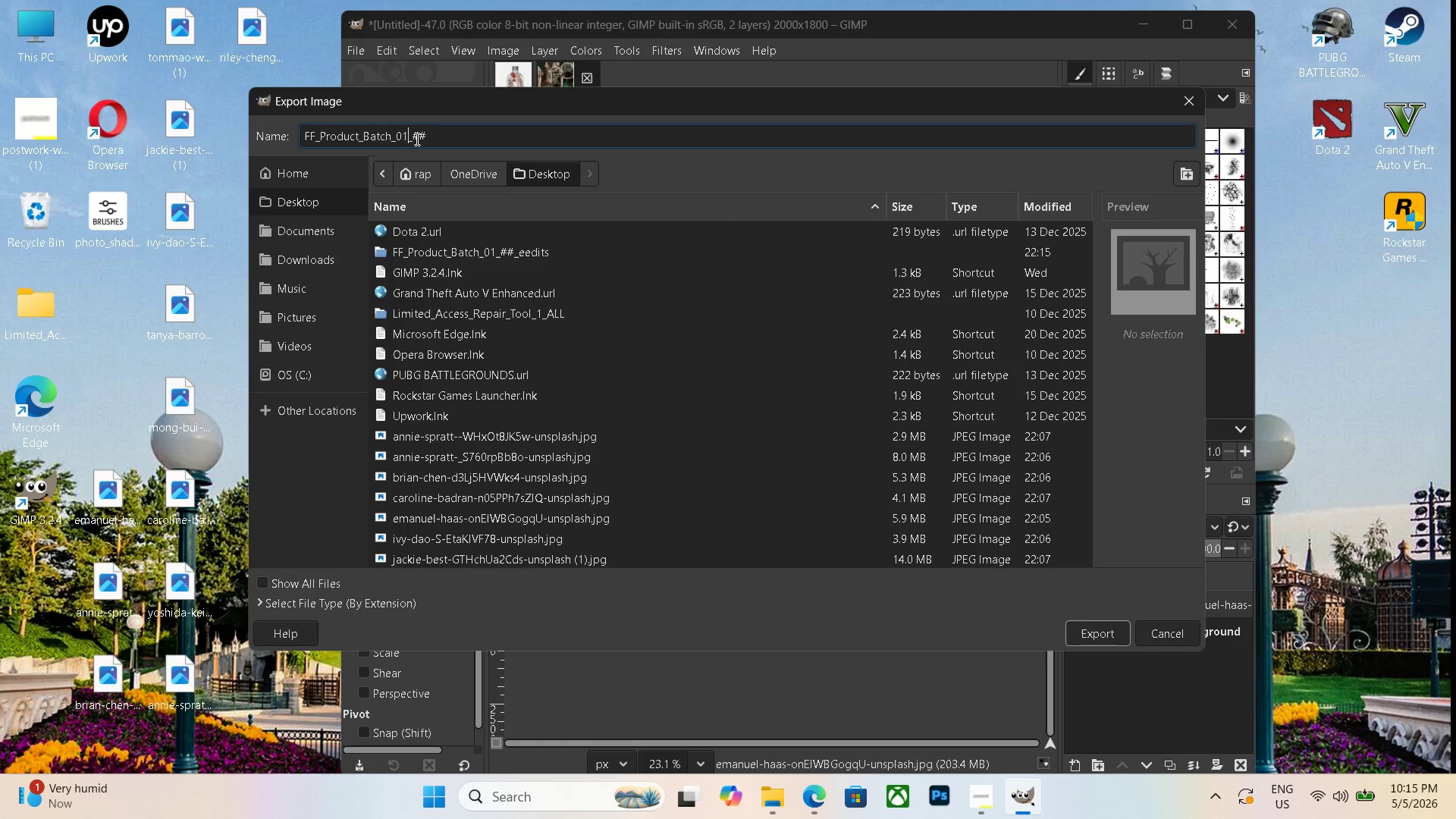 
key(Numpad9)
 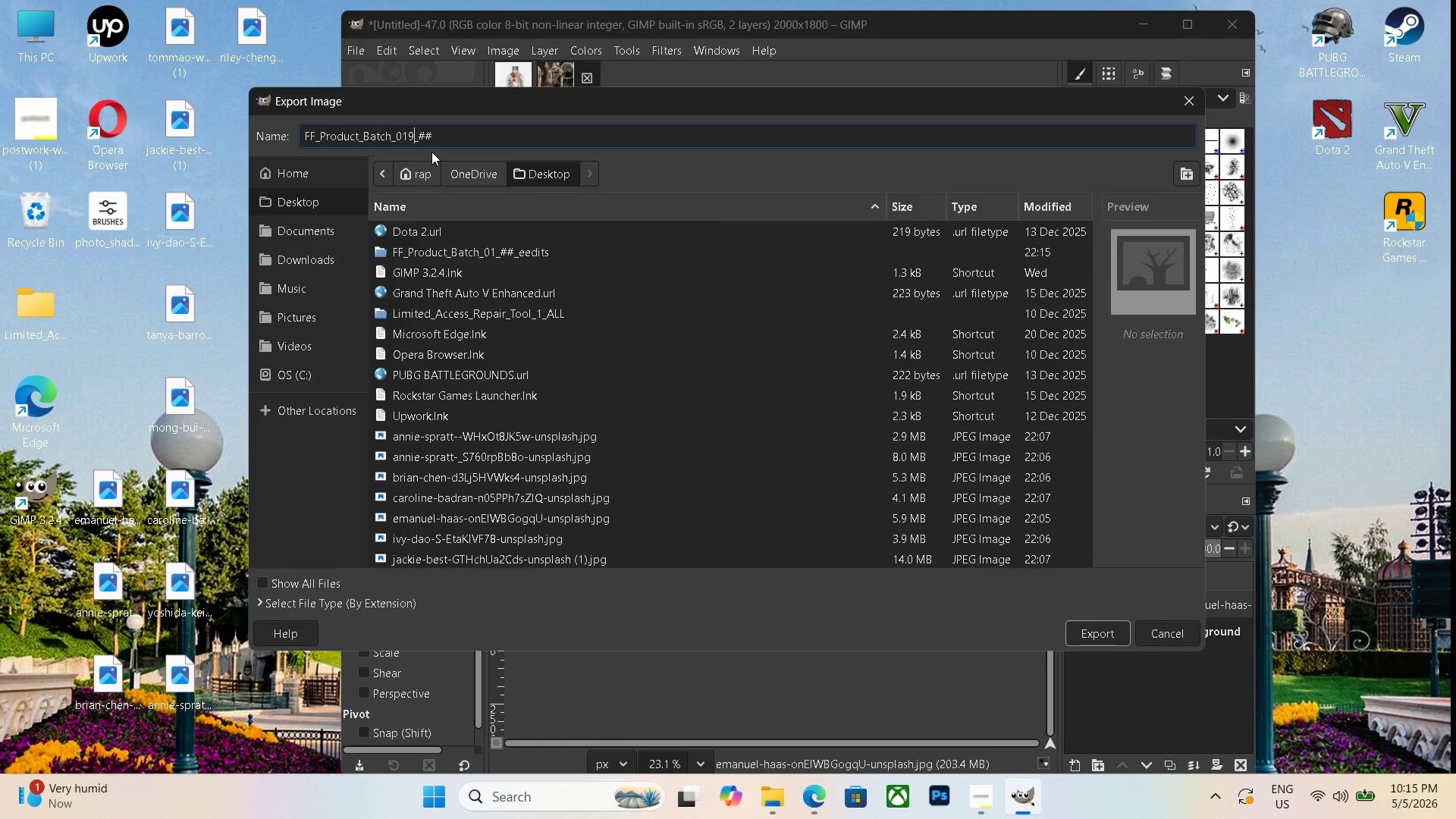 
key(Backspace)
 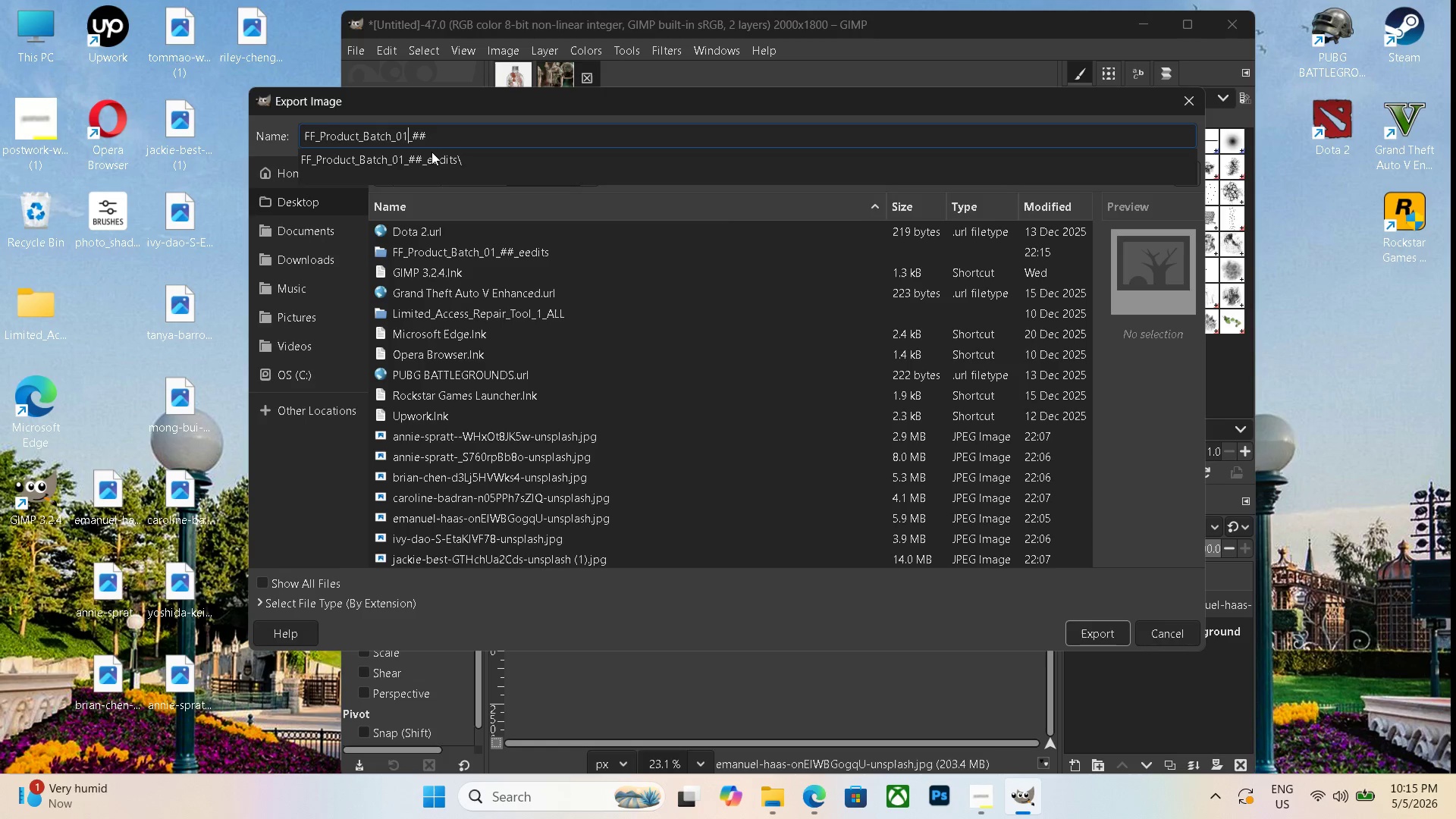 
key(Backspace)
 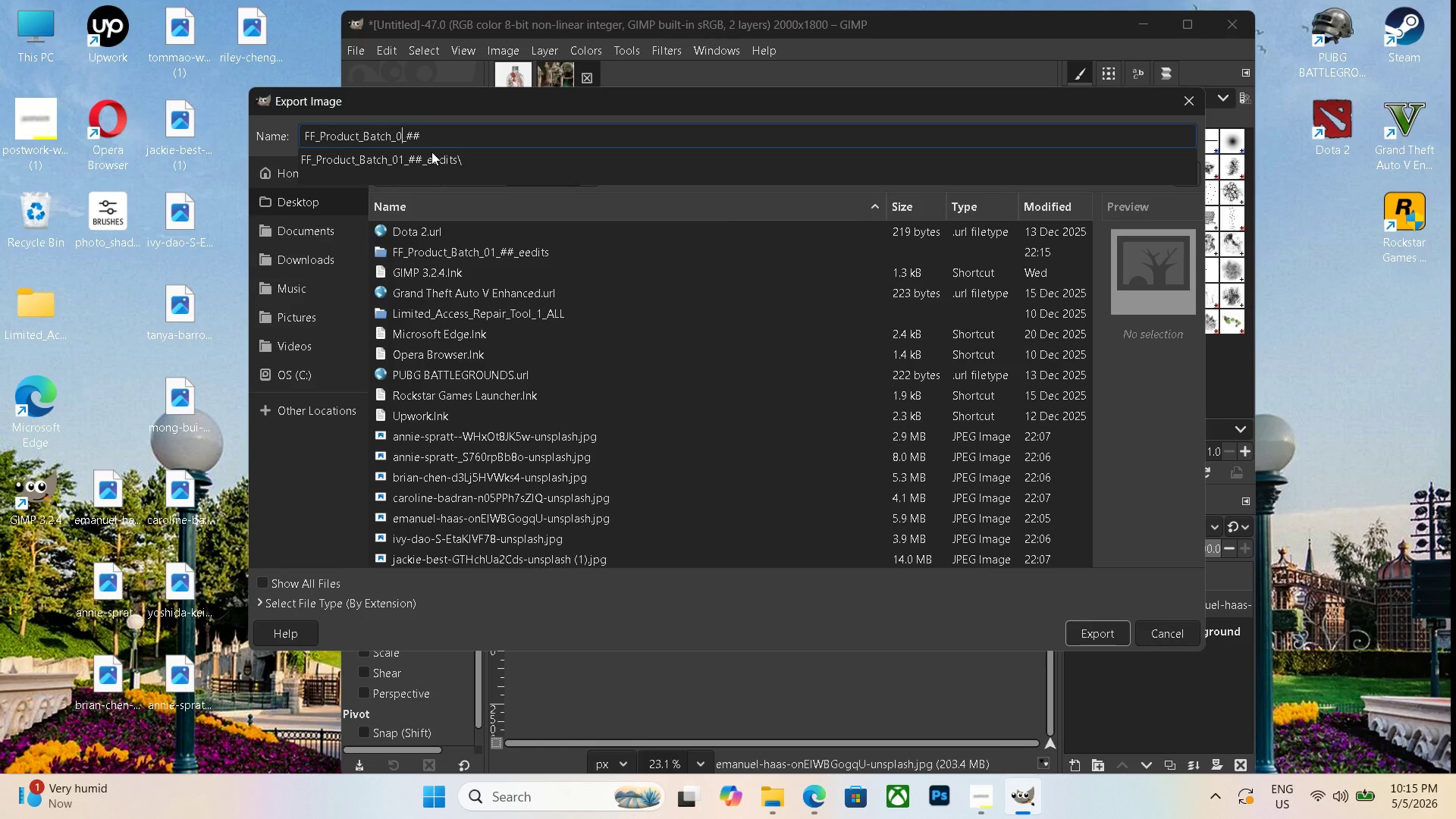 
key(Backspace)
 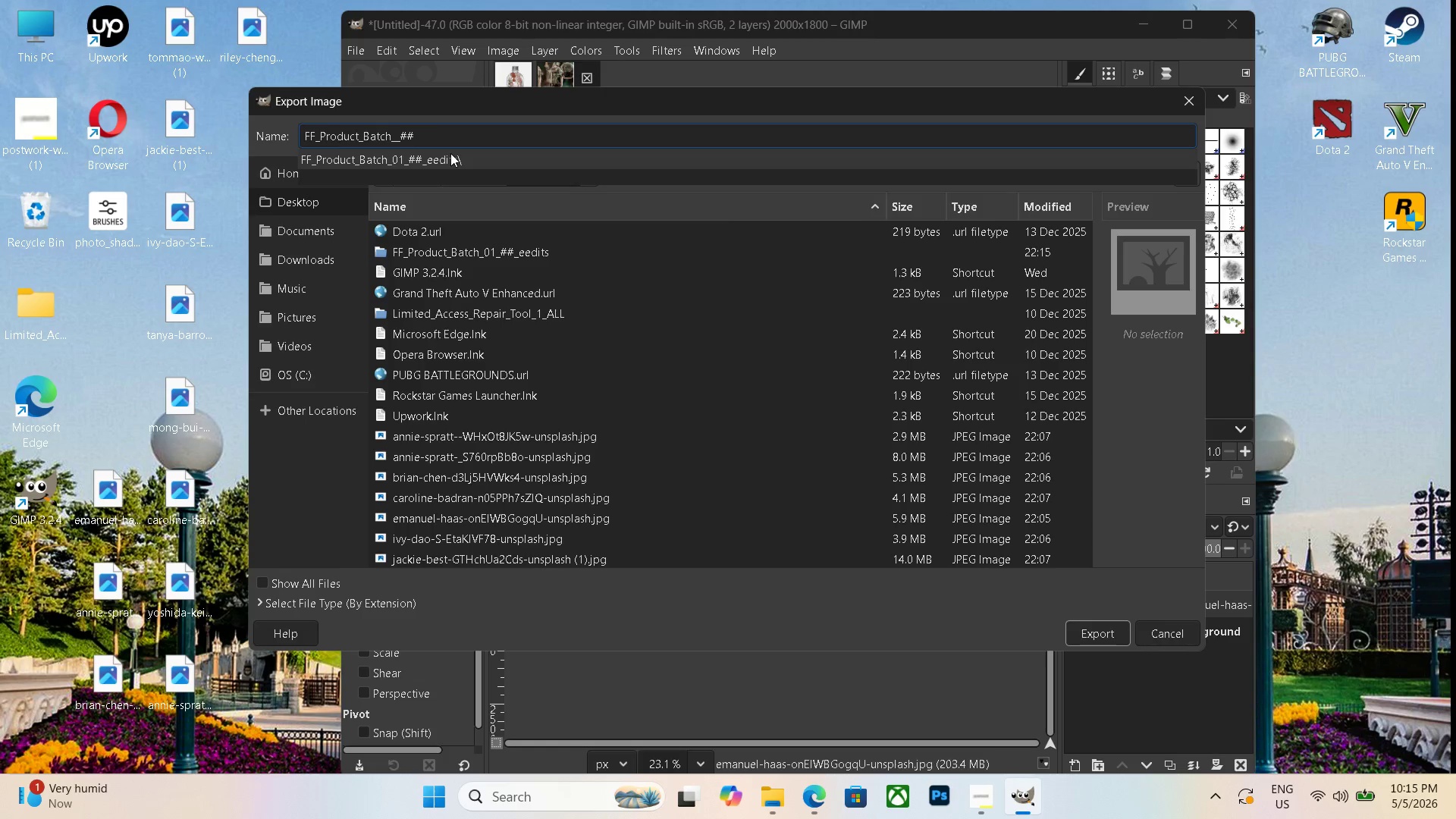 
key(Numpad0)
 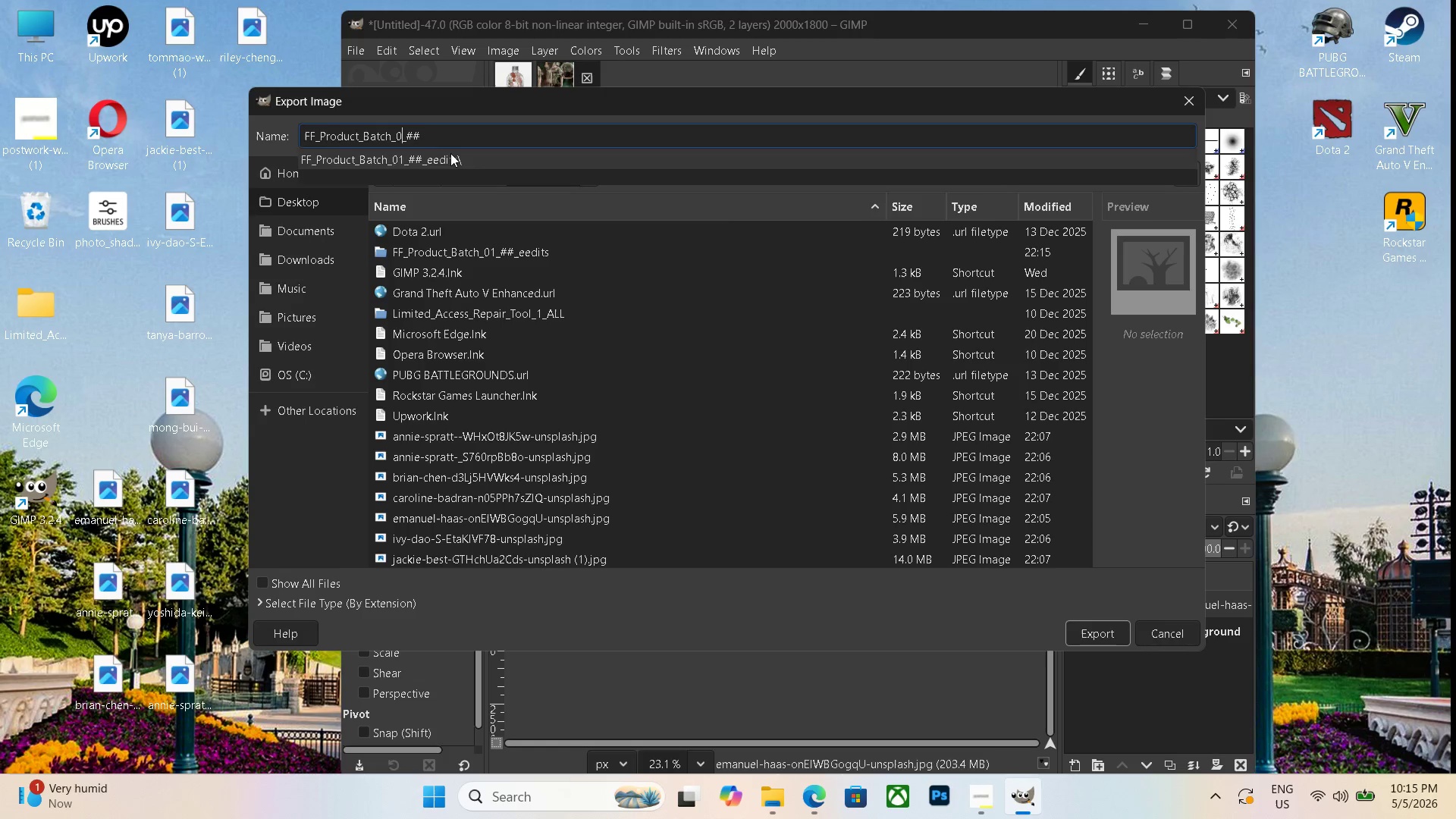 
key(Numpad9)
 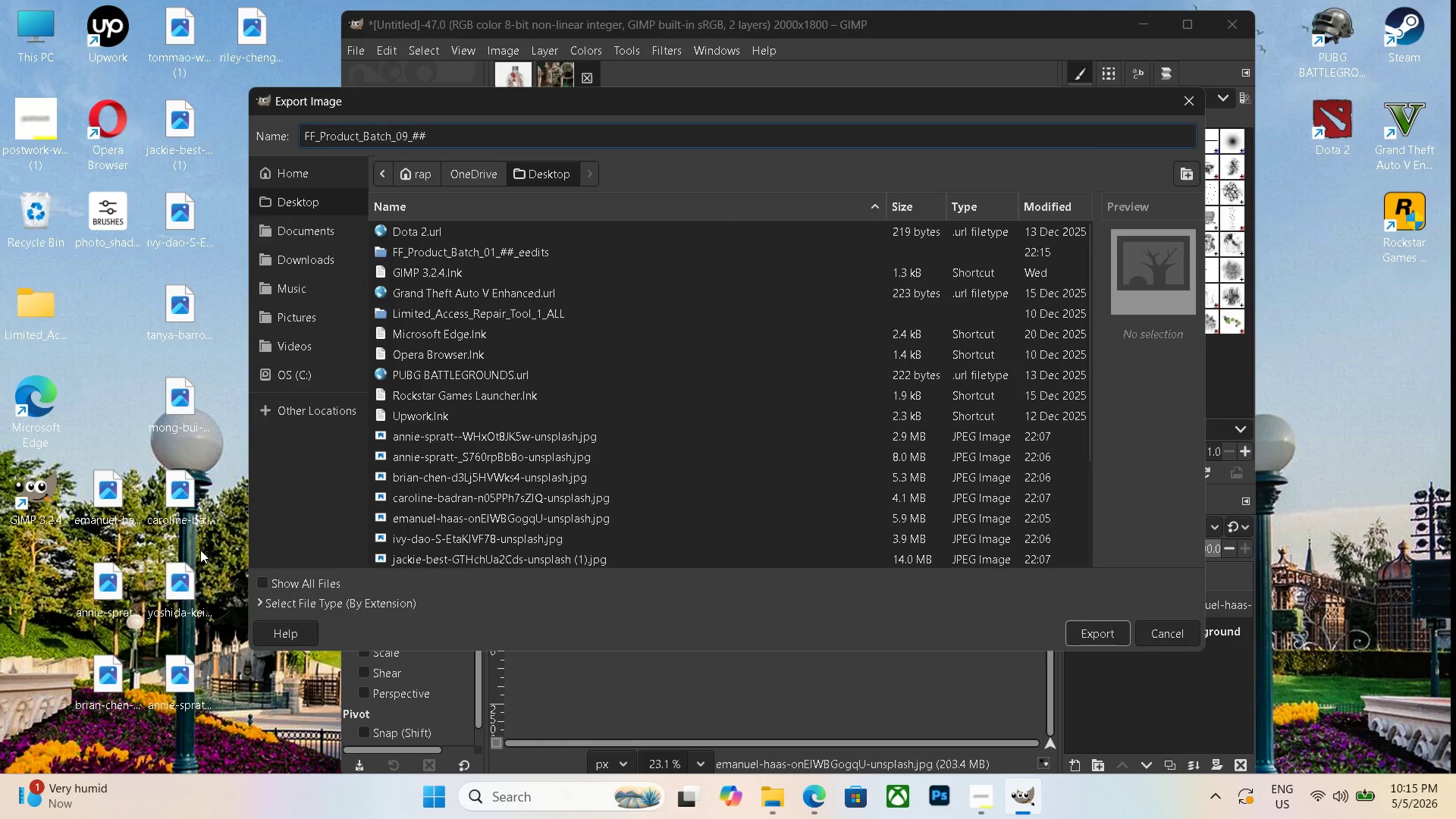 
left_click([259, 585])
 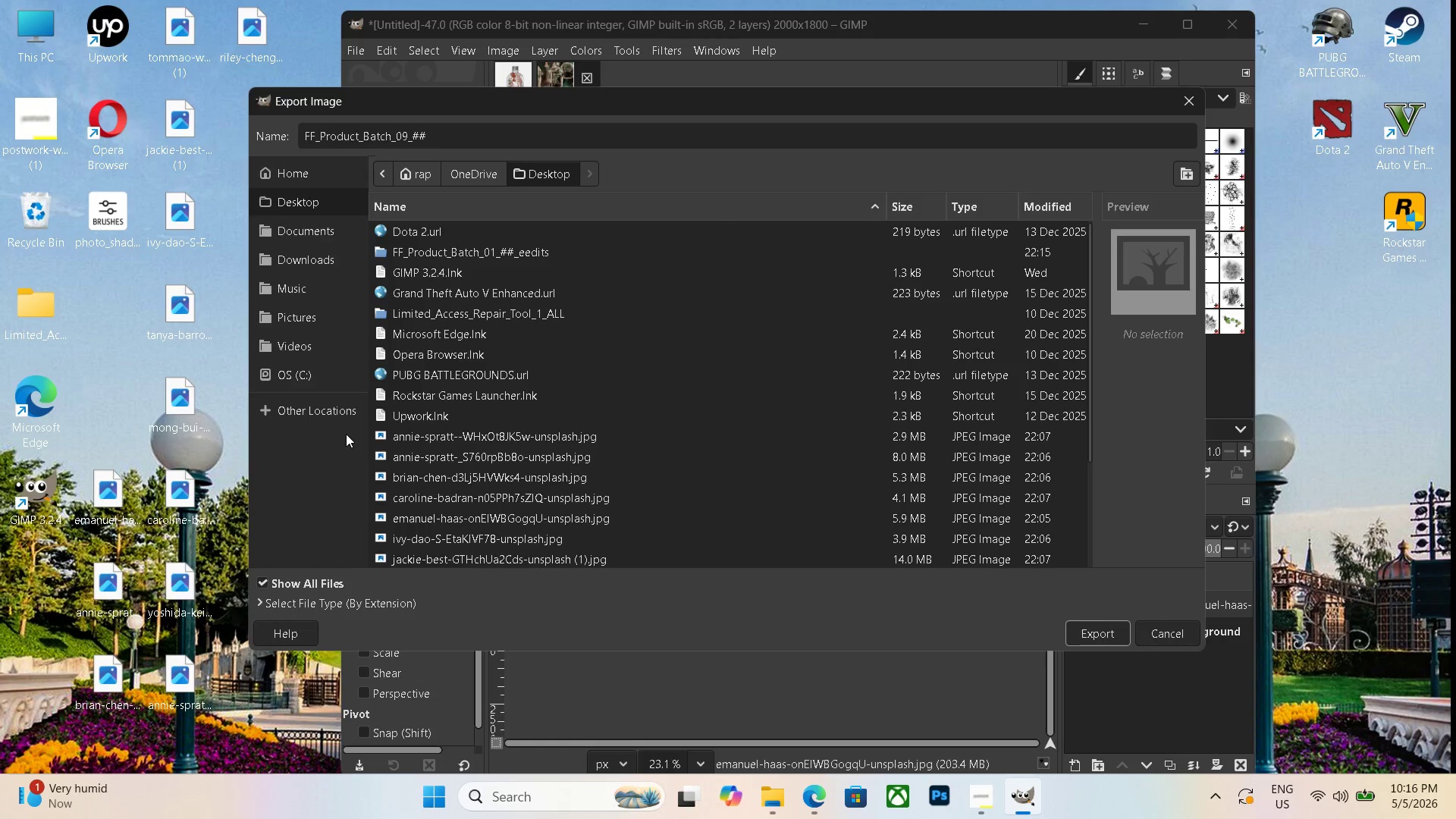 
wait(6.73)
 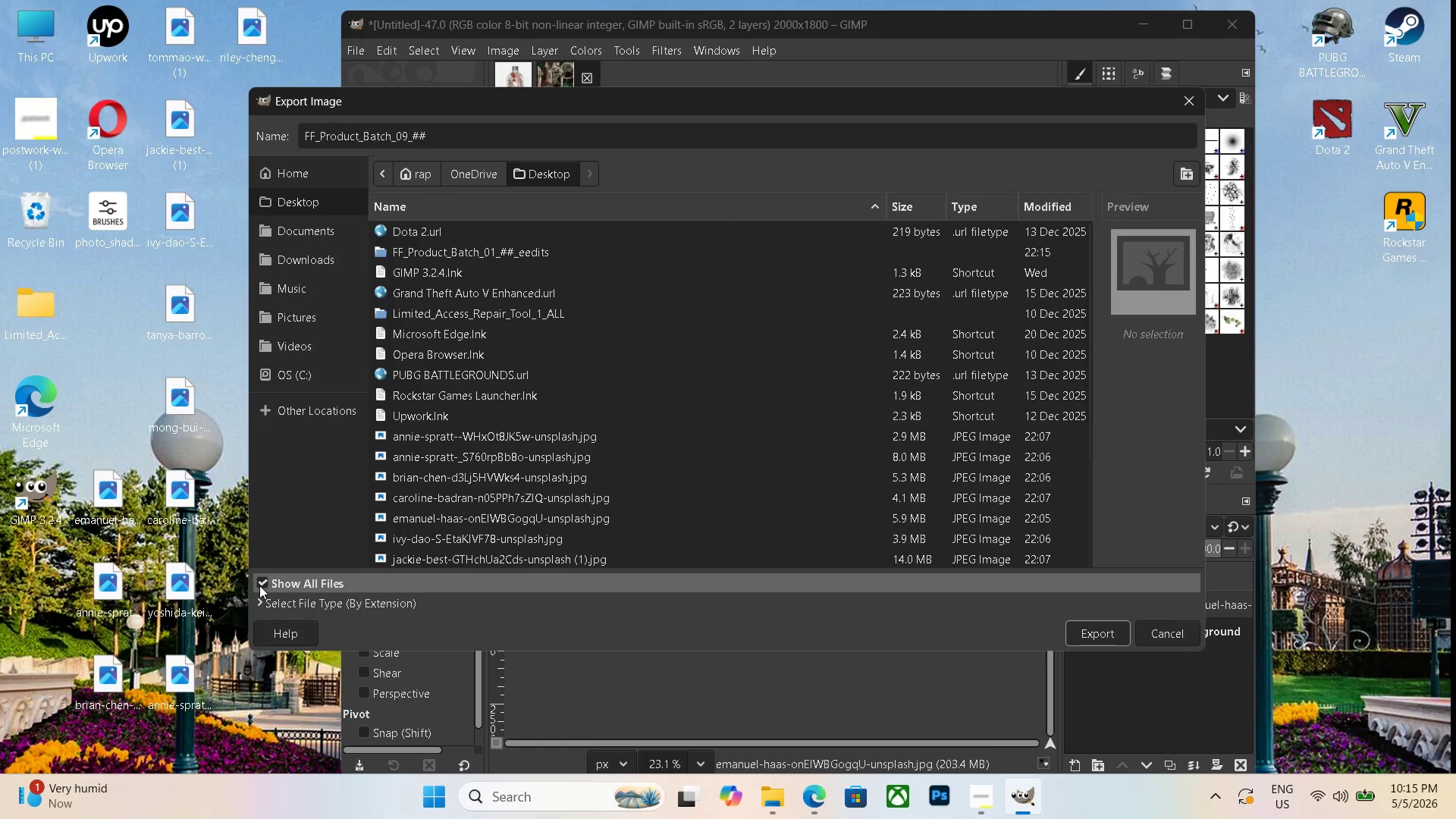 
scroll: coordinate [375, 541], scroll_direction: down, amount: 27.0
 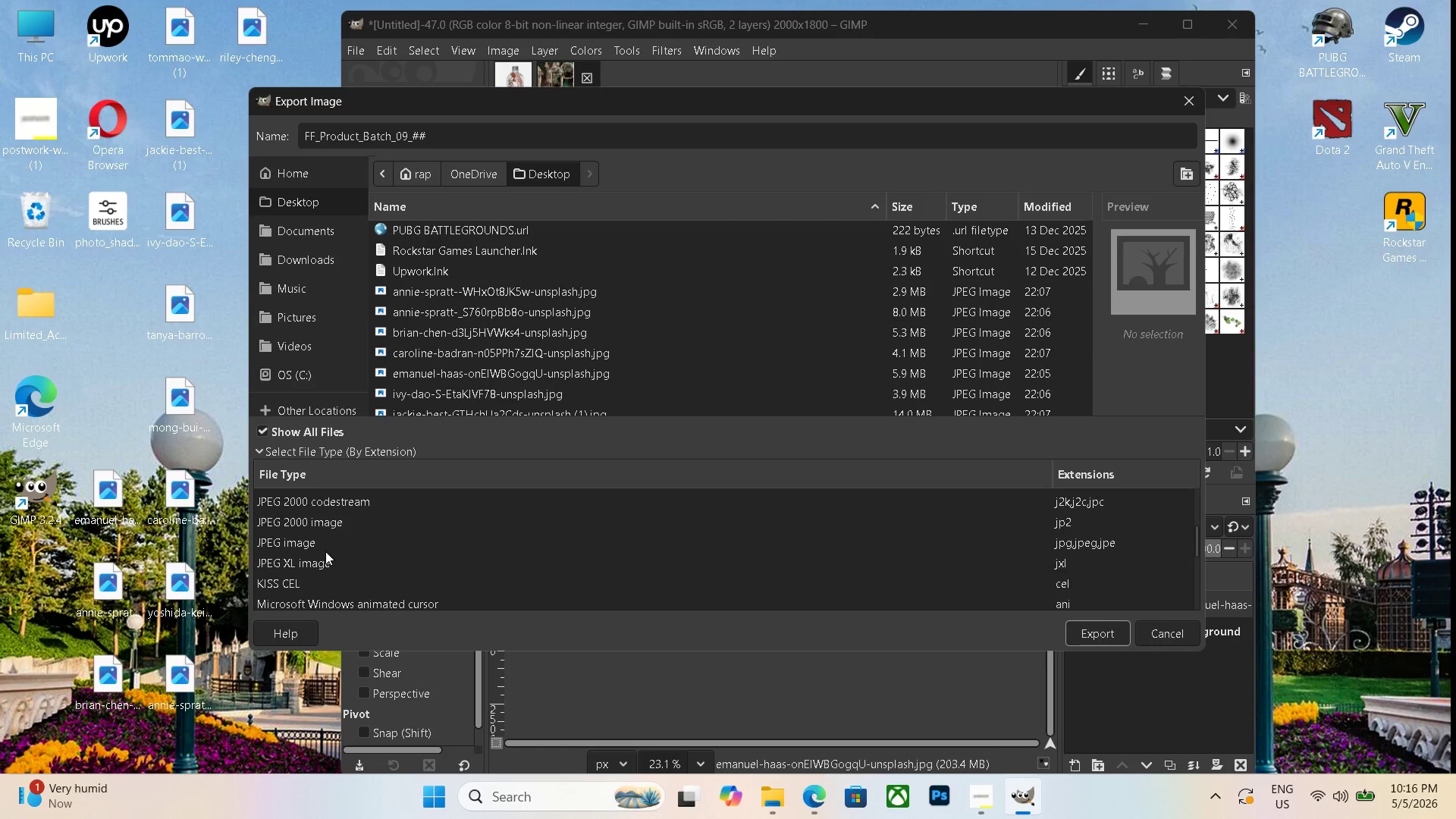 
left_click([325, 551])
 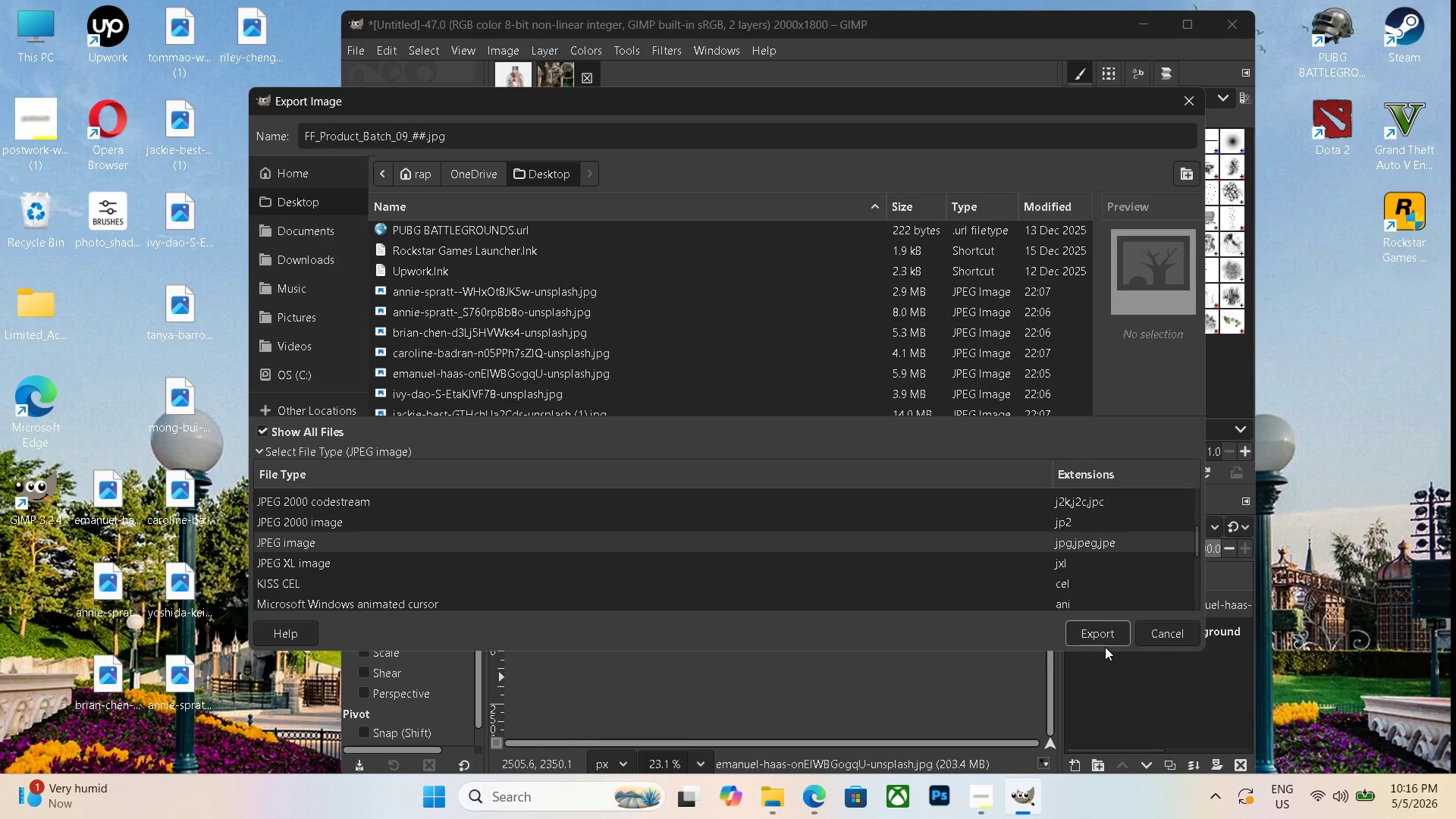 
double_click([1106, 639])
 